 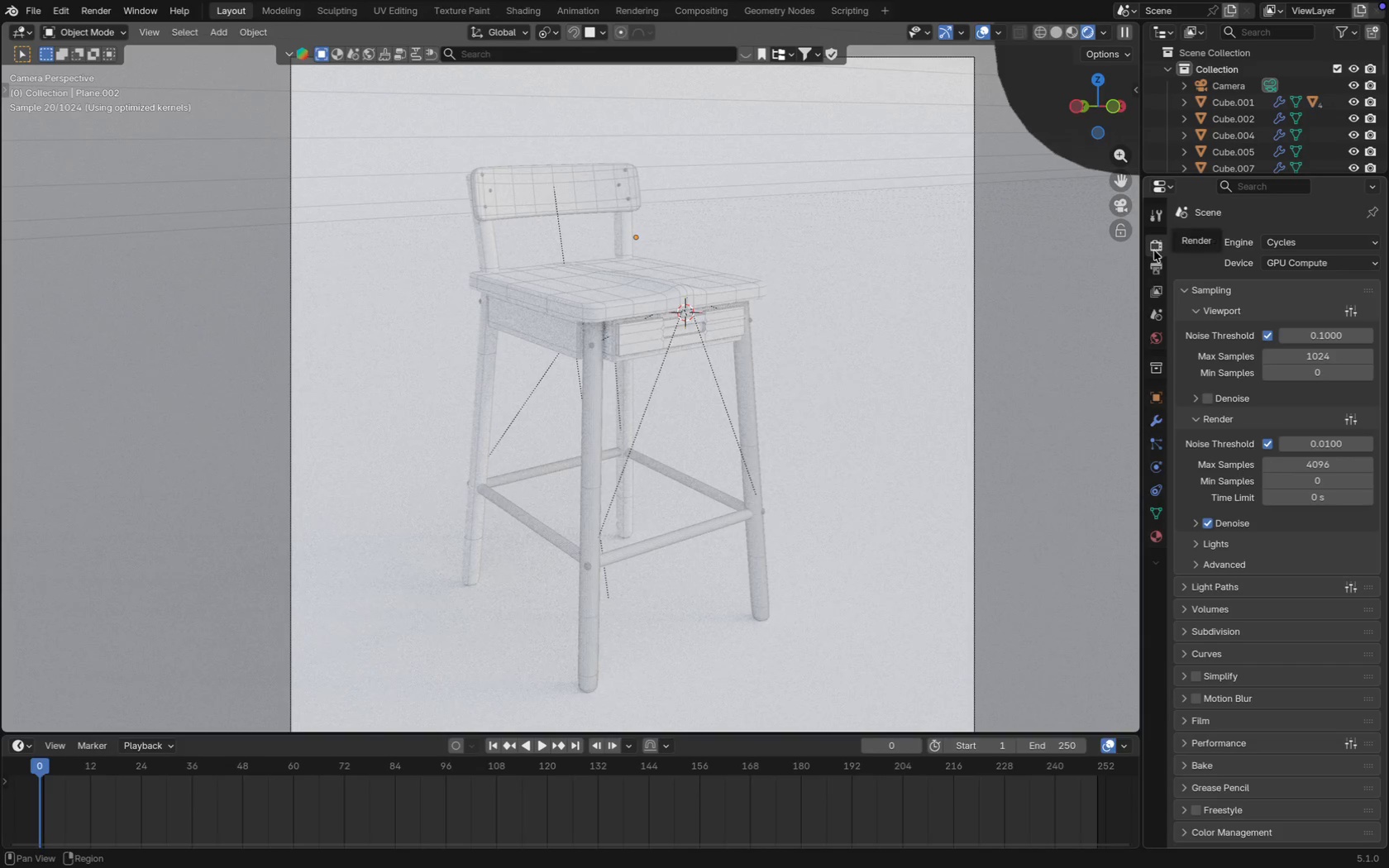 
left_click([1210, 398])
 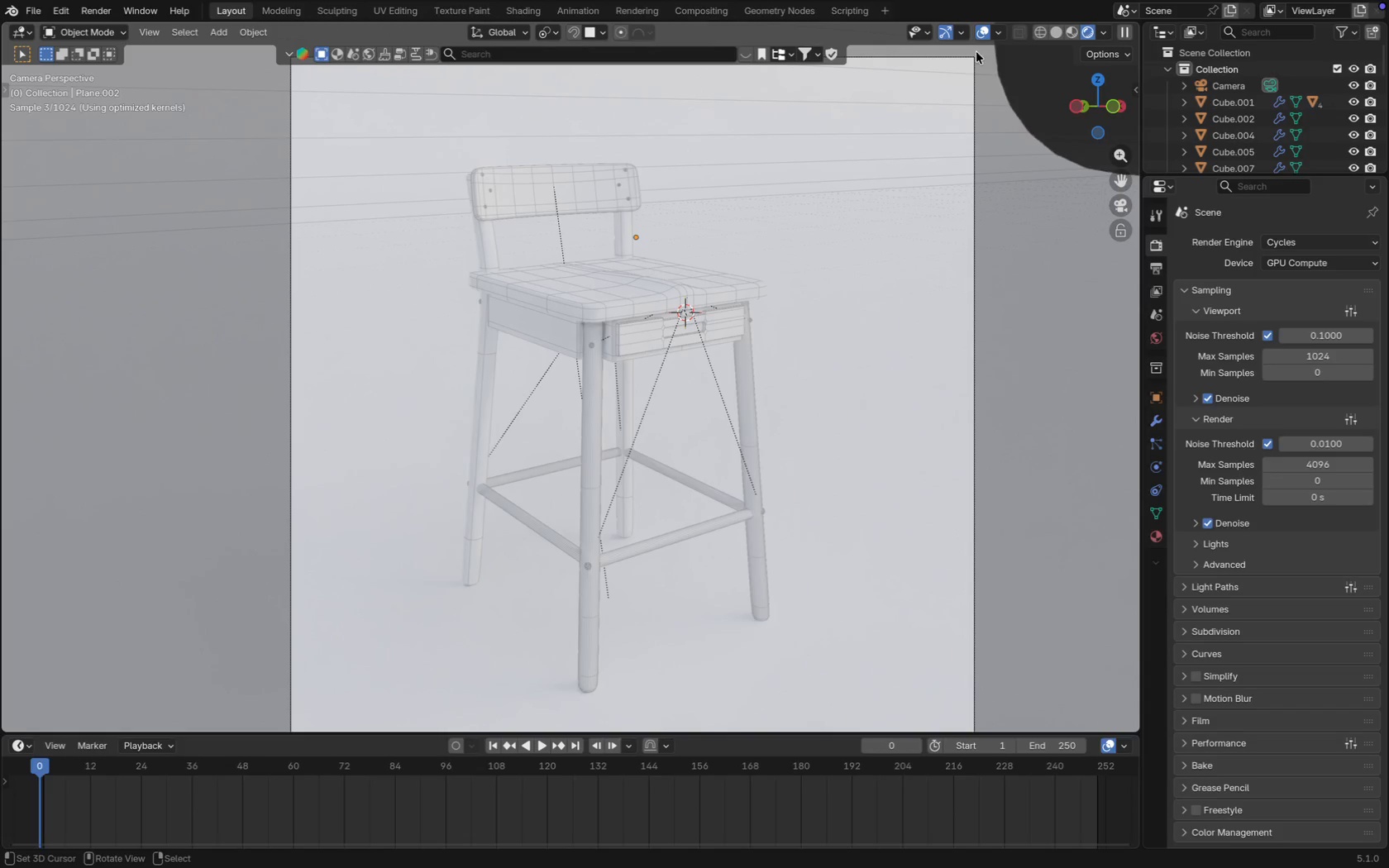 
left_click([981, 36])
 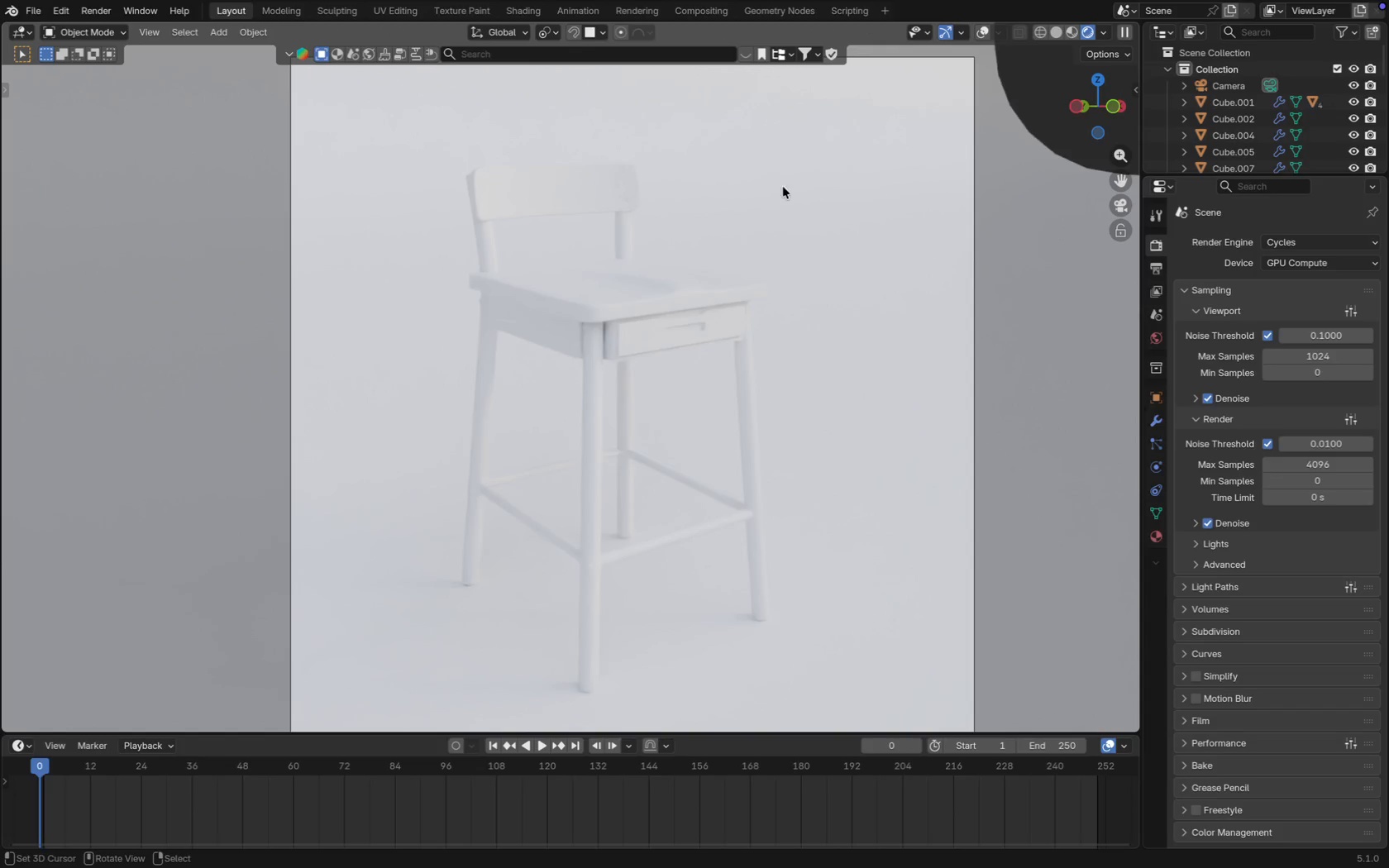 
right_click([586, 305])
 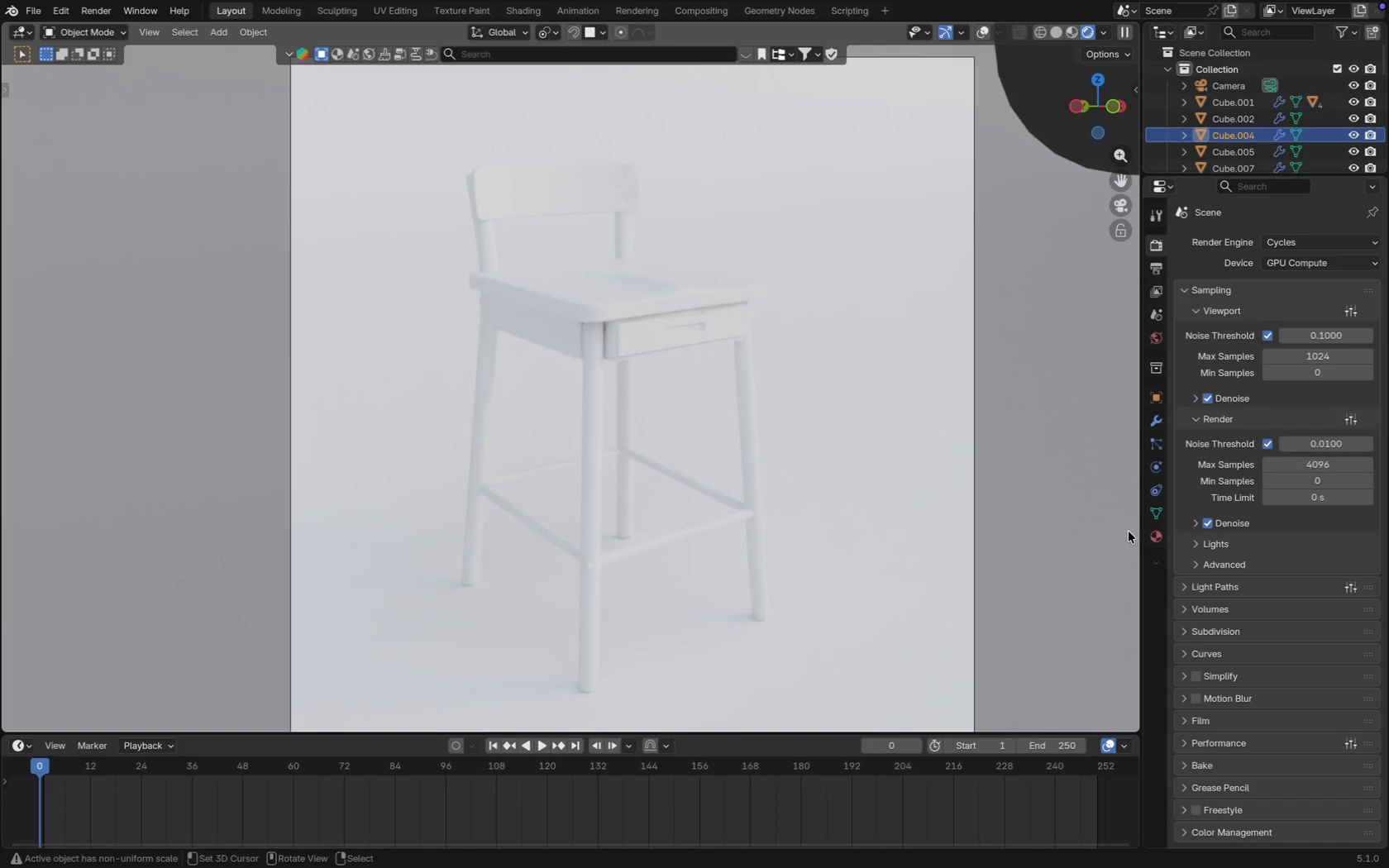 
left_click([1153, 533])
 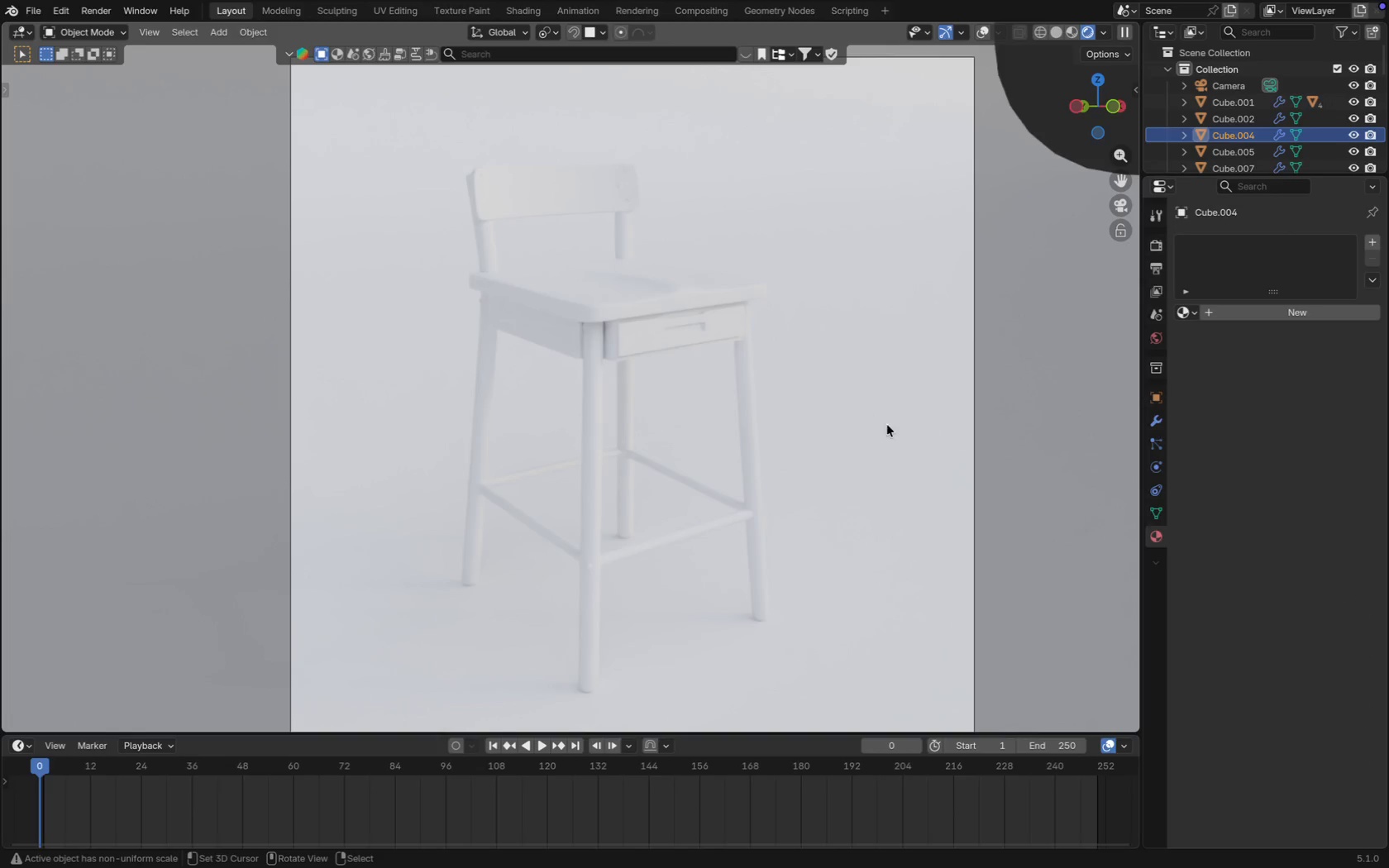 
right_click([802, 239])
 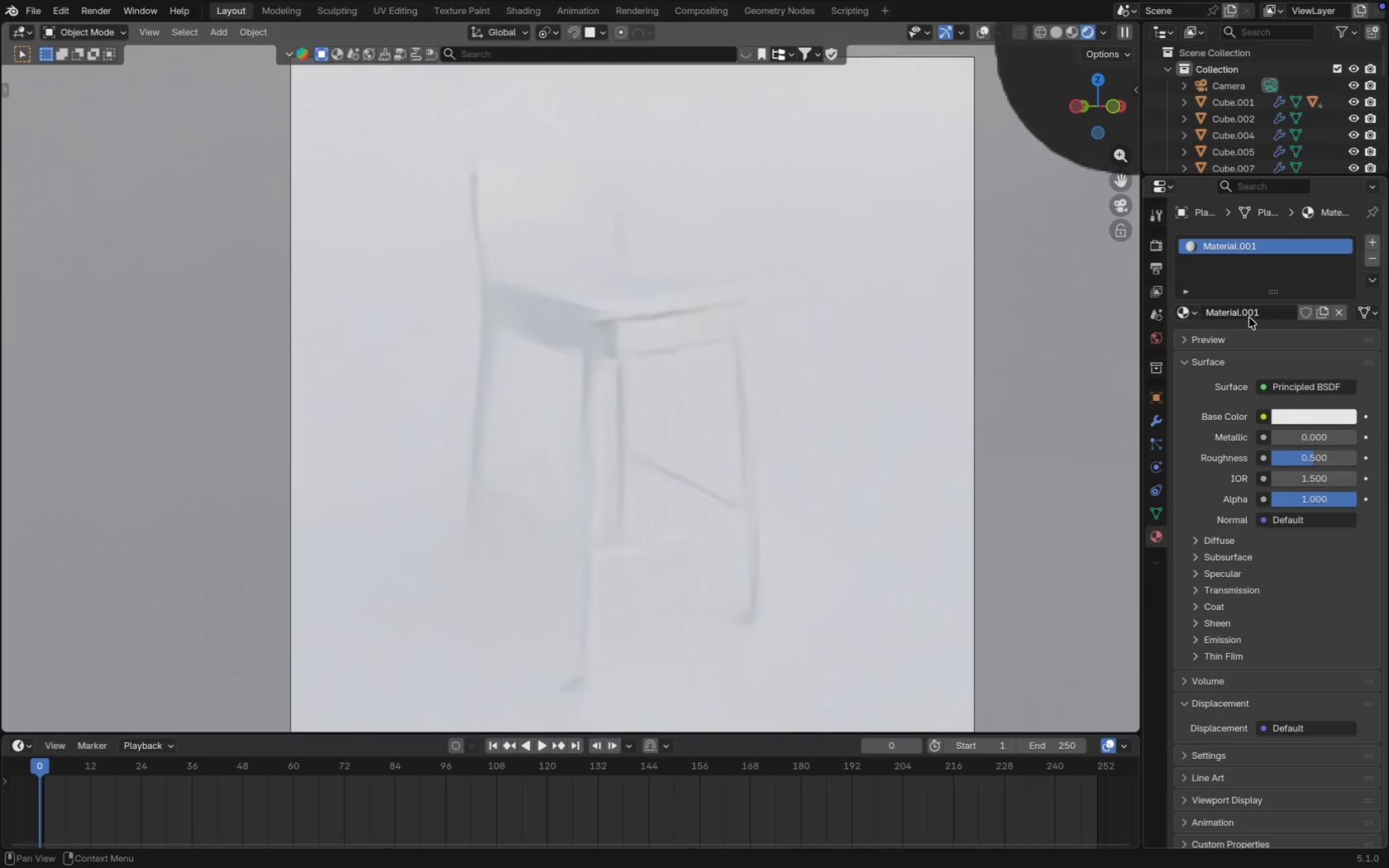 
left_click([1268, 310])
 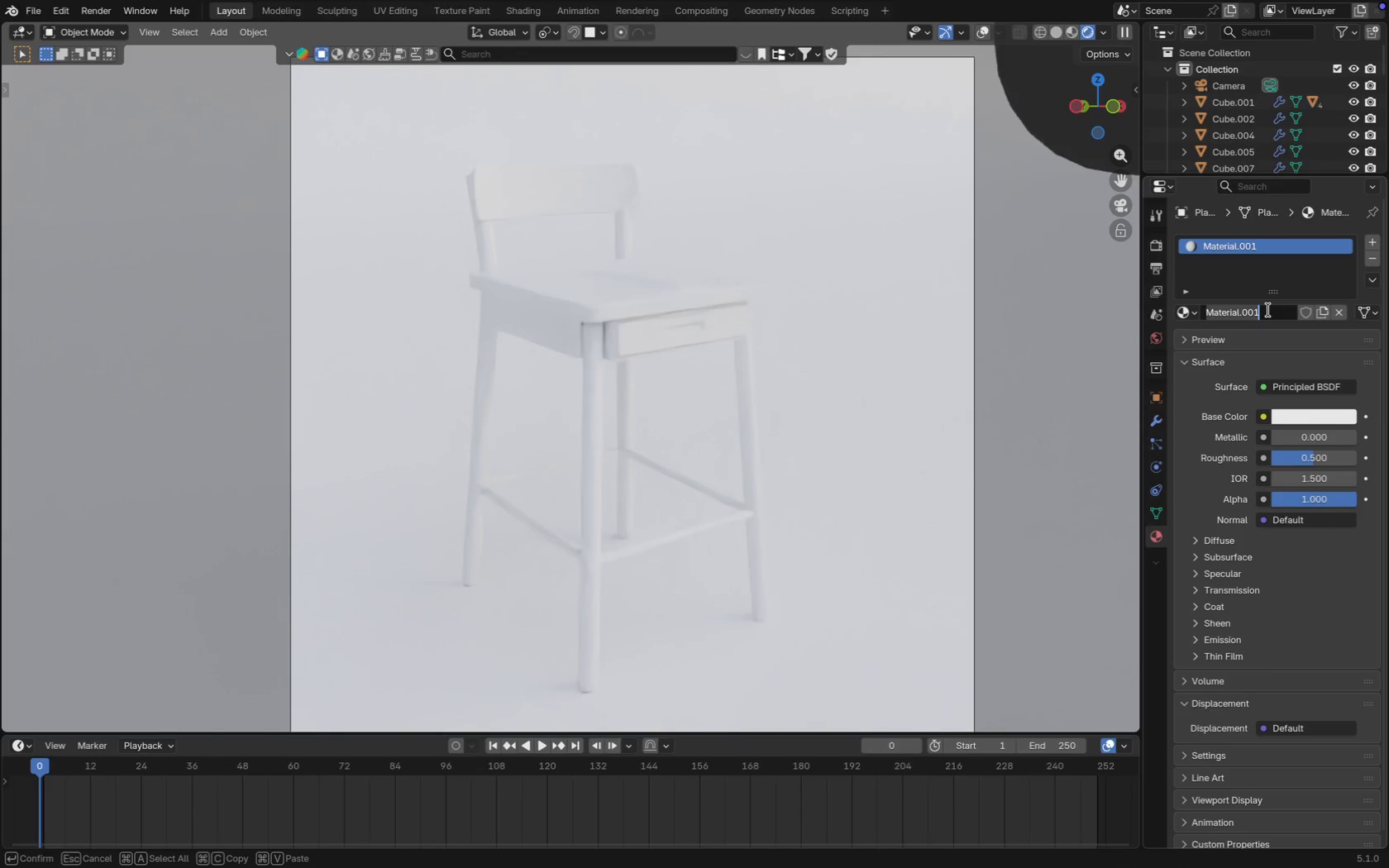 
type(Base Material)
 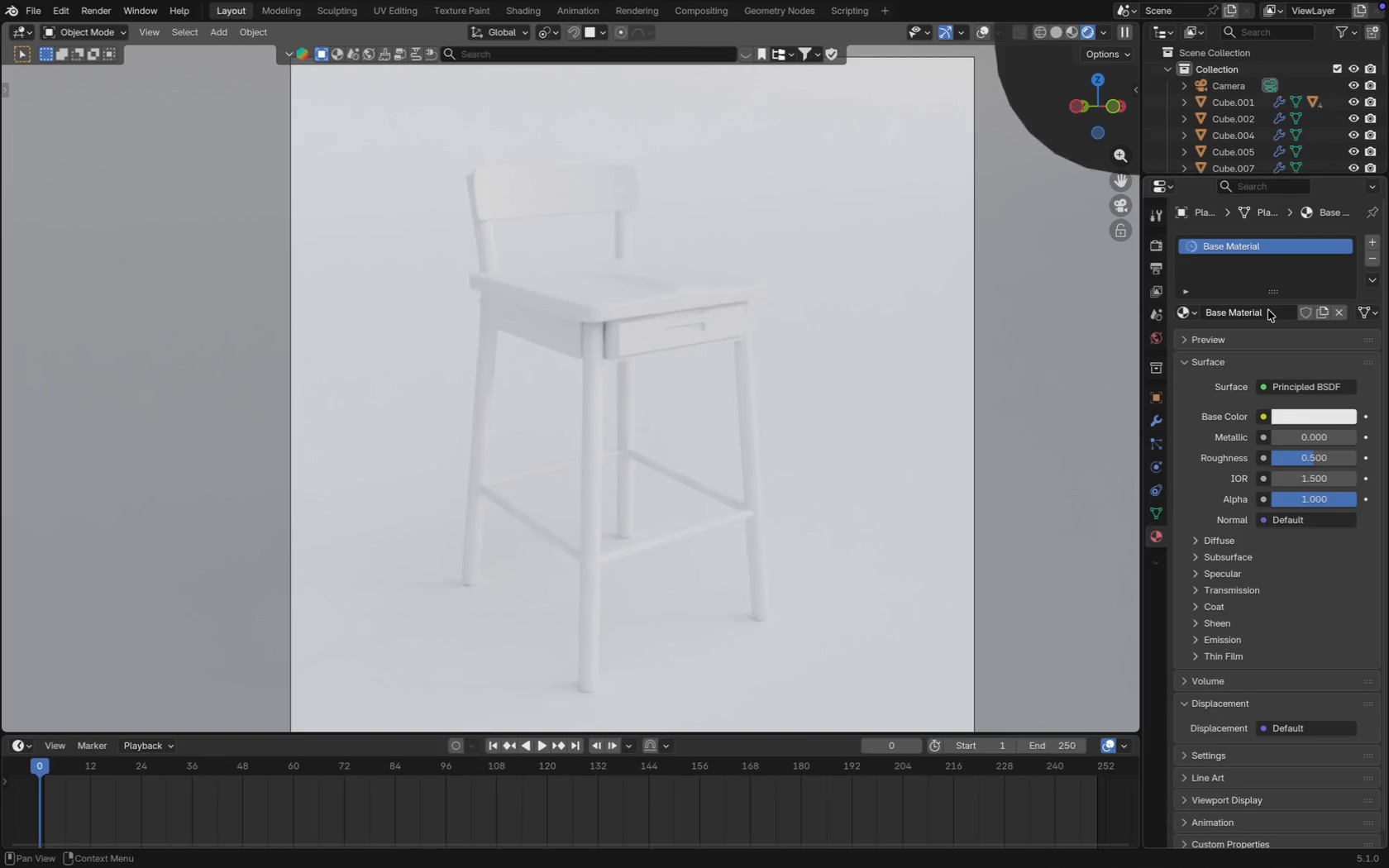 
 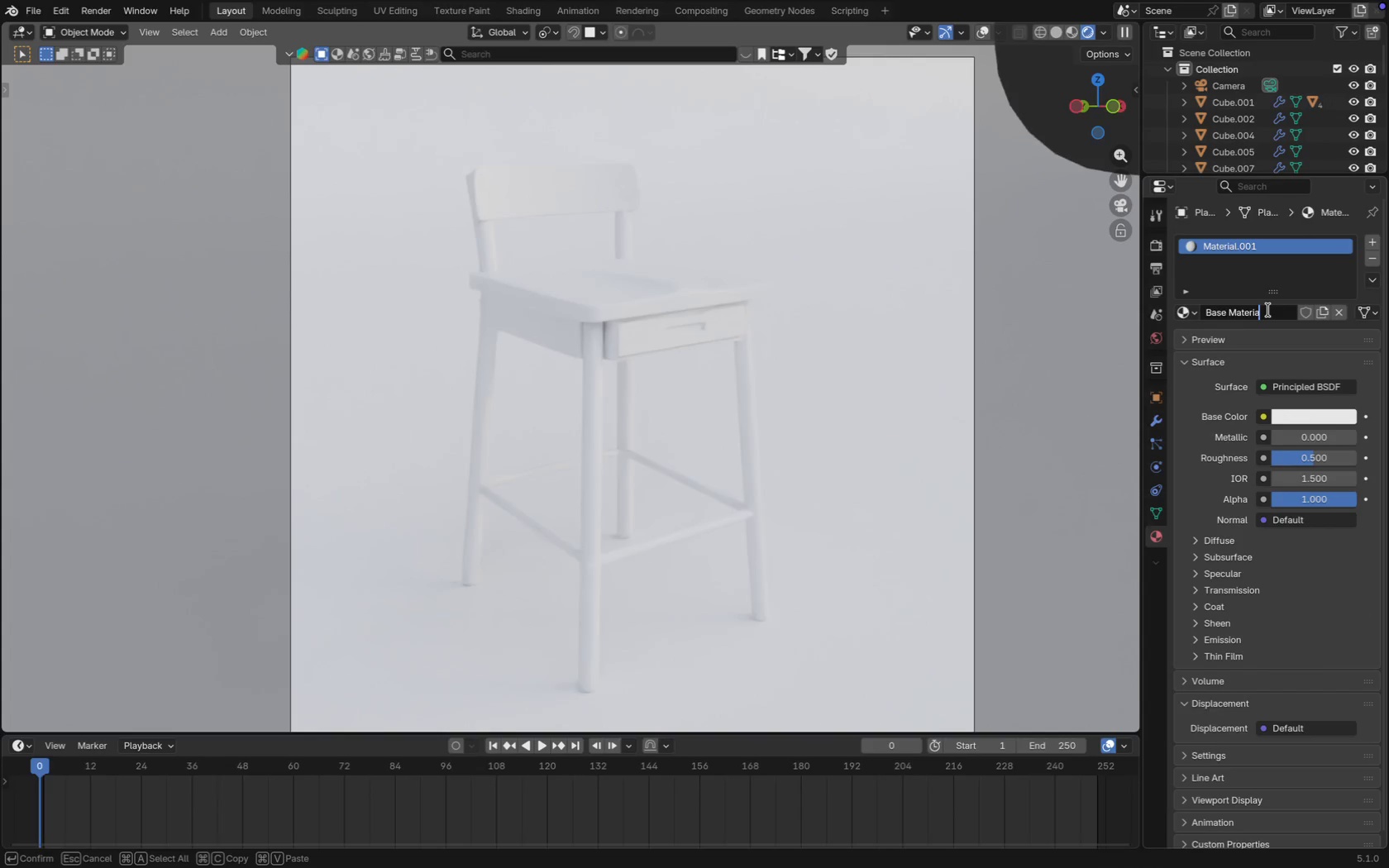 
key(Enter)
 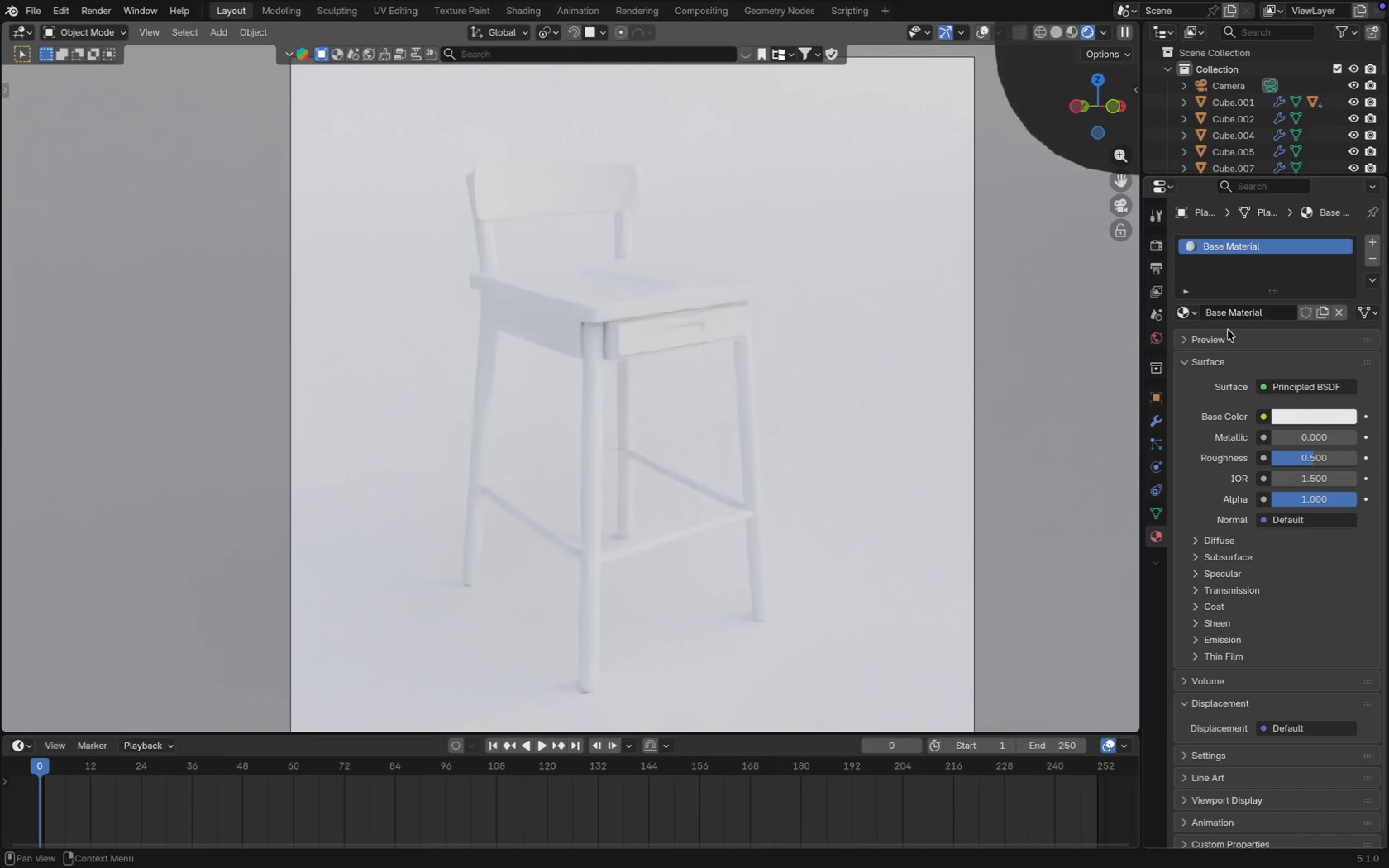 
left_click([1298, 414])
 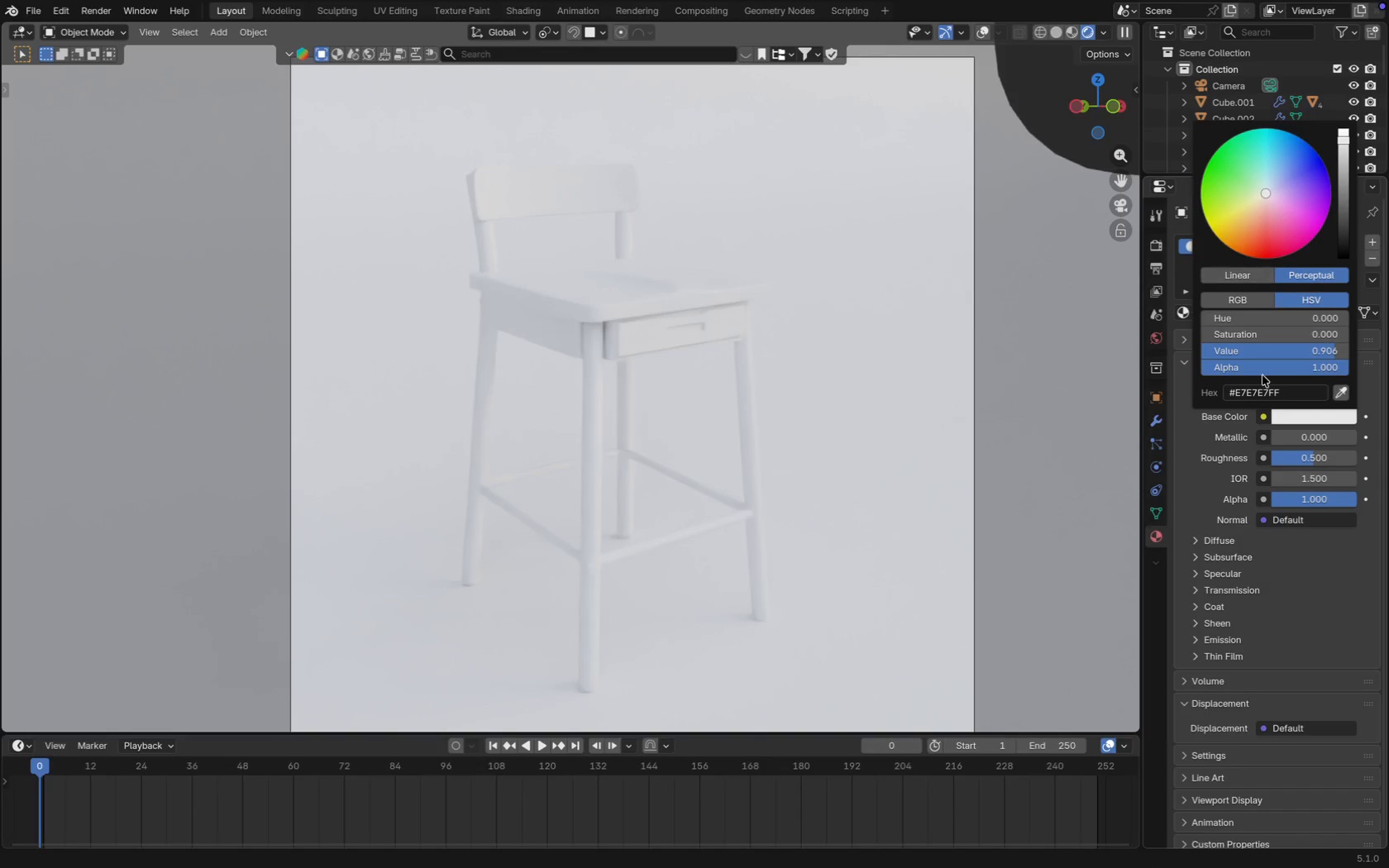 
left_click([1186, 475])
 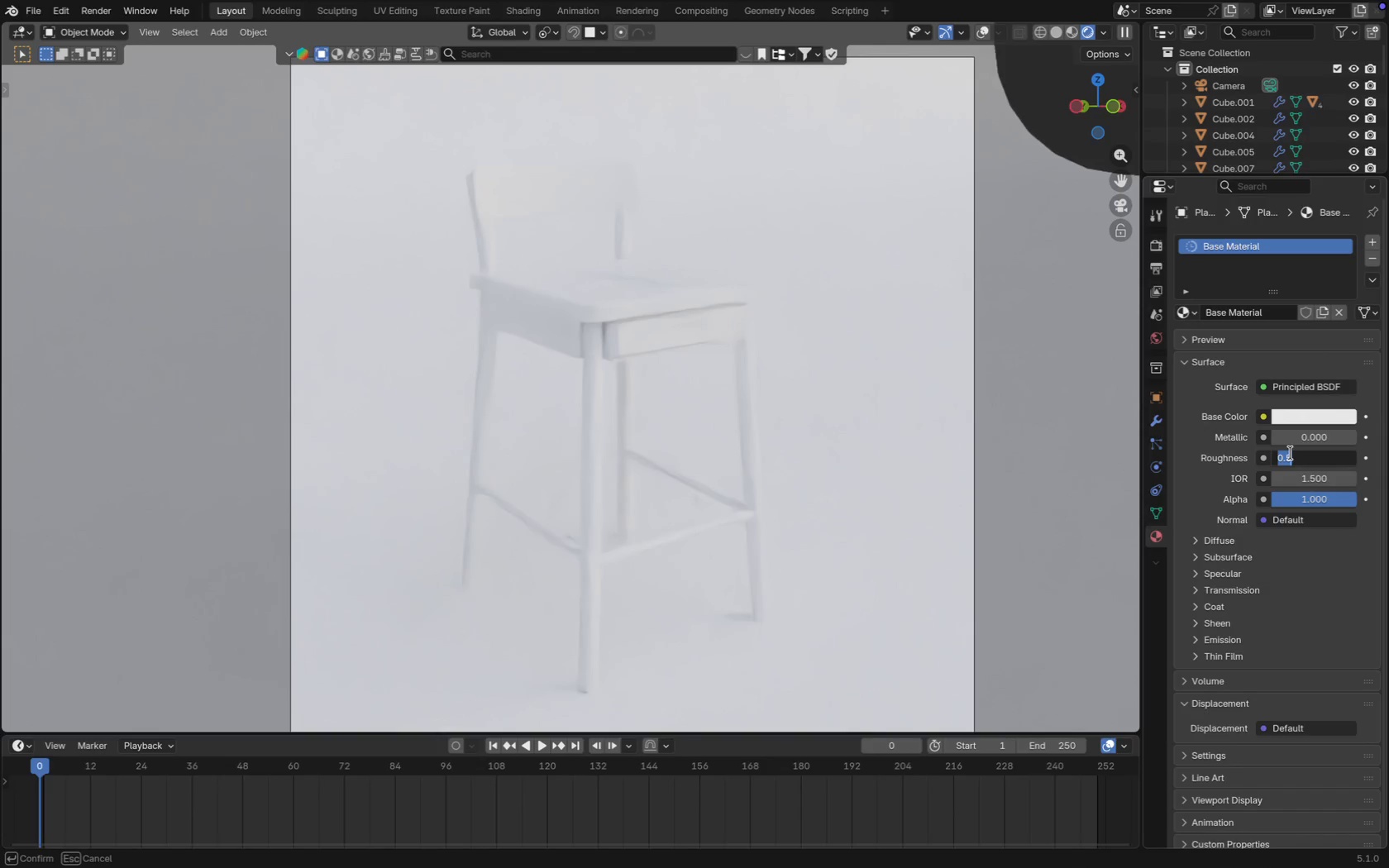 
key(Period)
 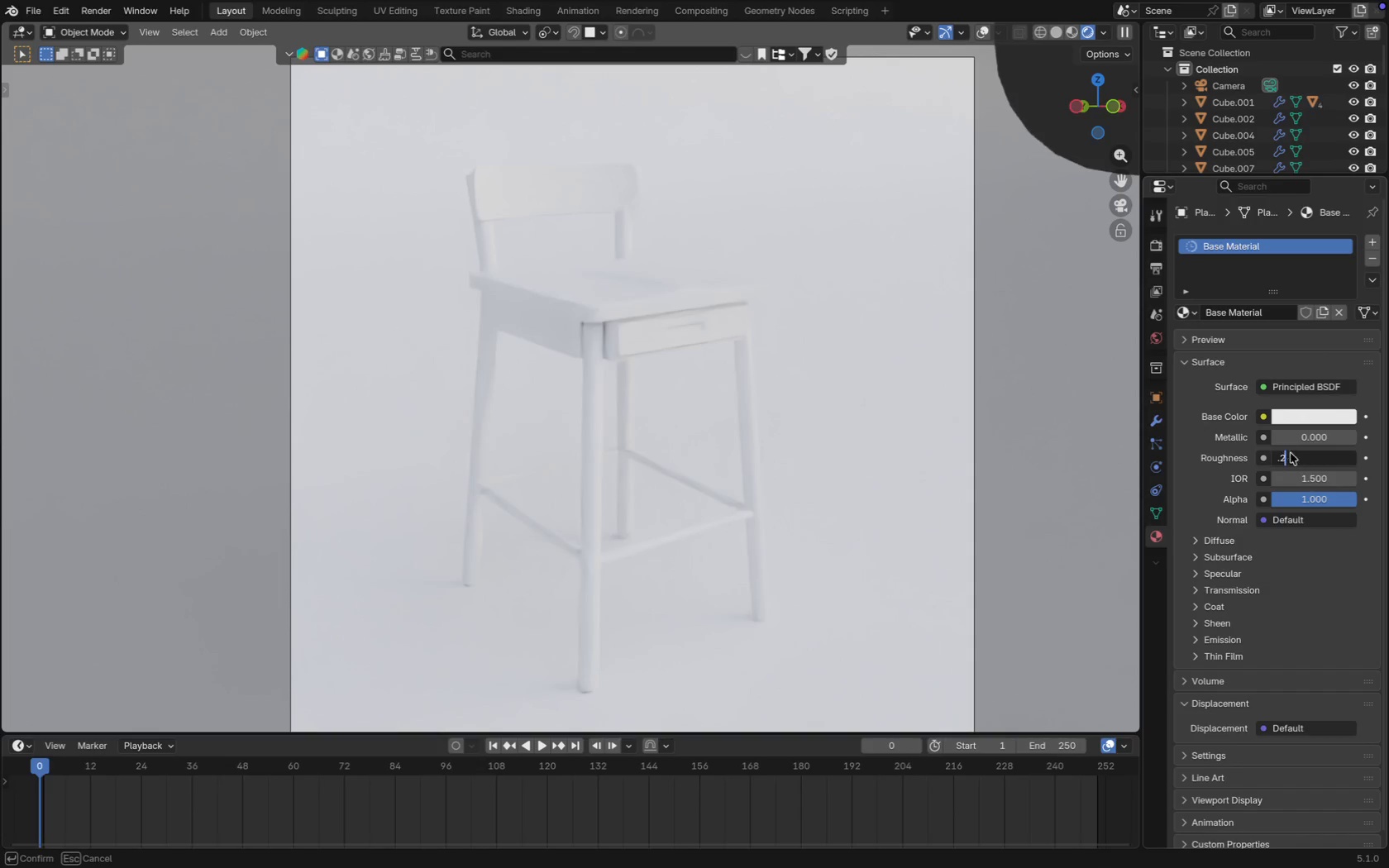 
key(2)
 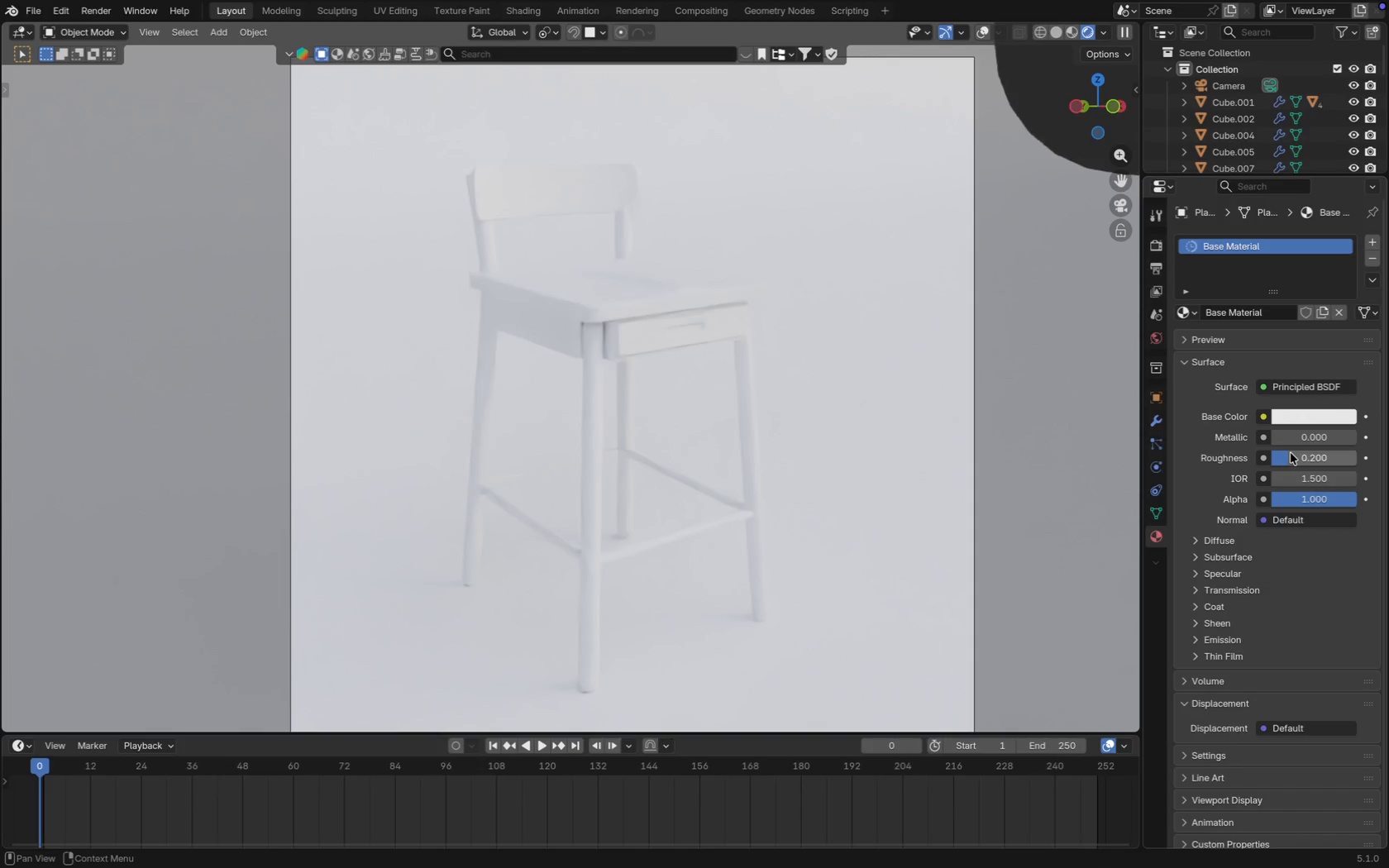 
key(Enter)
 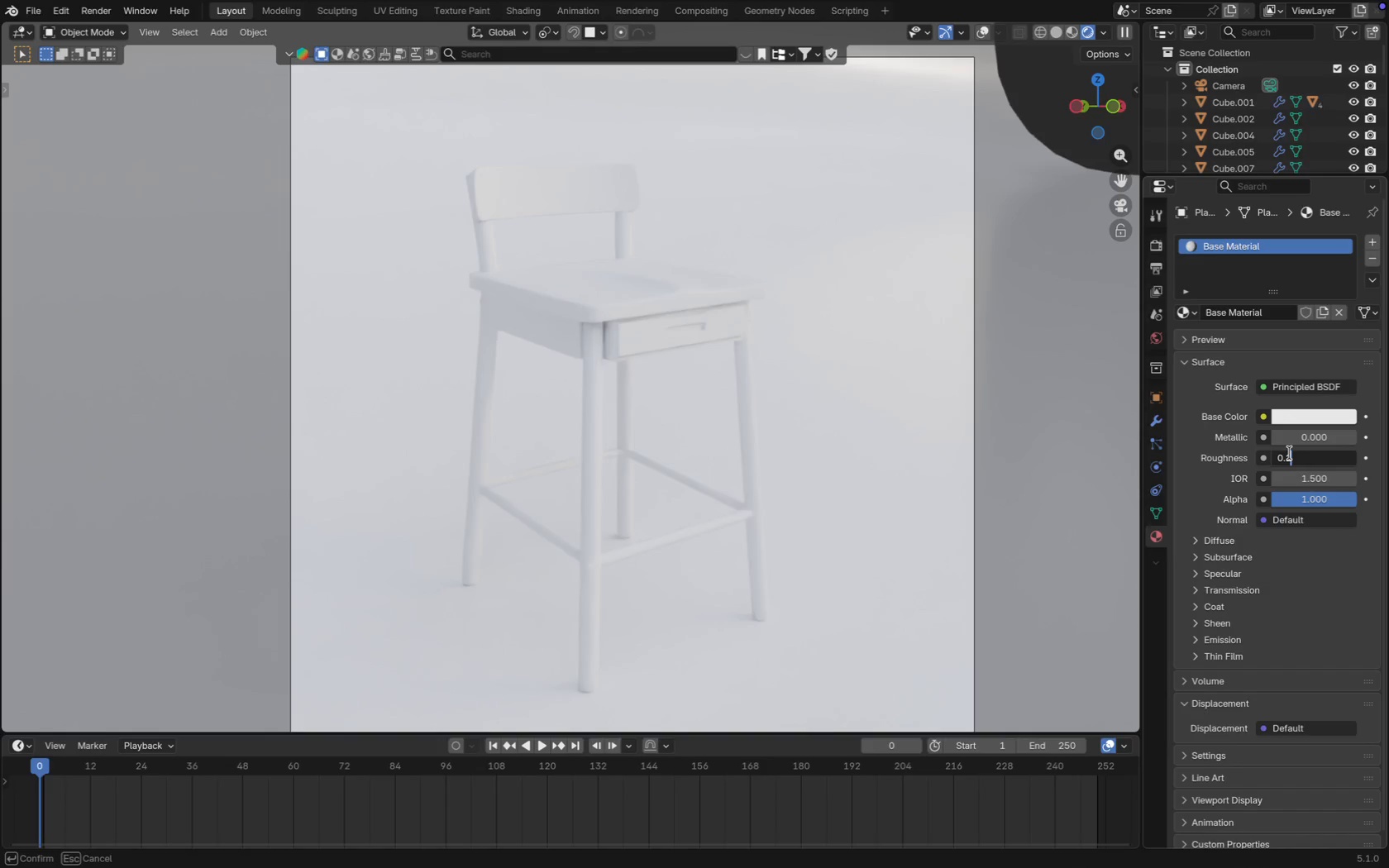 
wait(5.82)
 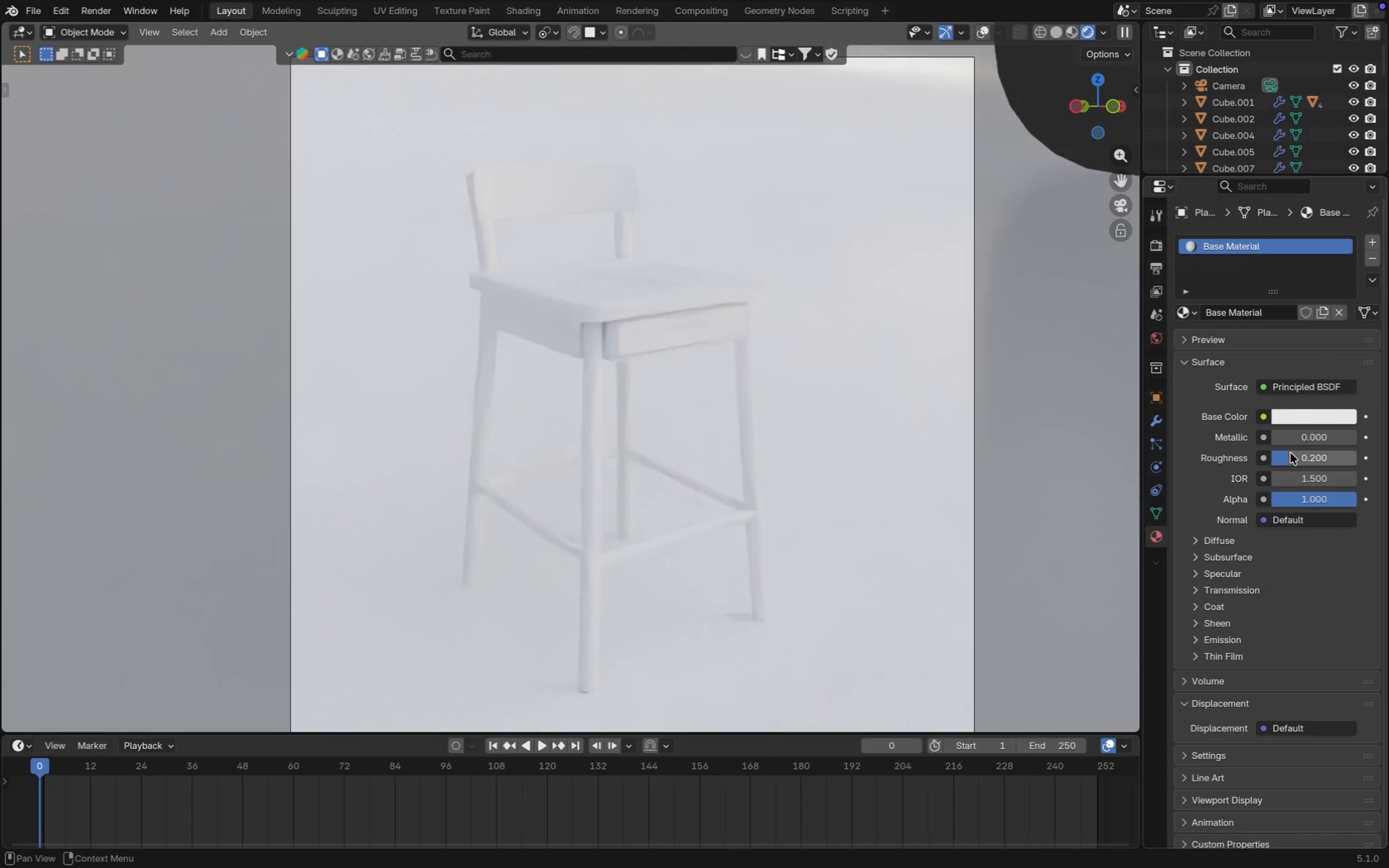 
key(Backspace)
 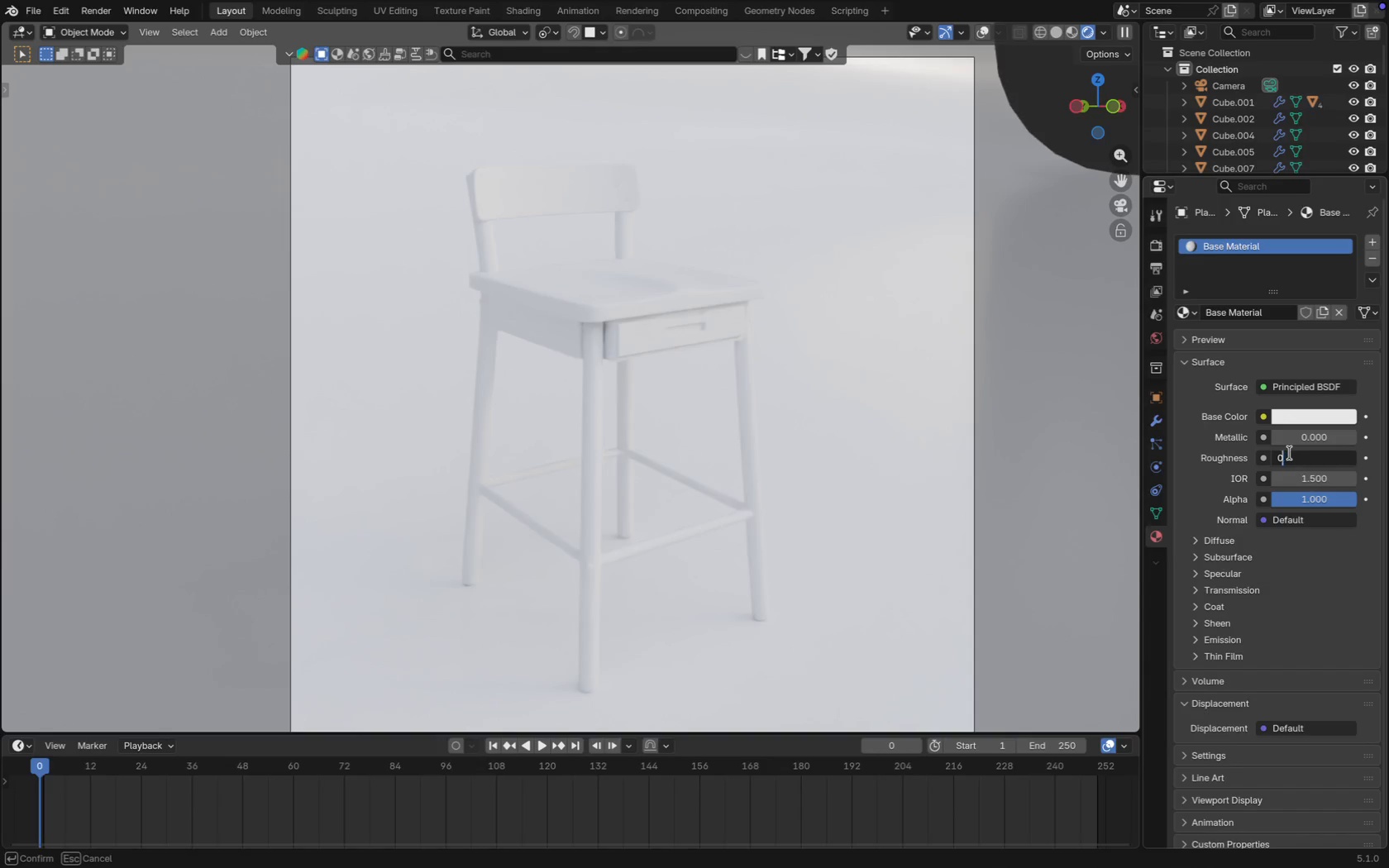 
key(Backspace)
 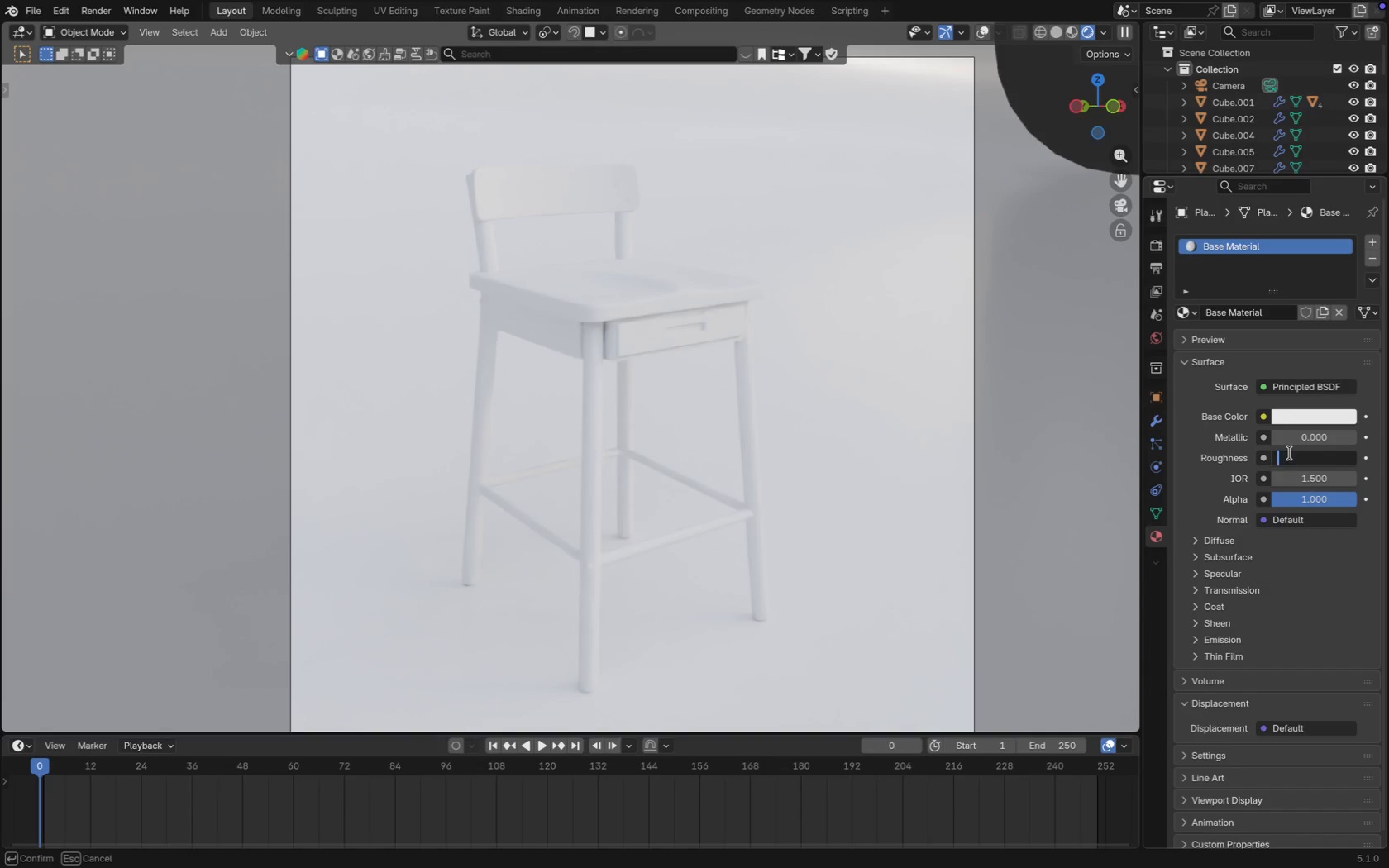 
key(Backspace)
 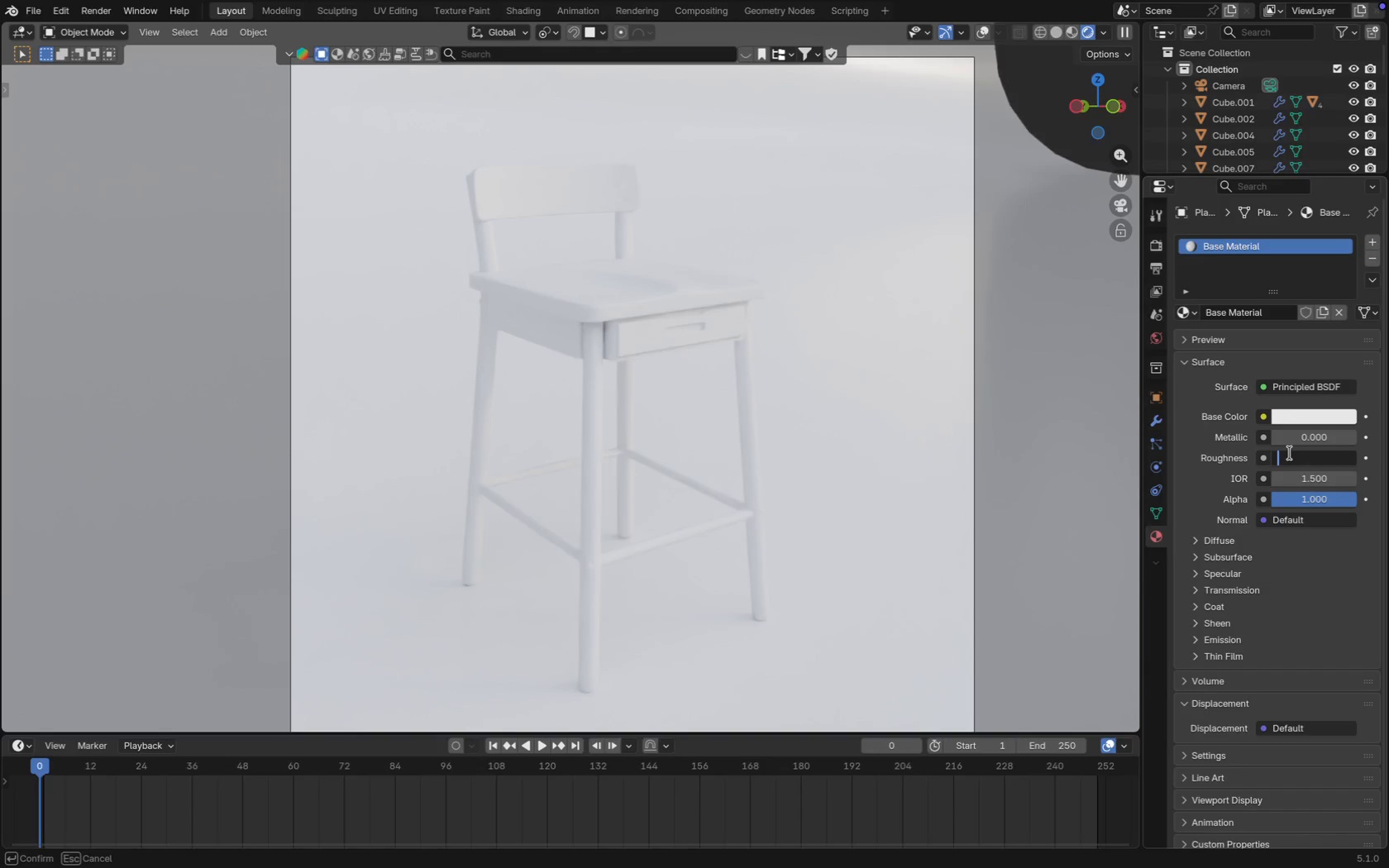 
key(Backspace)
 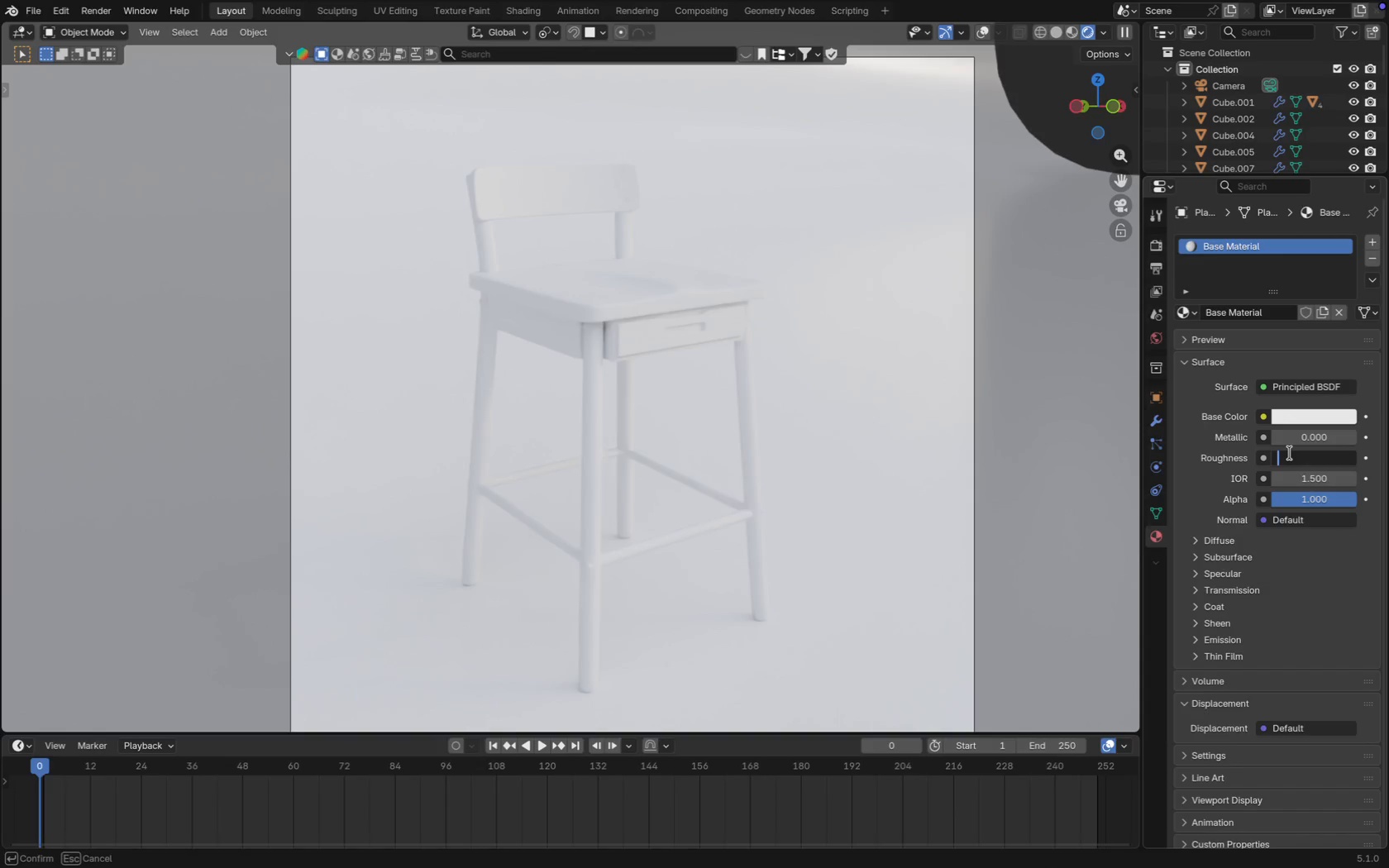 
key(Backspace)
 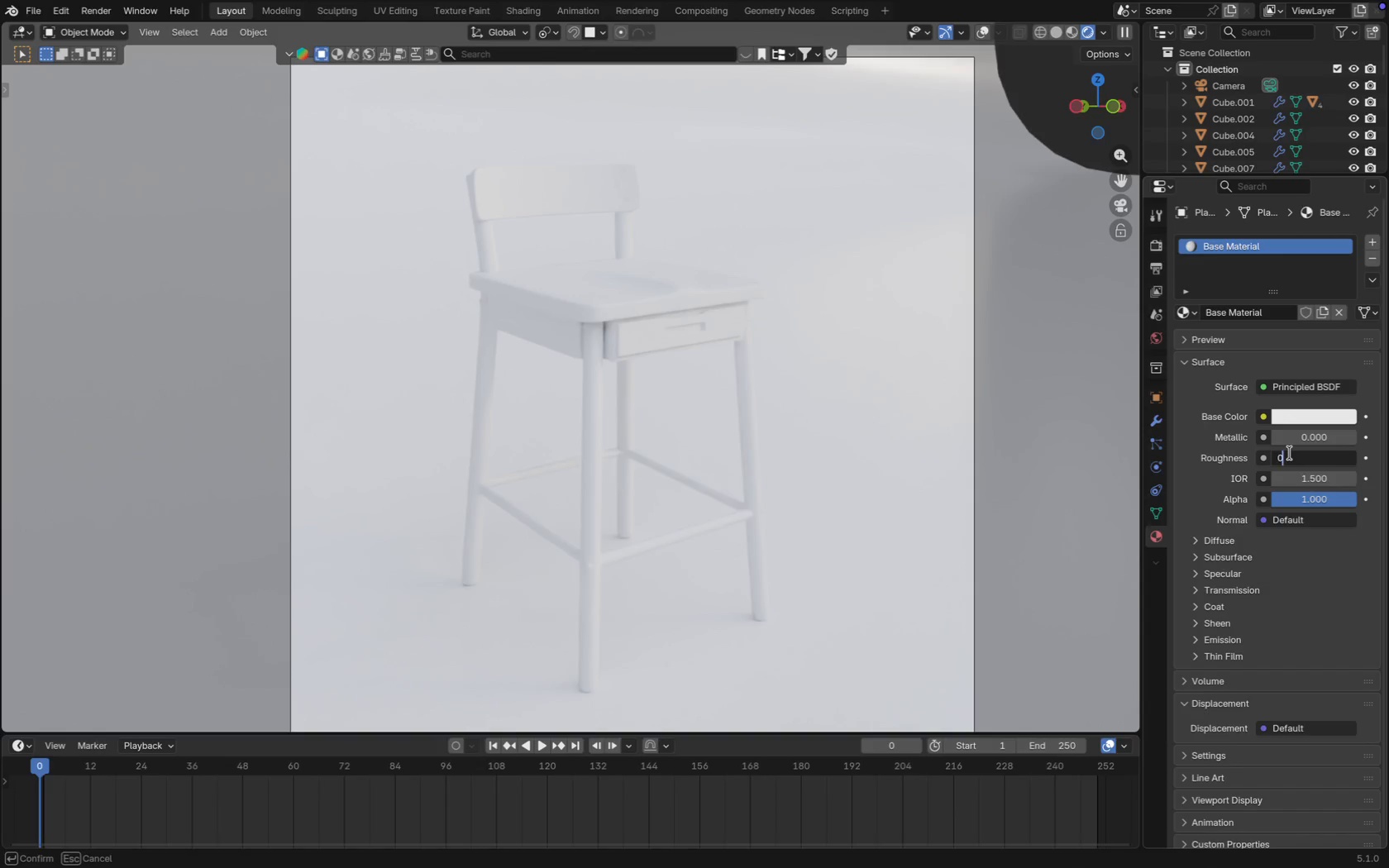 
key(0)
 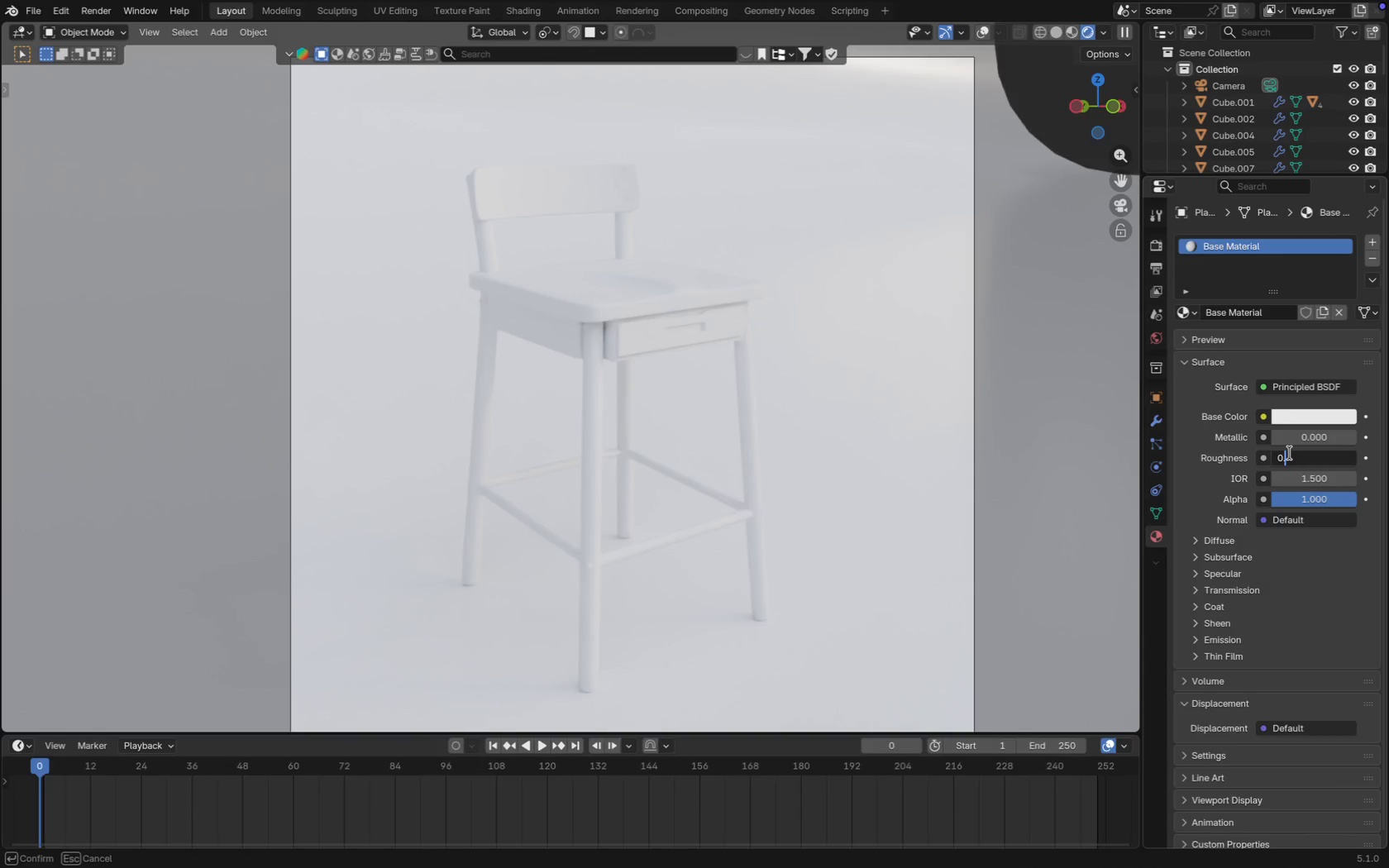 
key(Period)
 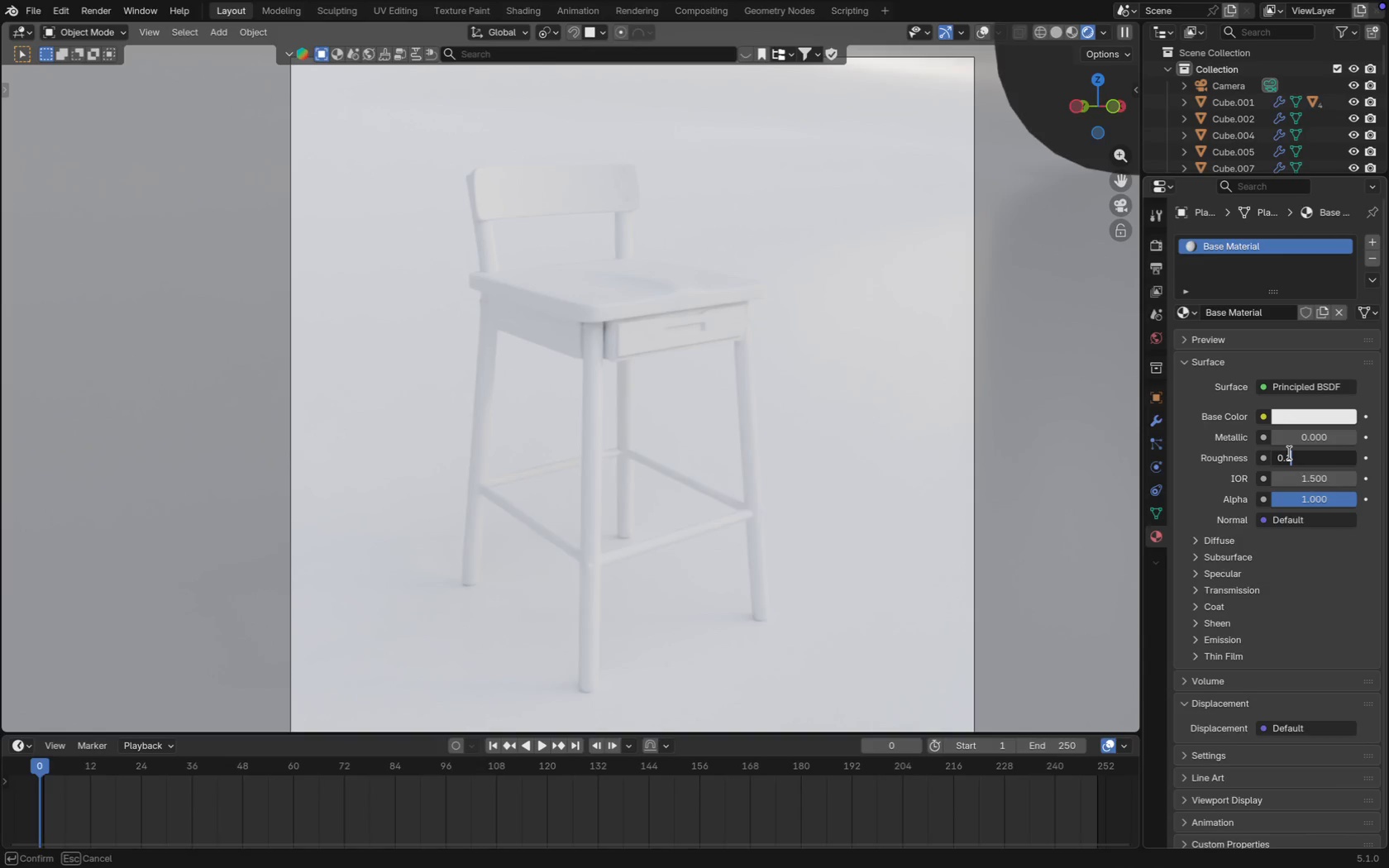 
key(1)
 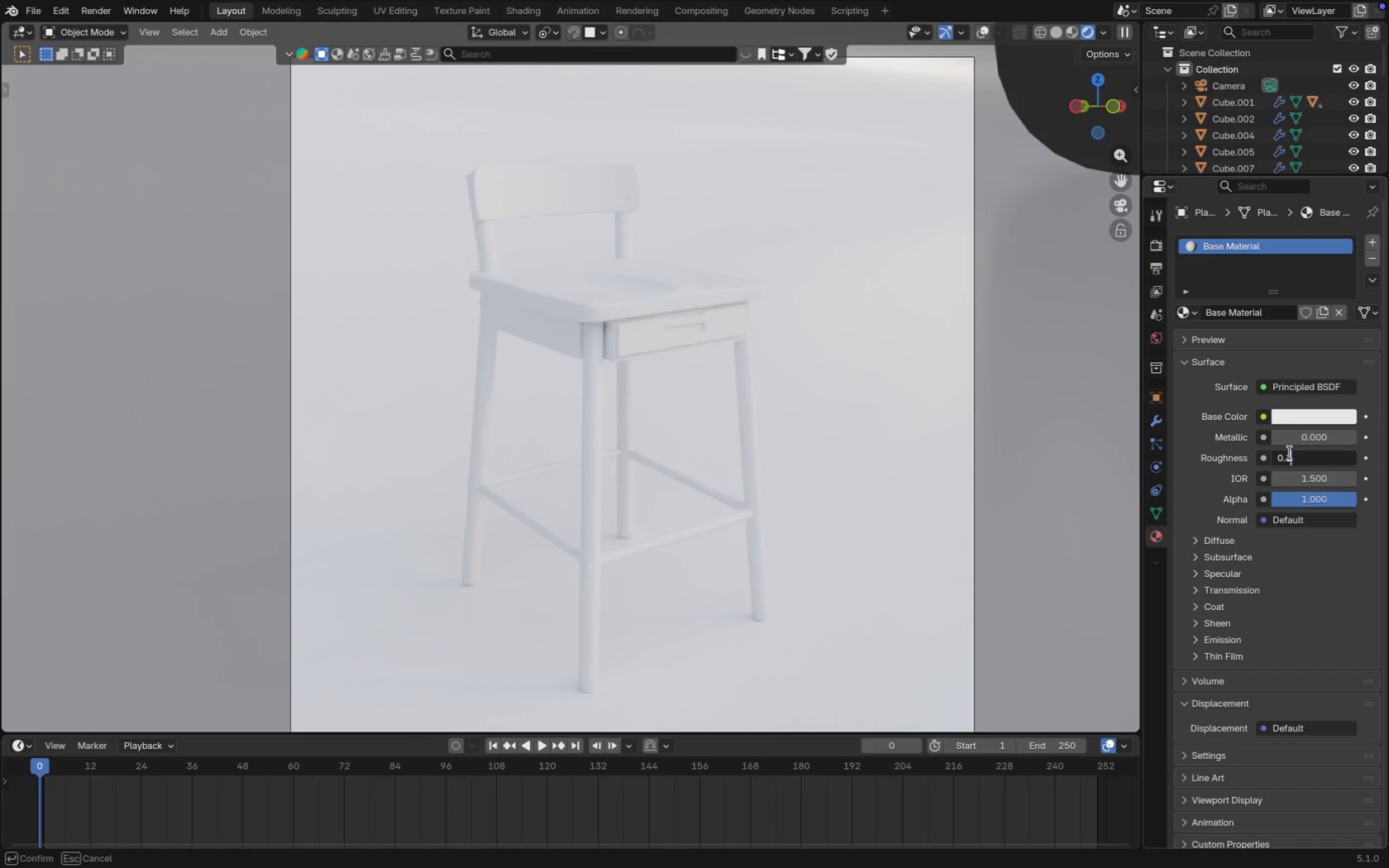 
key(Enter)
 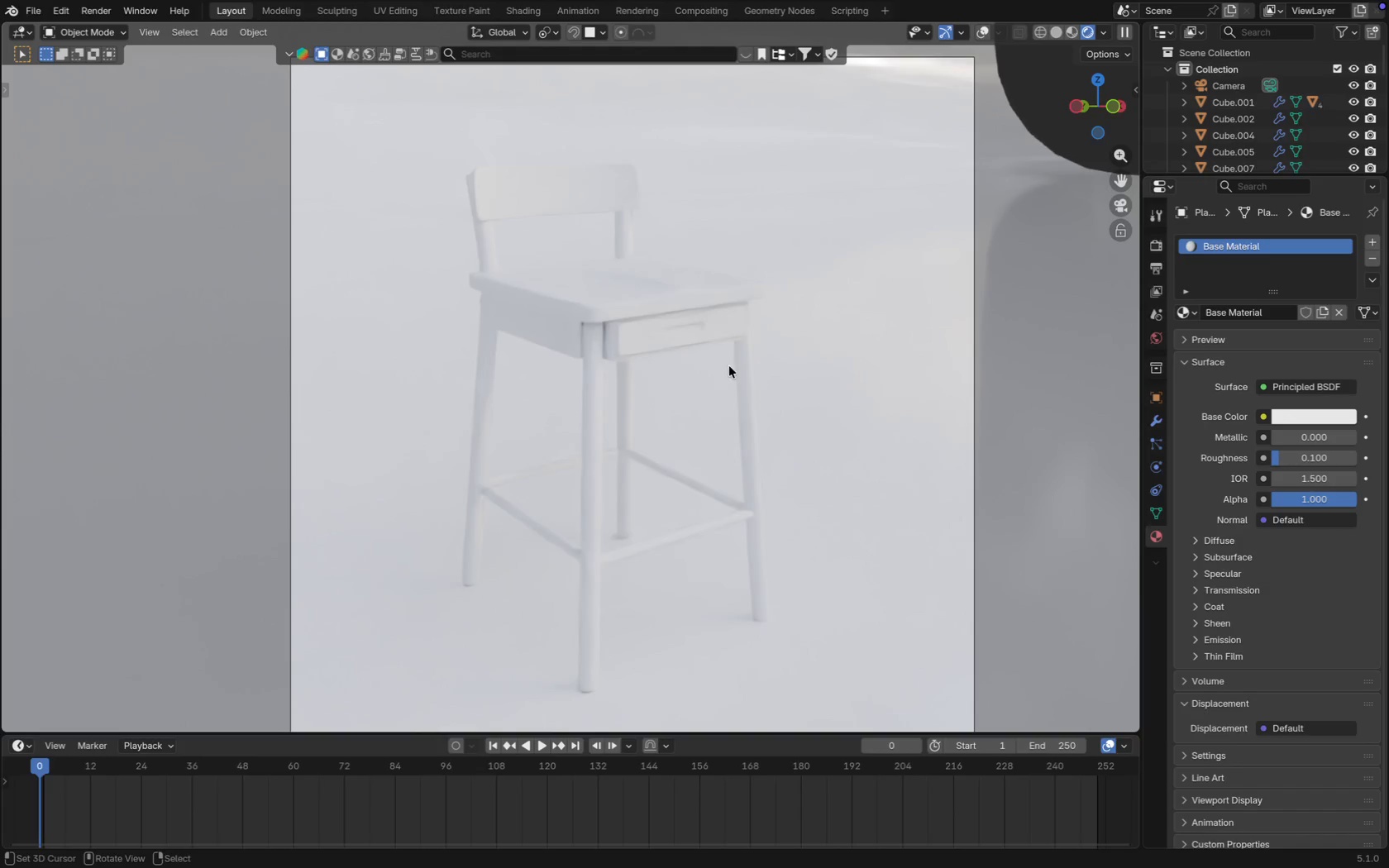 
right_click([594, 295])
 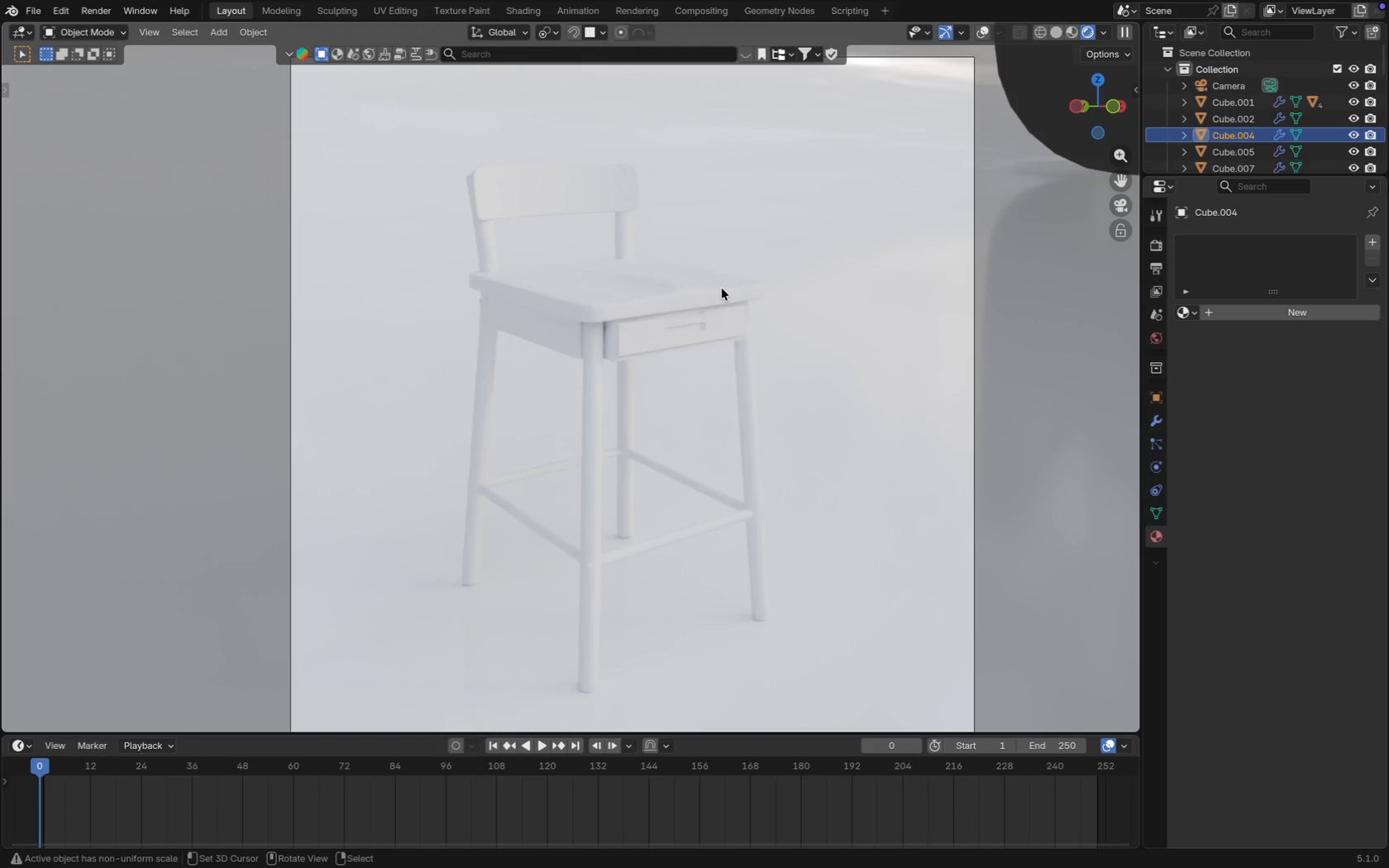 
wait(6.04)
 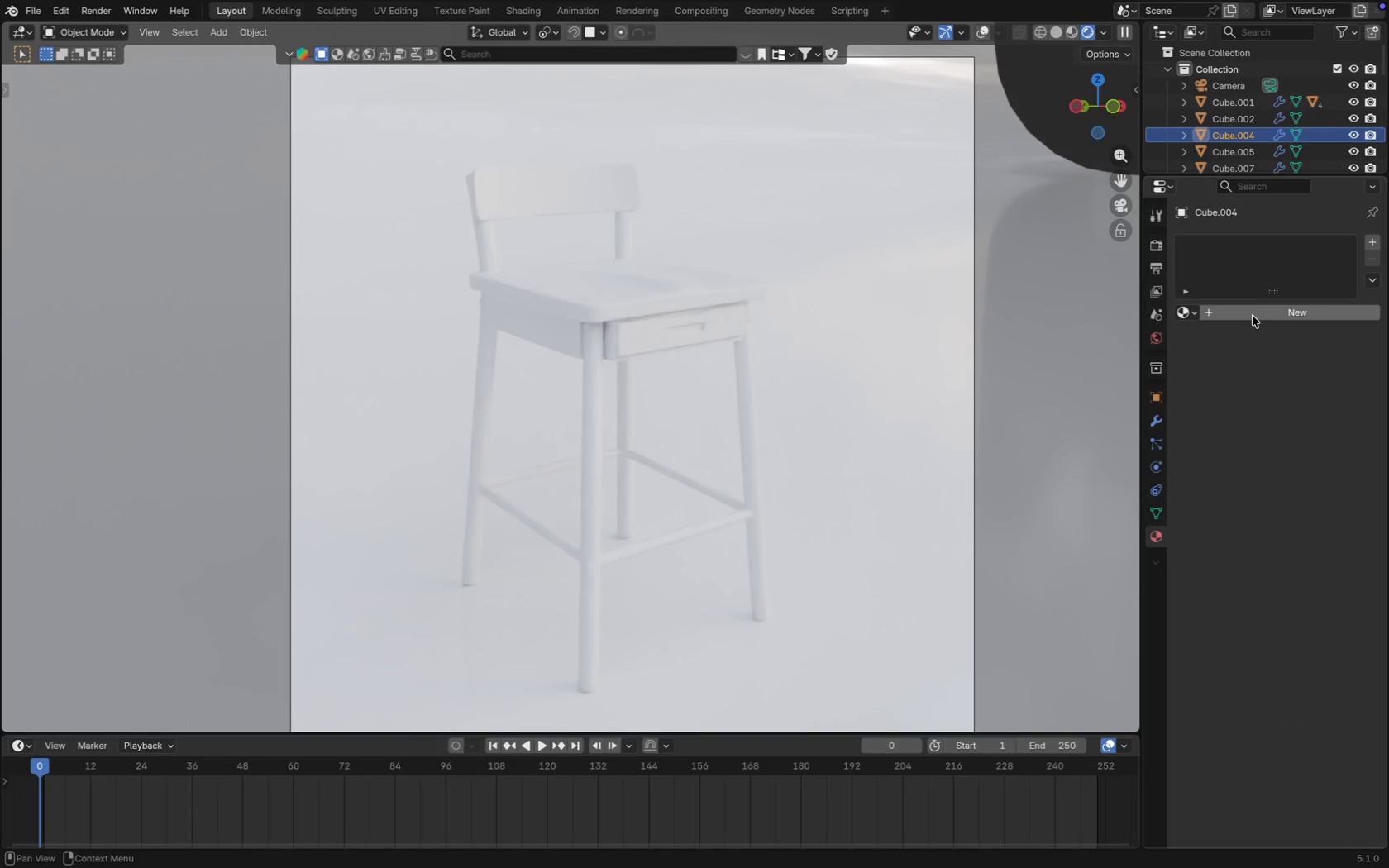 
left_click_drag(start_coordinate=[36, 772], to_coordinate=[126, 770])
 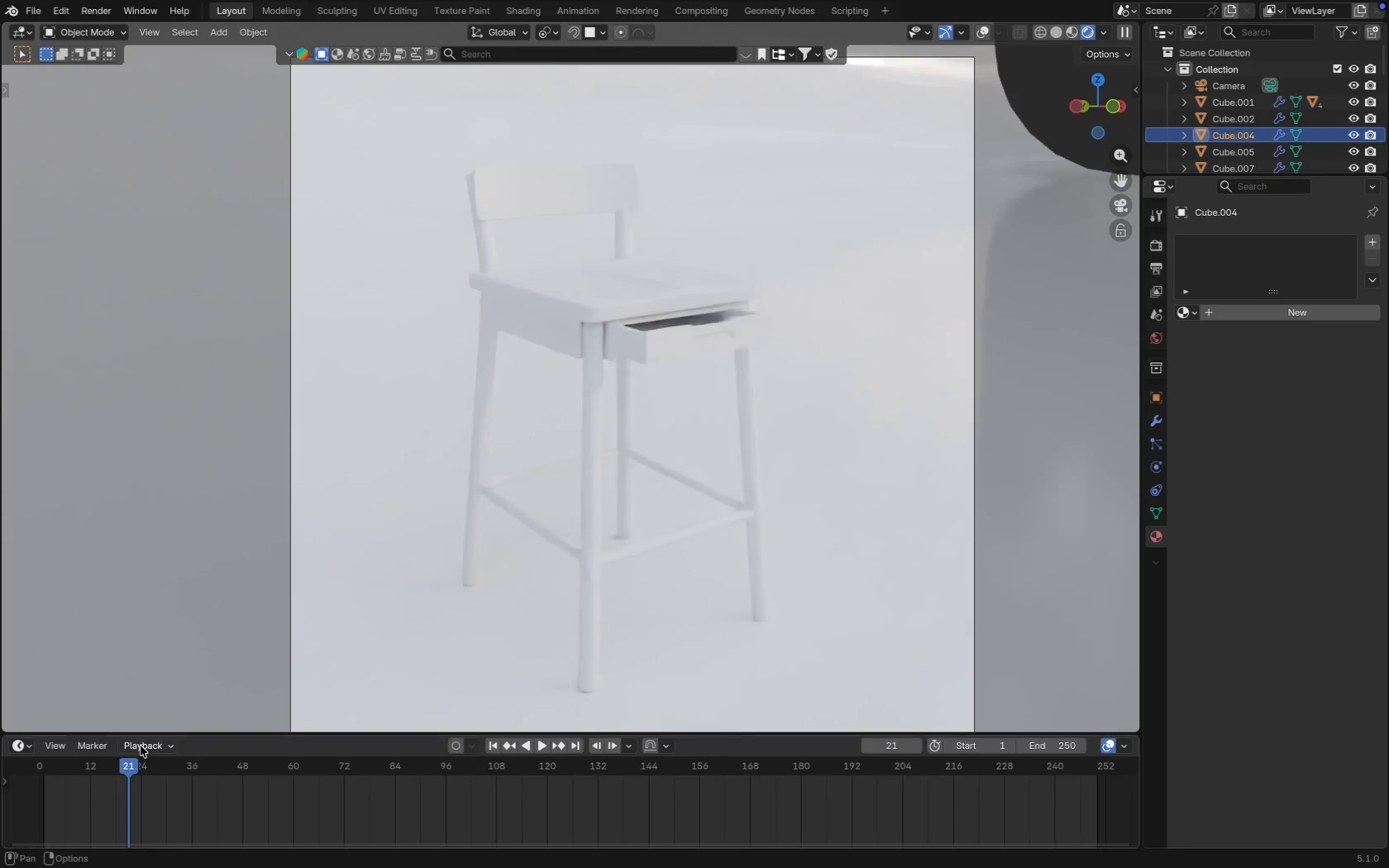 
left_click_drag(start_coordinate=[126, 771], to_coordinate=[199, 775])
 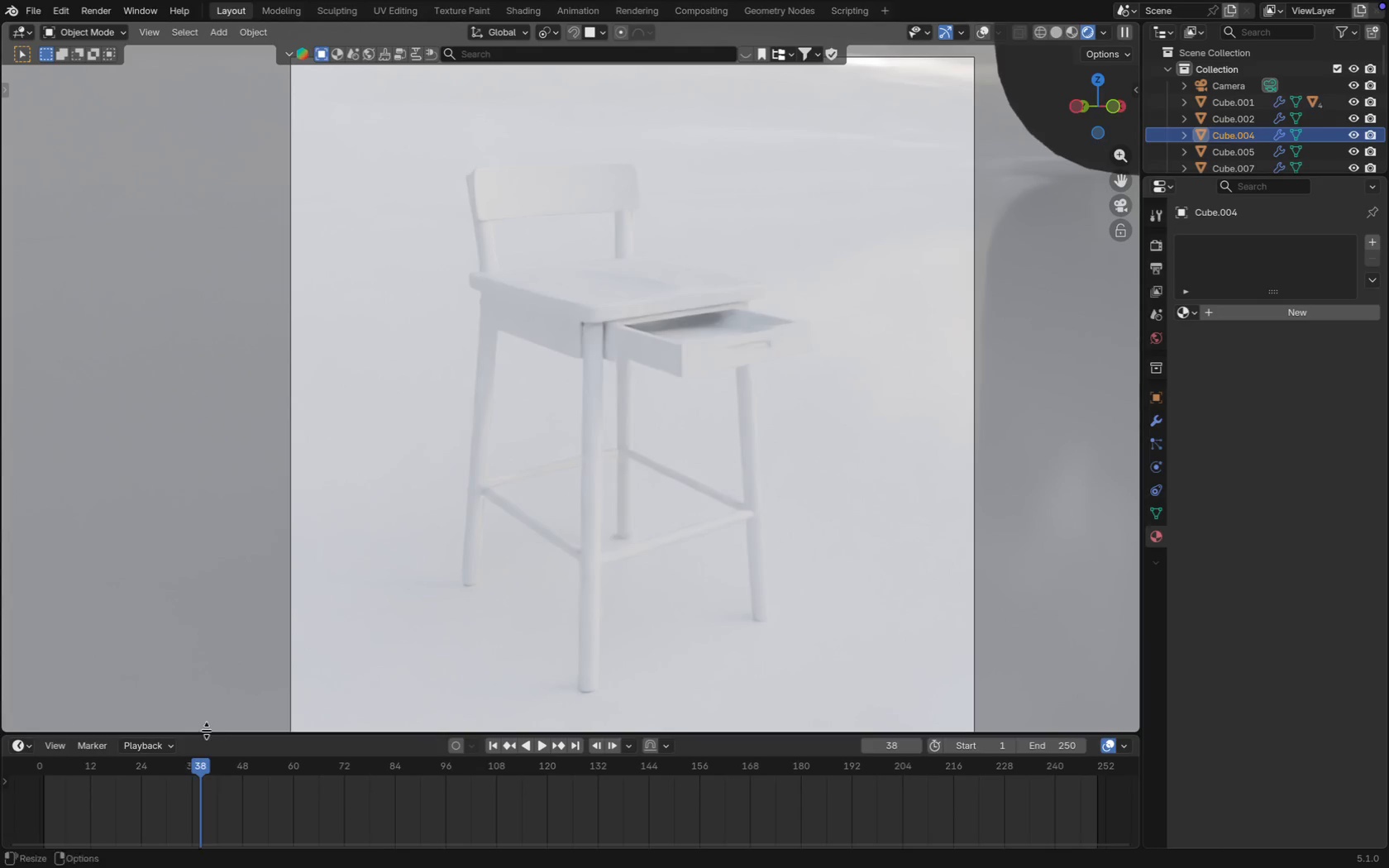 
left_click_drag(start_coordinate=[203, 766], to_coordinate=[174, 772])
 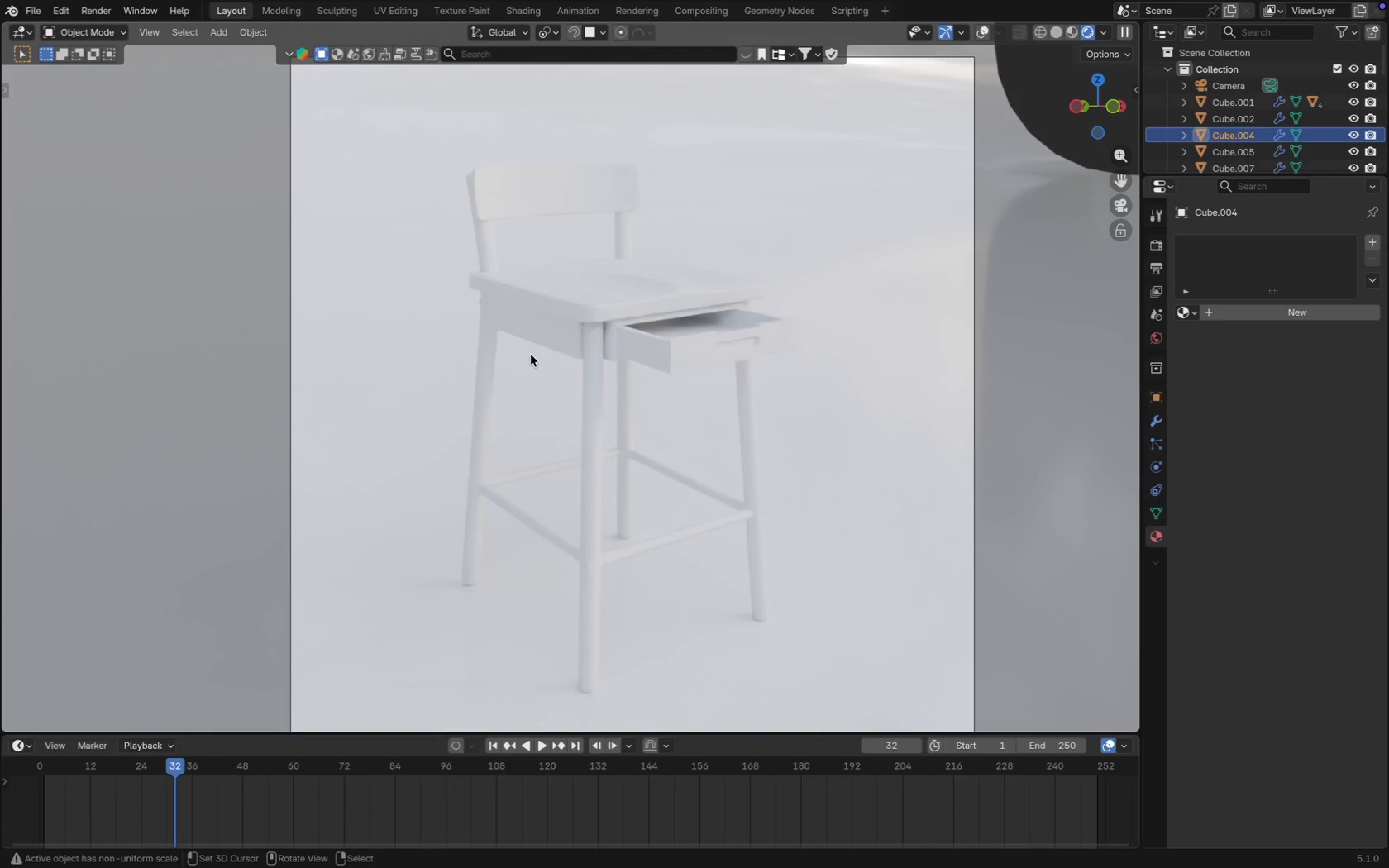 
wait(11.57)
 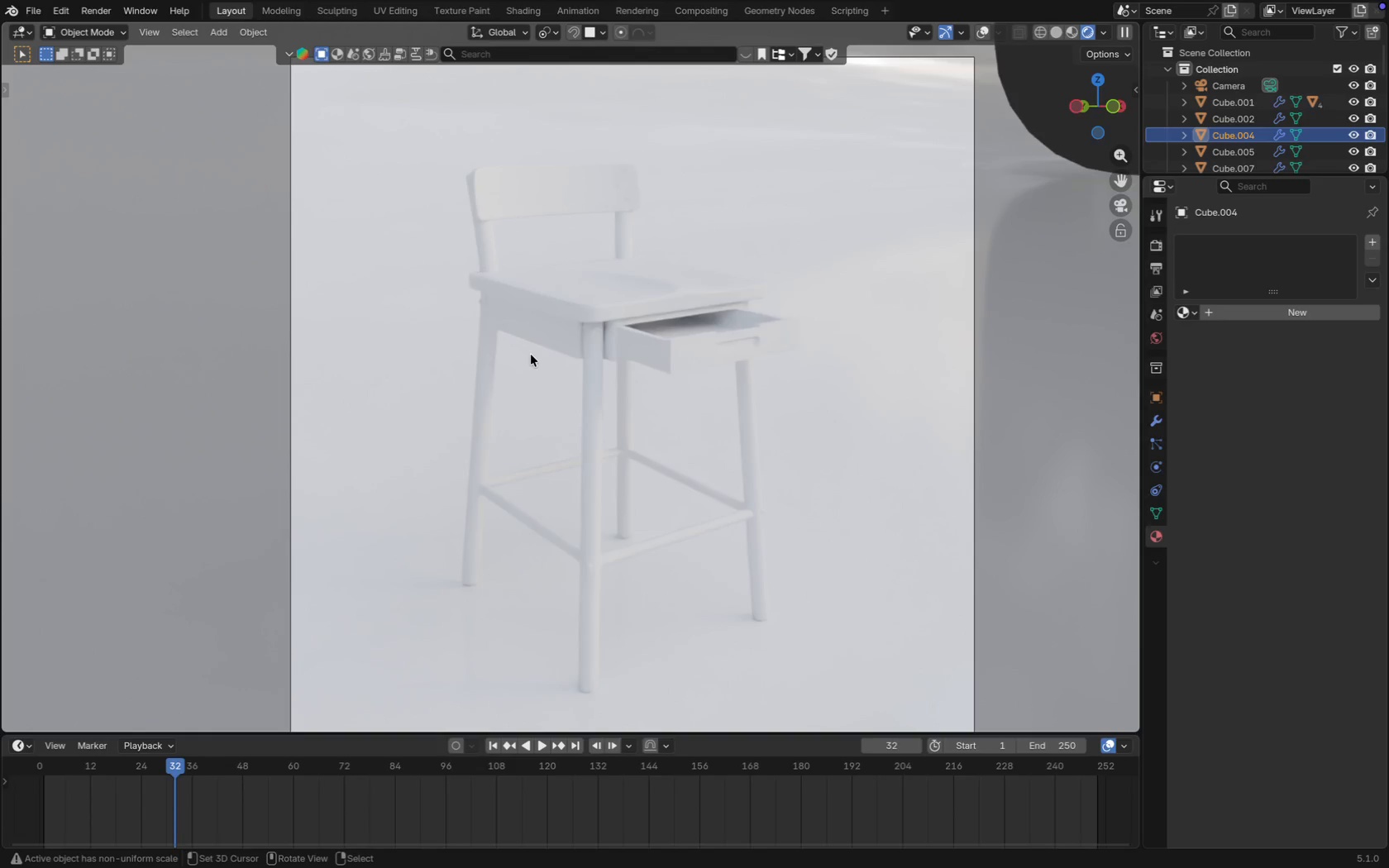 
right_click([871, 272])
 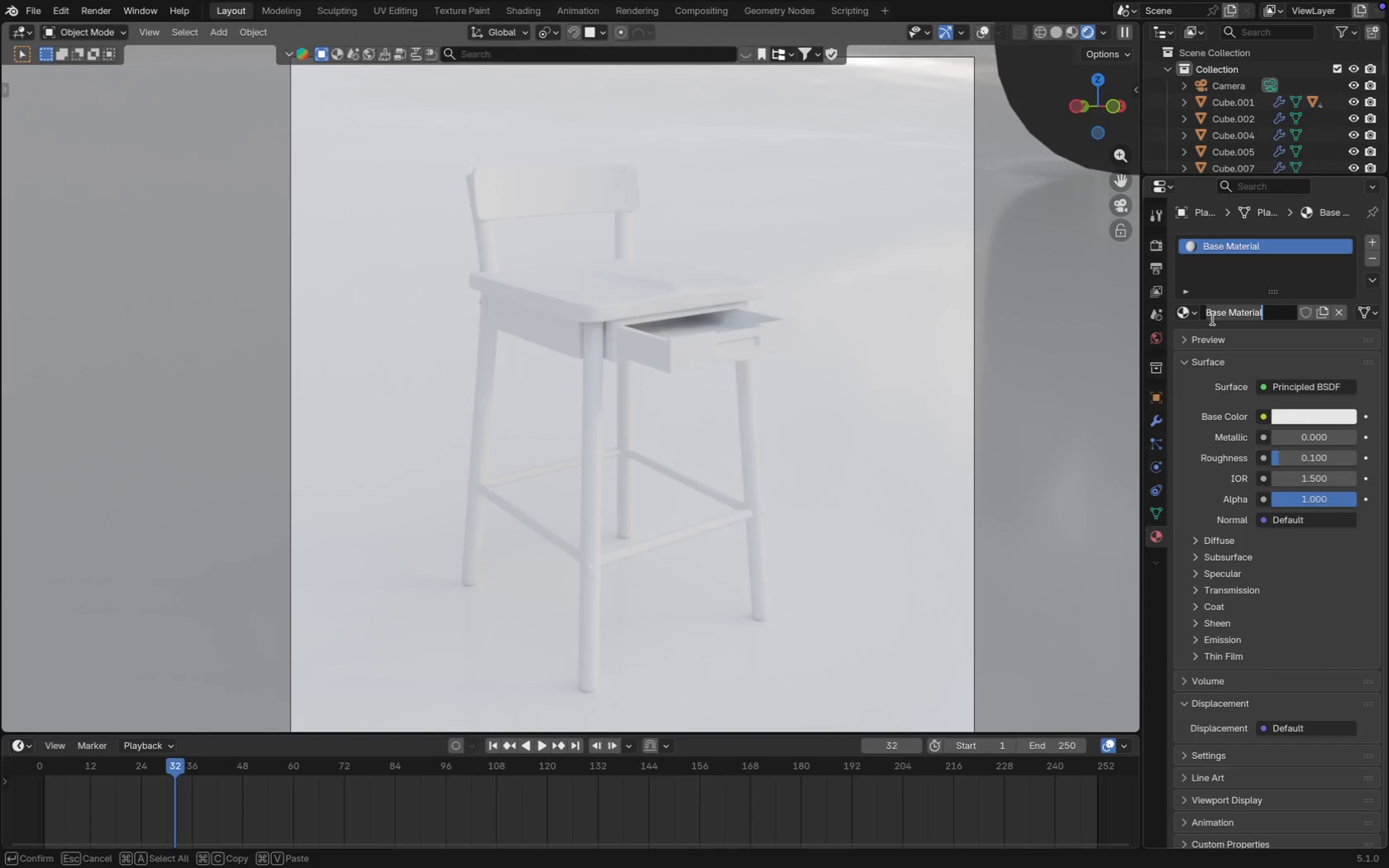 
wait(7.26)
 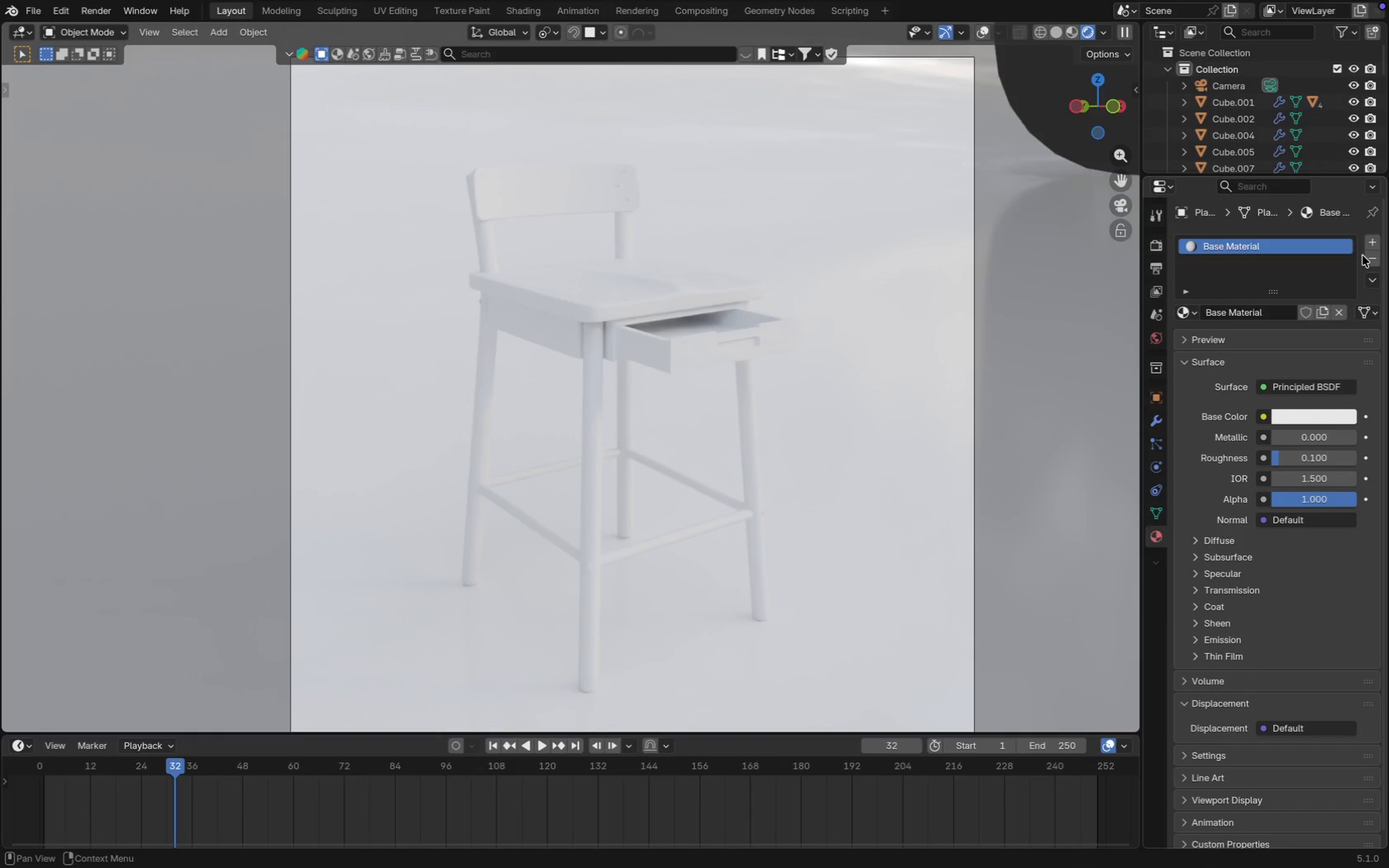 
double_click([1314, 414])
 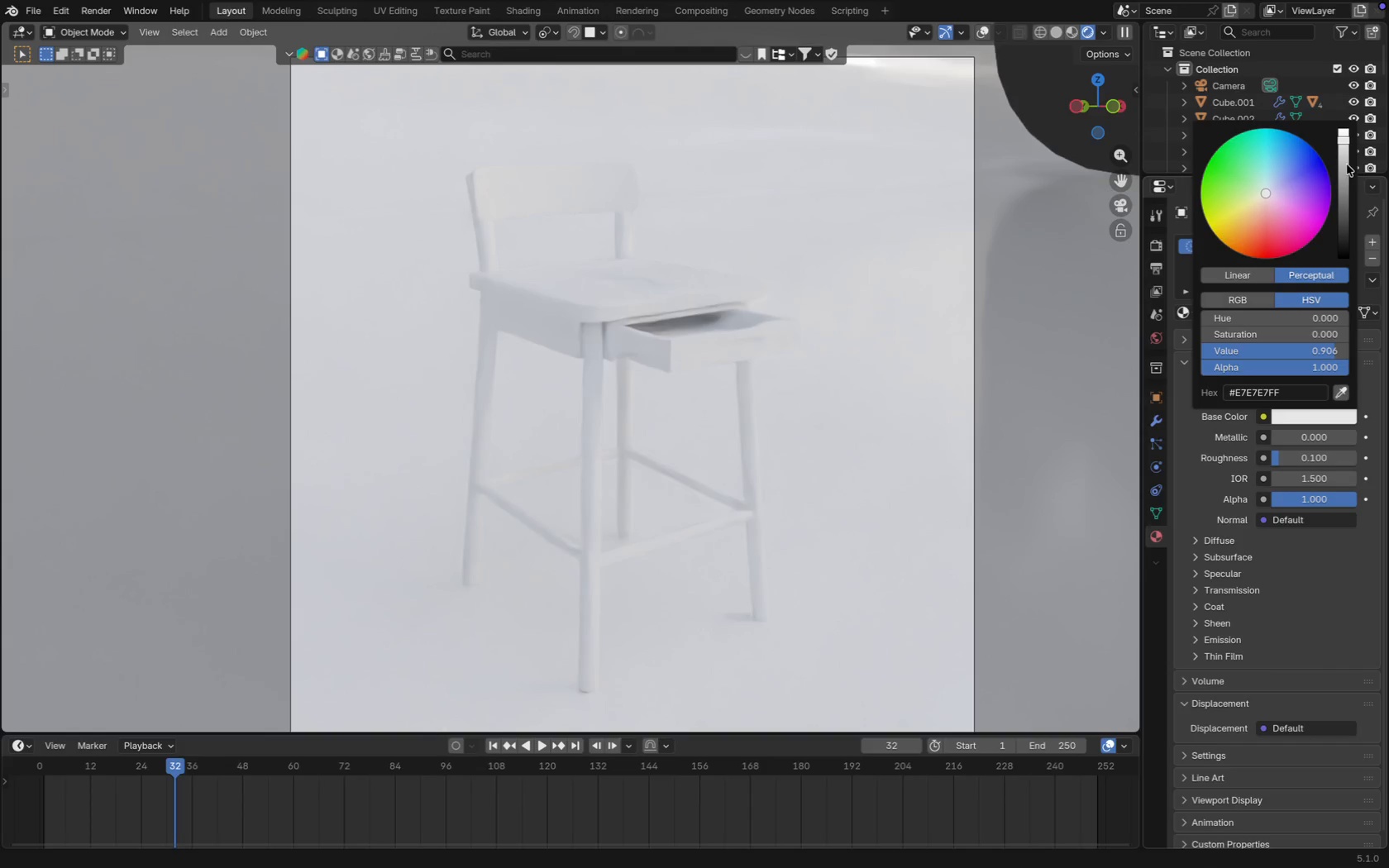 
left_click([1348, 161])
 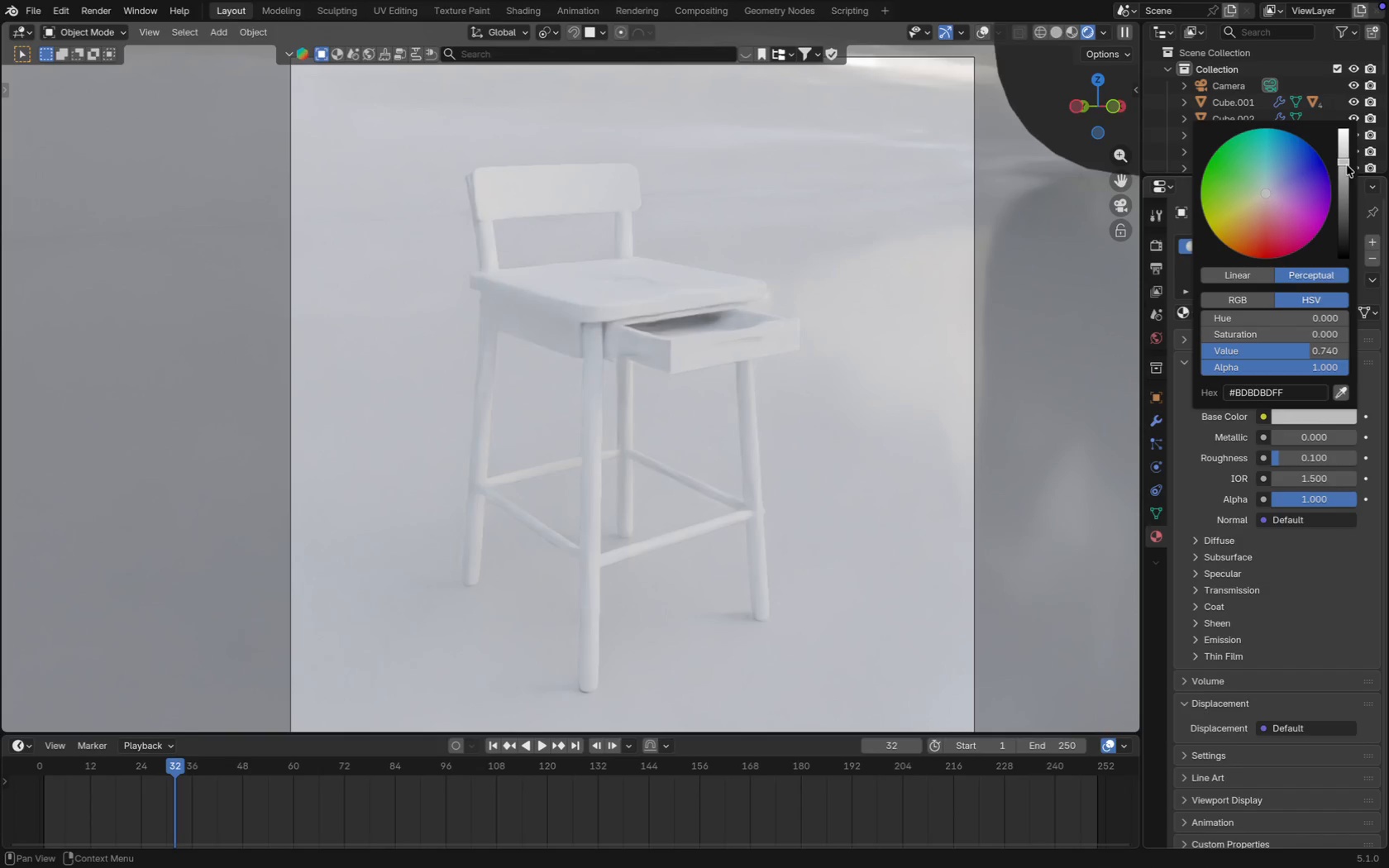 
mouse_move([1331, 198])
 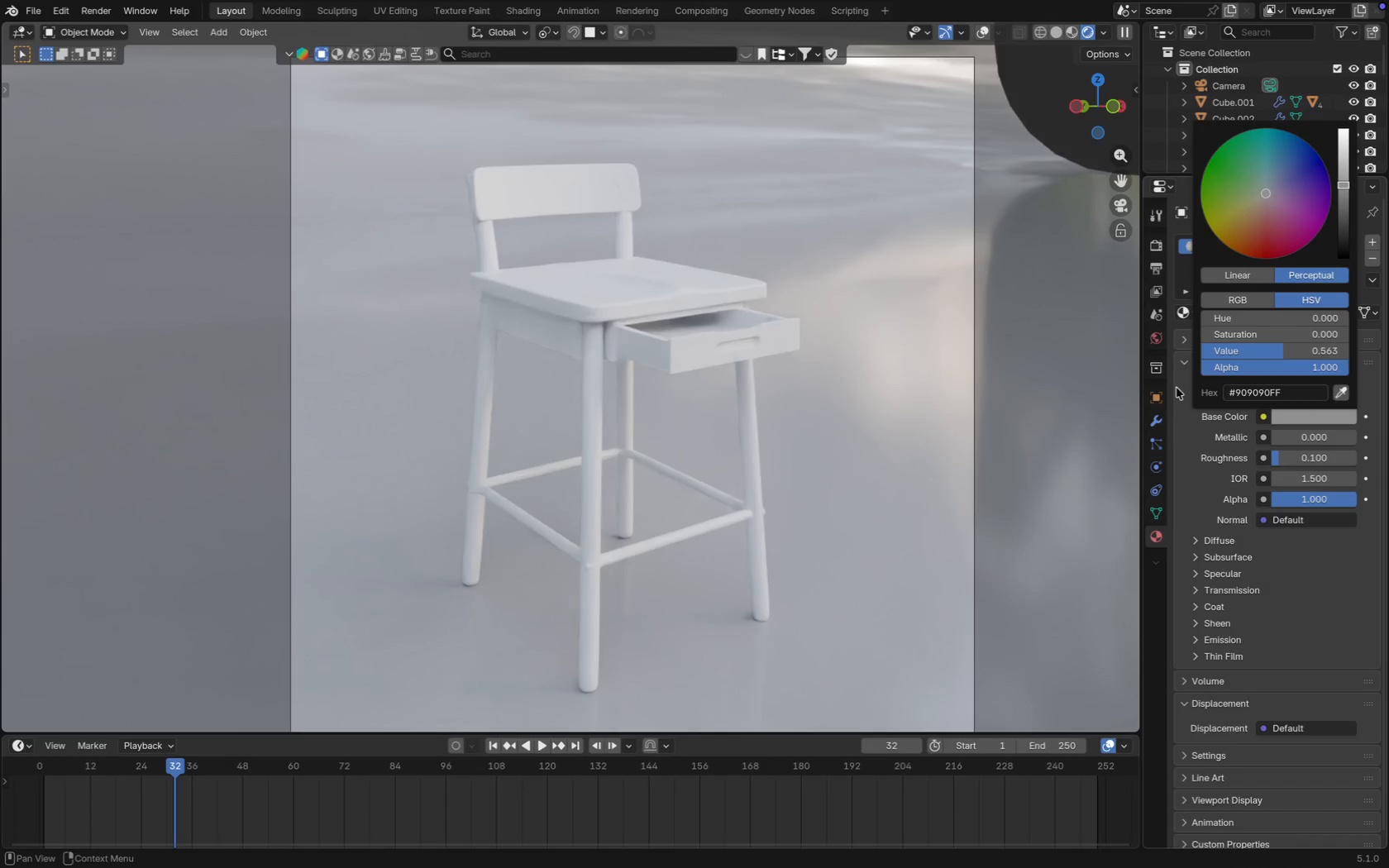 
left_click([1161, 365])
 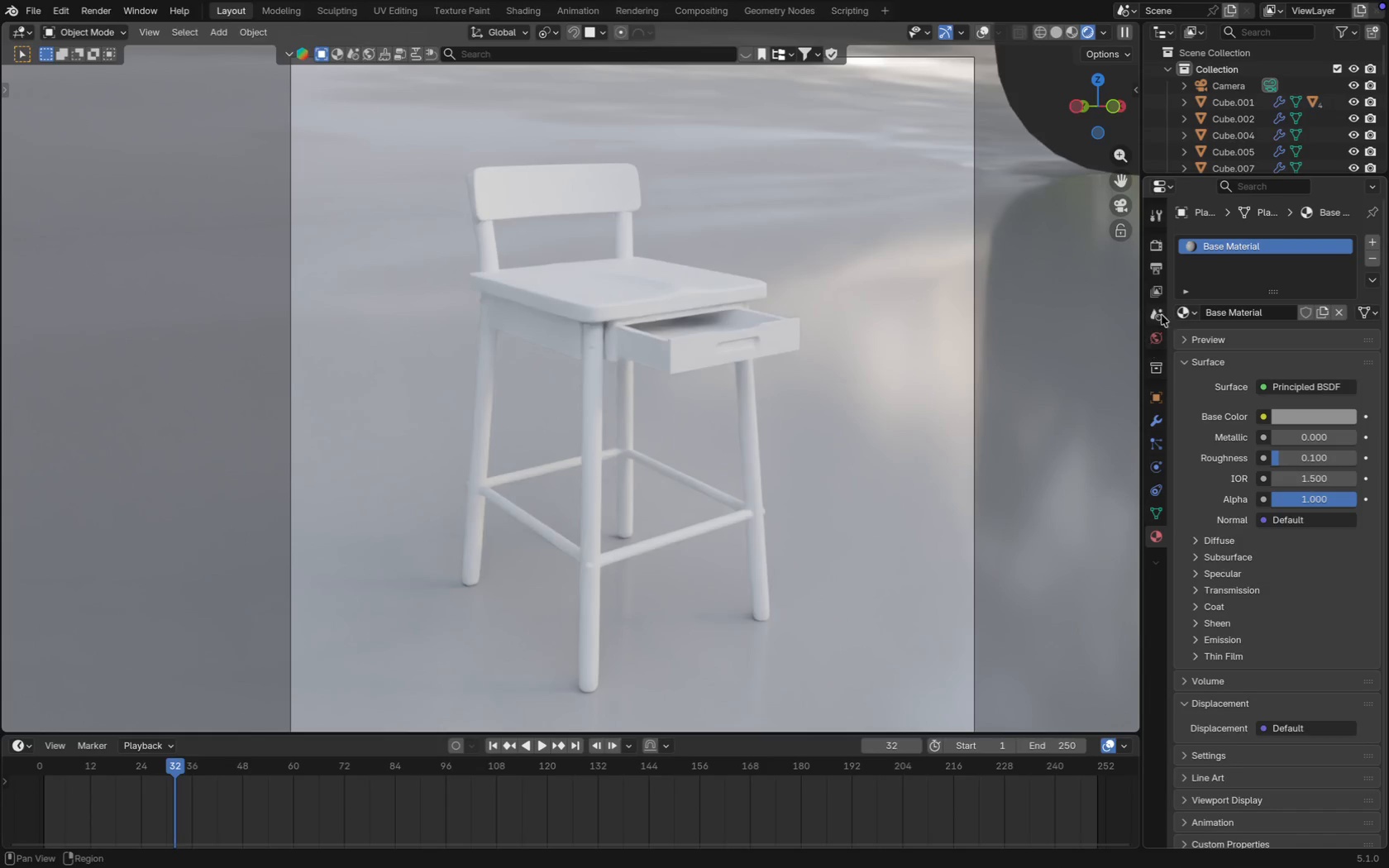 
left_click([1158, 293])
 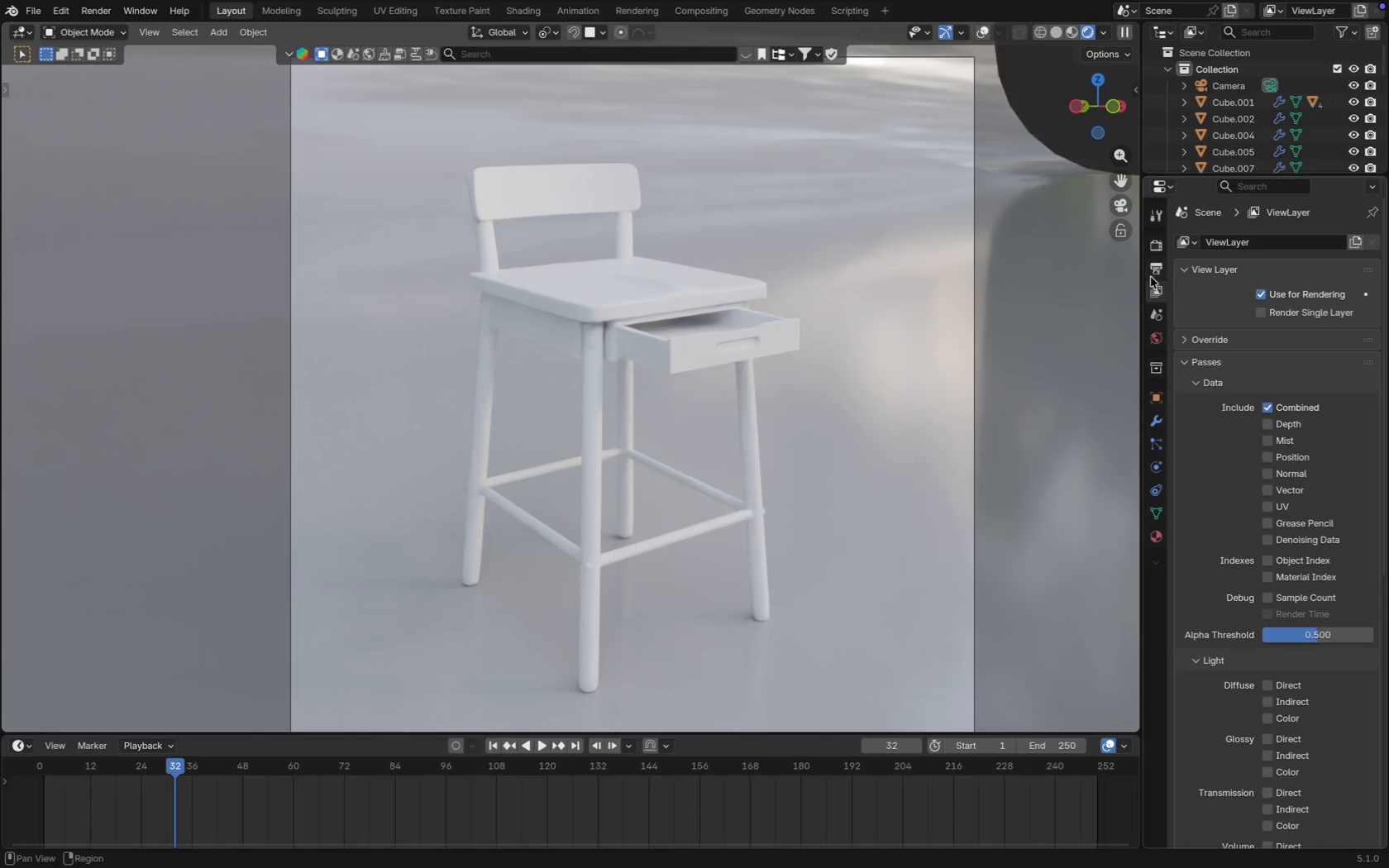 
left_click([1151, 274])
 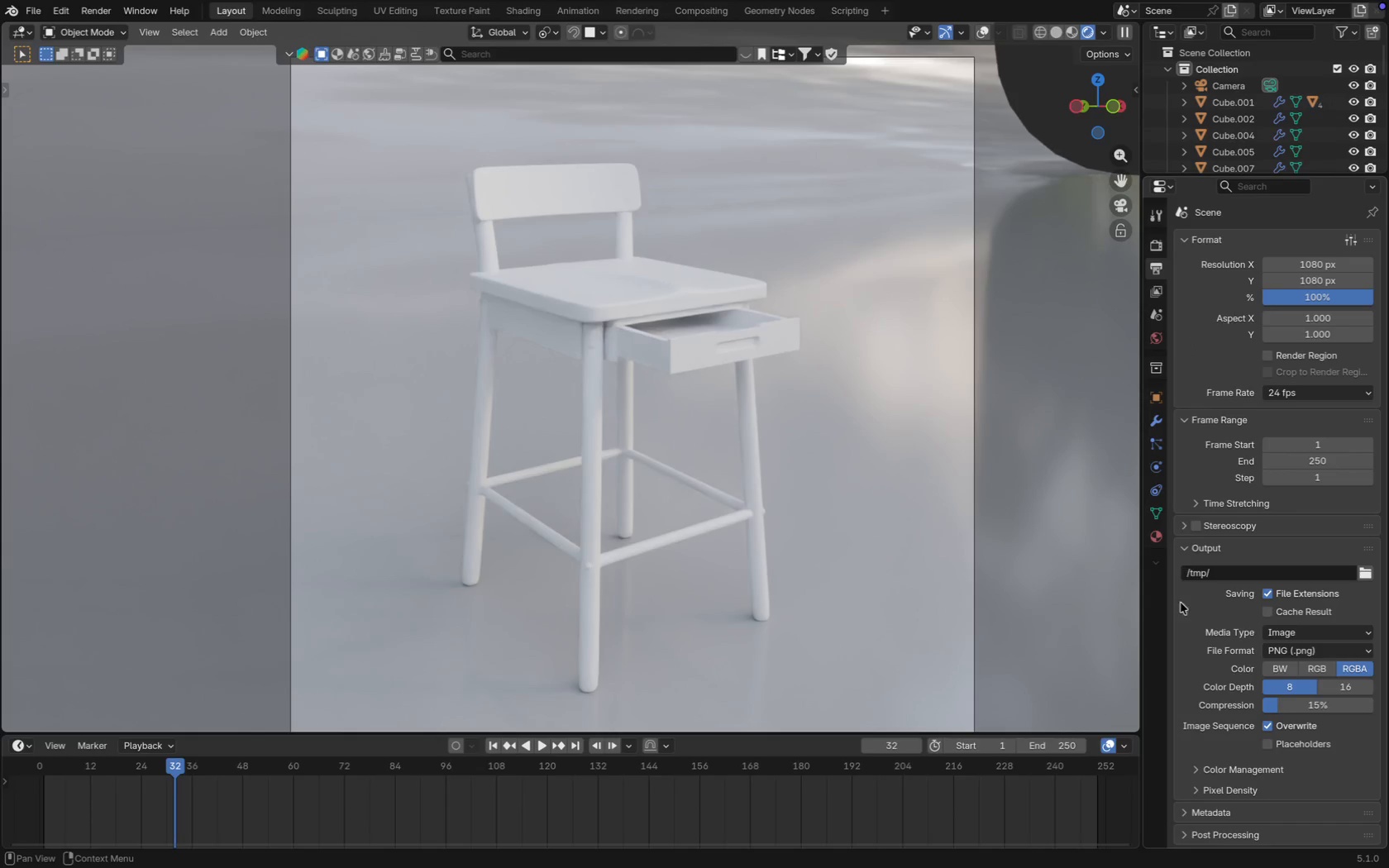 
scroll: coordinate [1199, 731], scroll_direction: down, amount: 25.0
 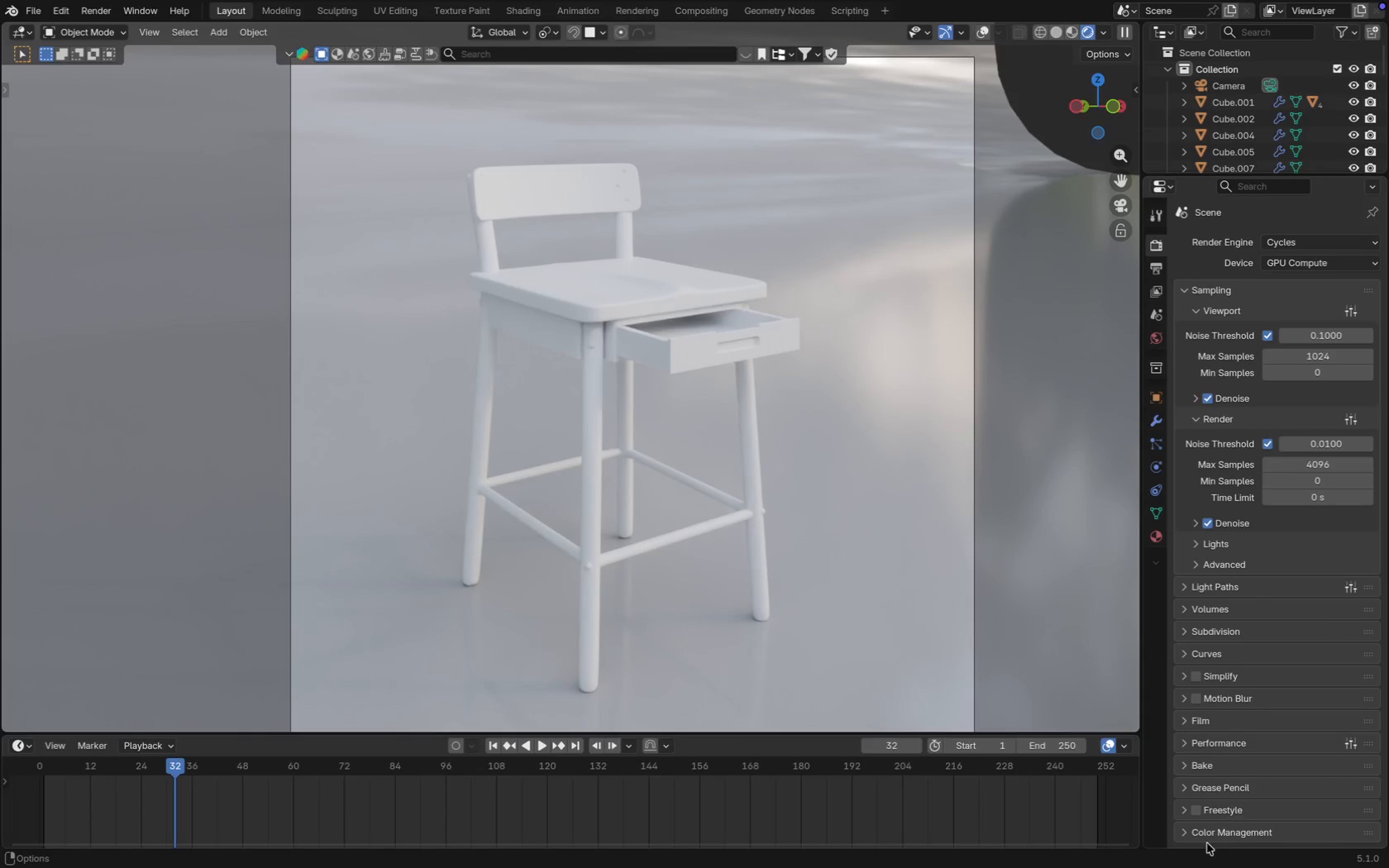 
wait(5.62)
 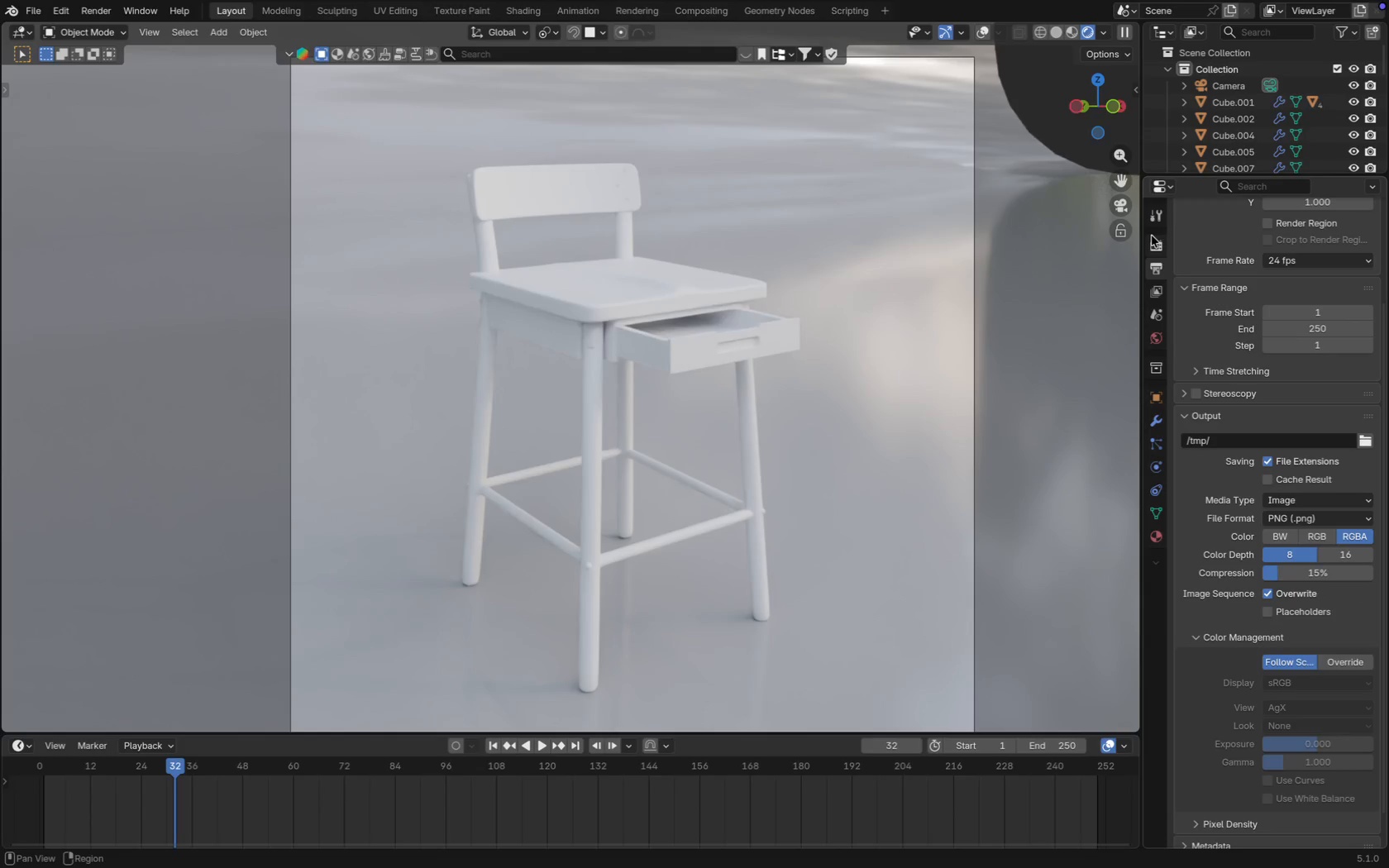 
scroll: coordinate [1180, 713], scroll_direction: down, amount: 9.0
 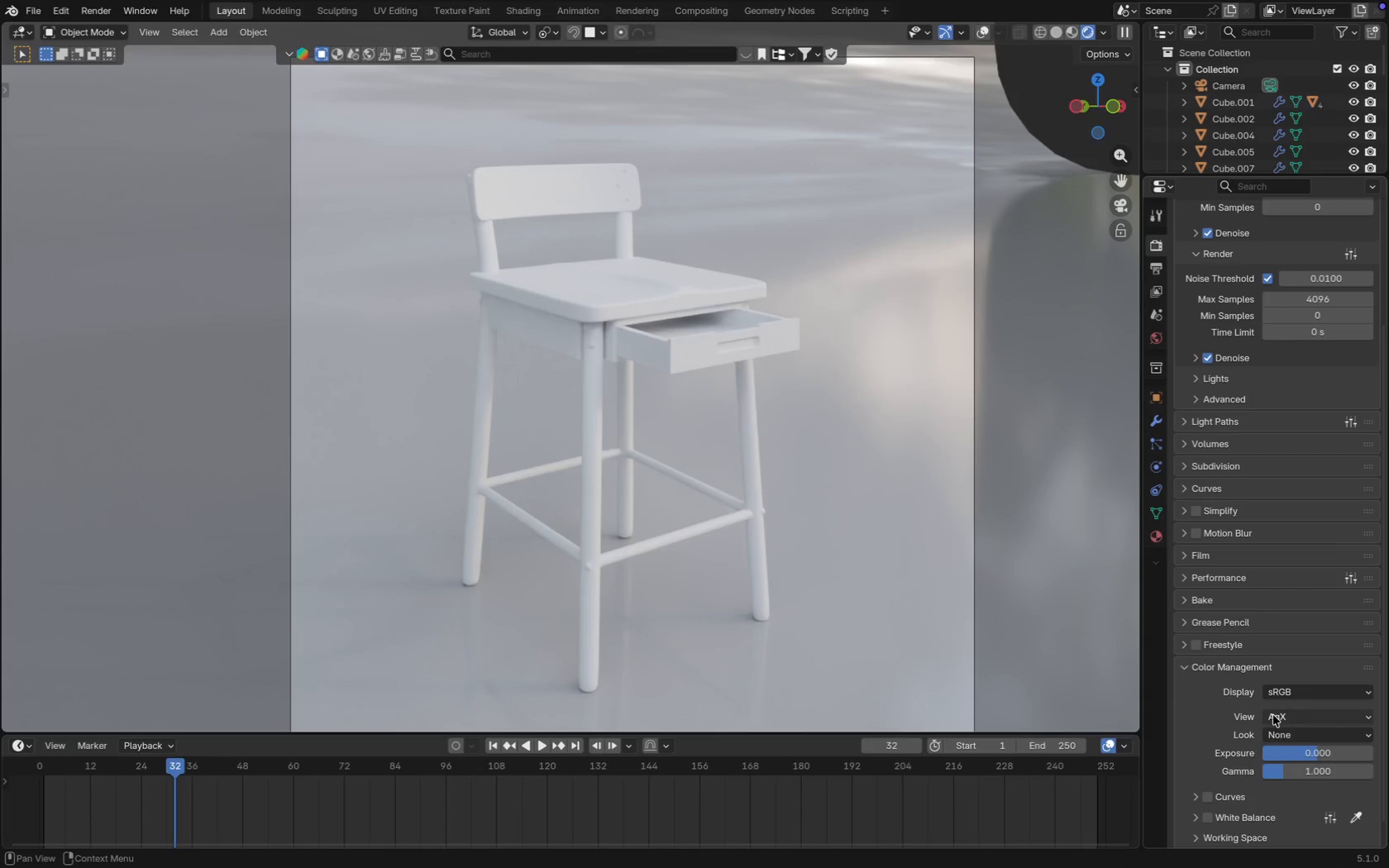 
left_click([1282, 731])
 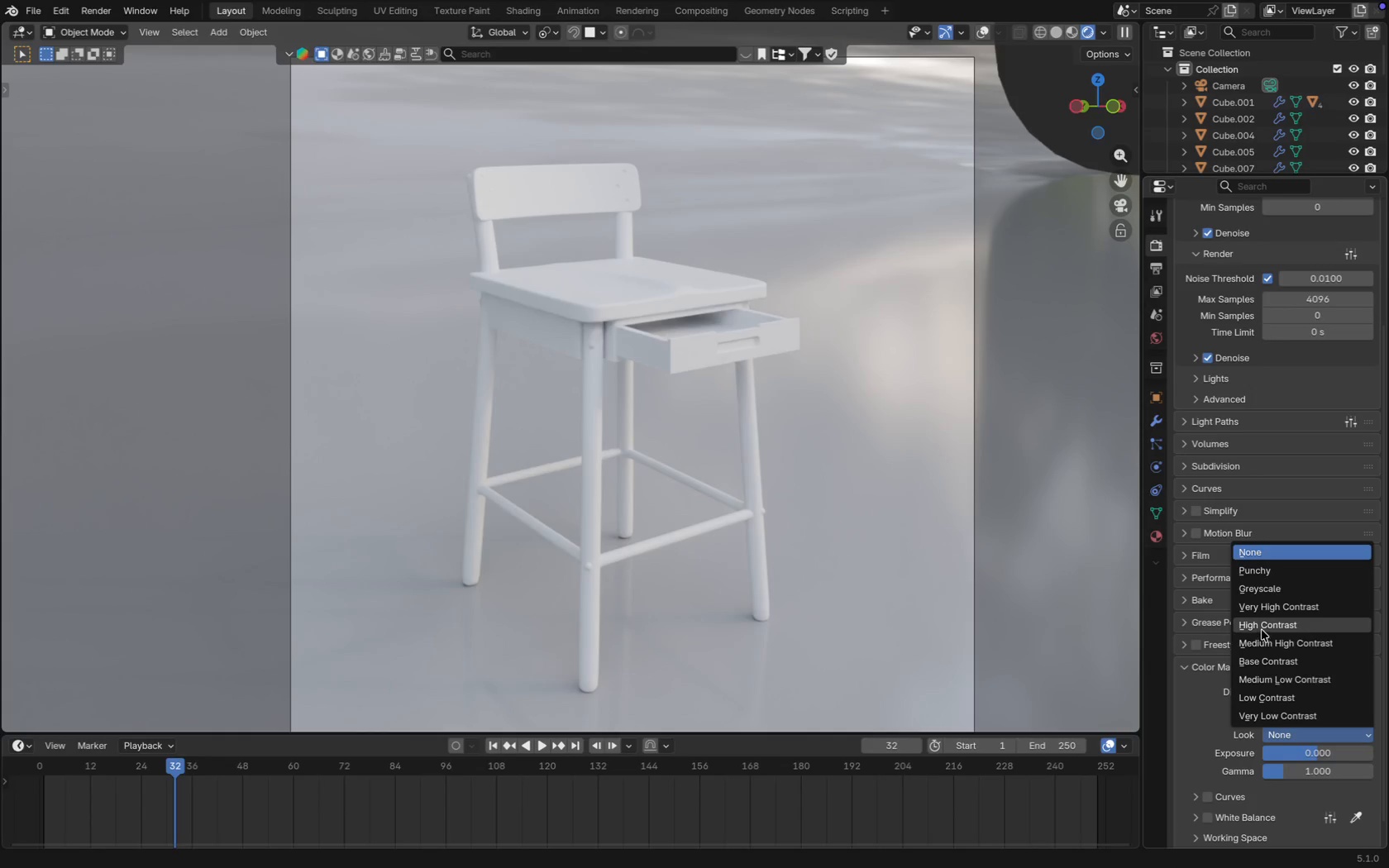 
left_click([1261, 628])
 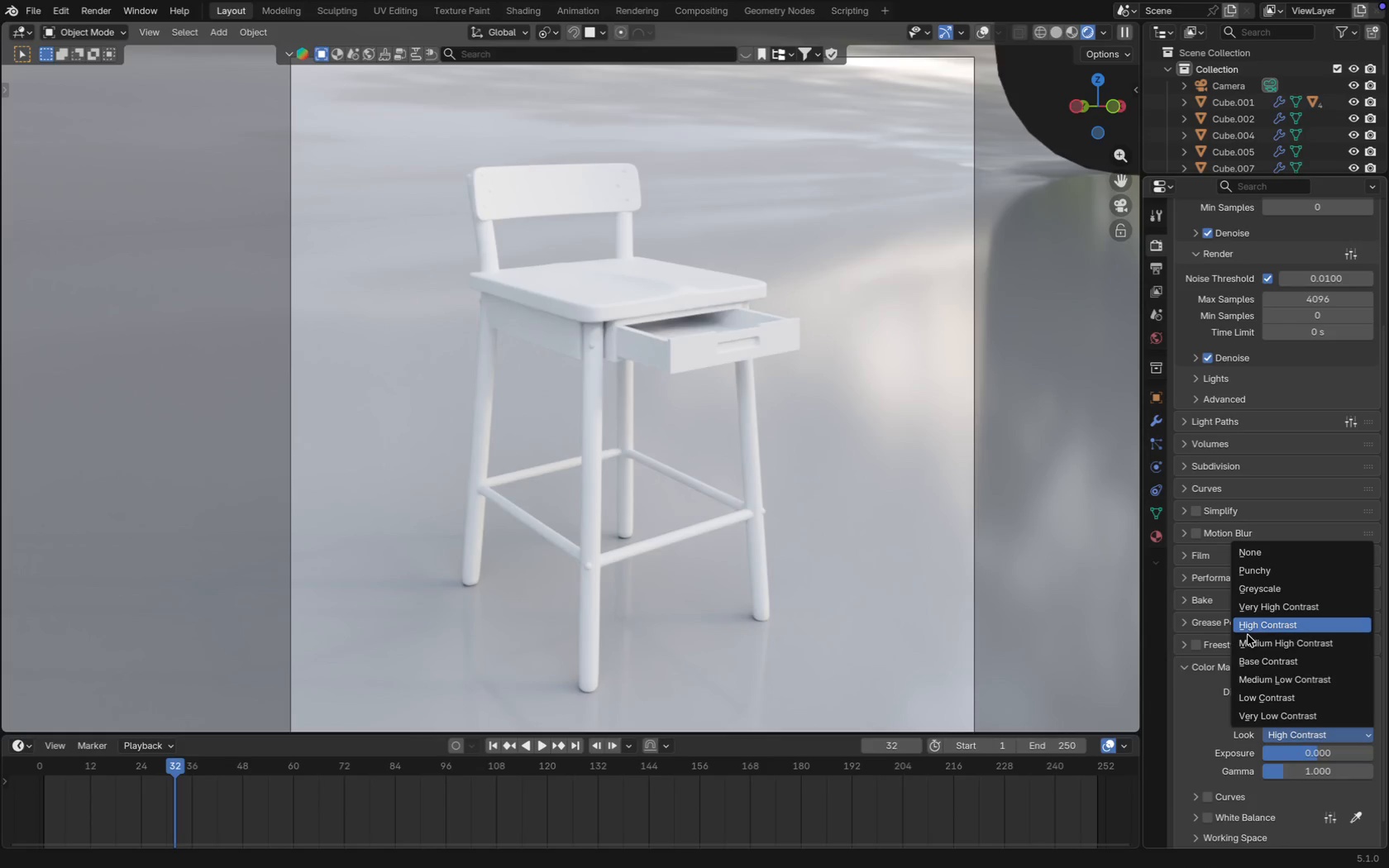 
left_click([1270, 648])
 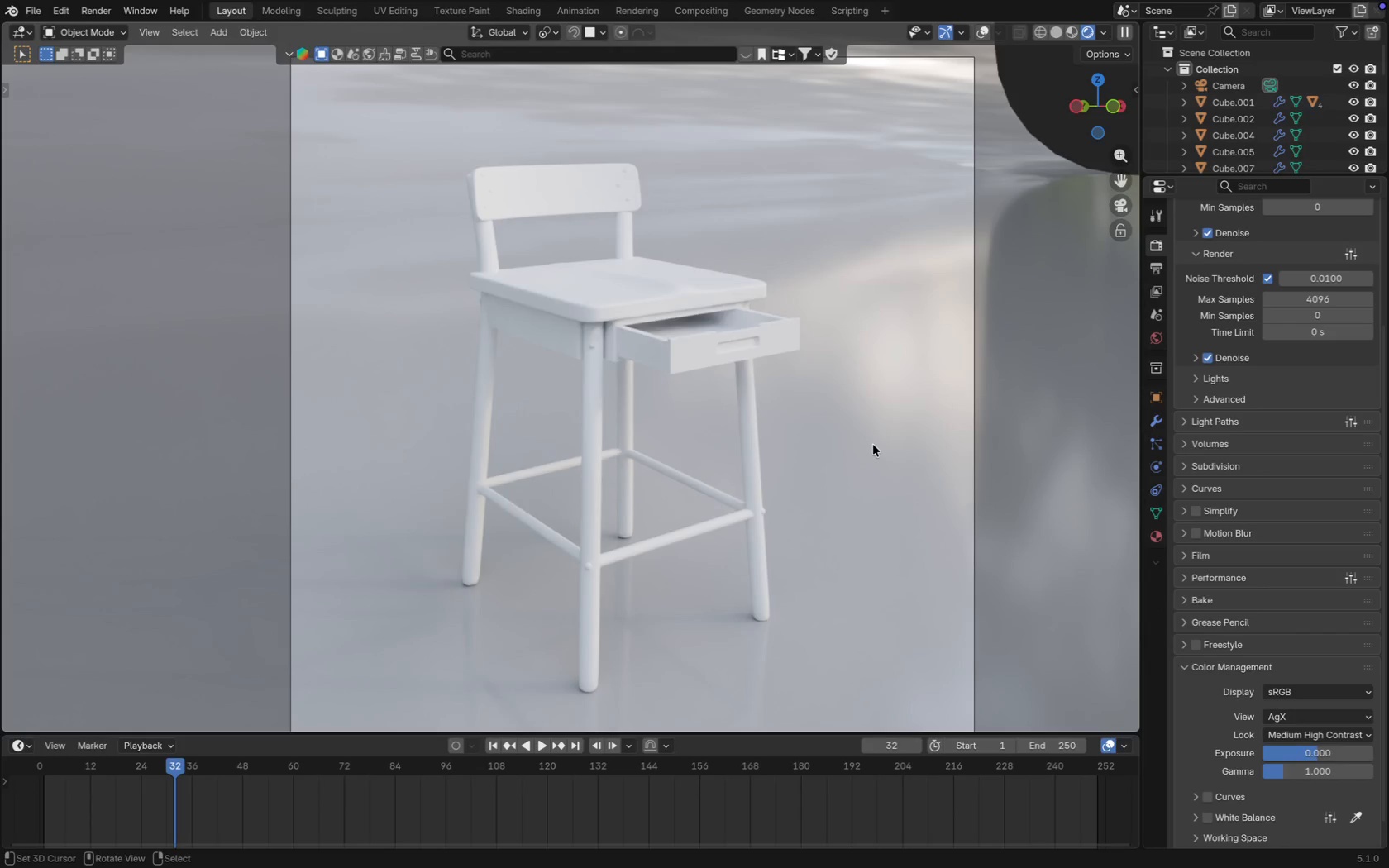 
right_click([868, 441])
 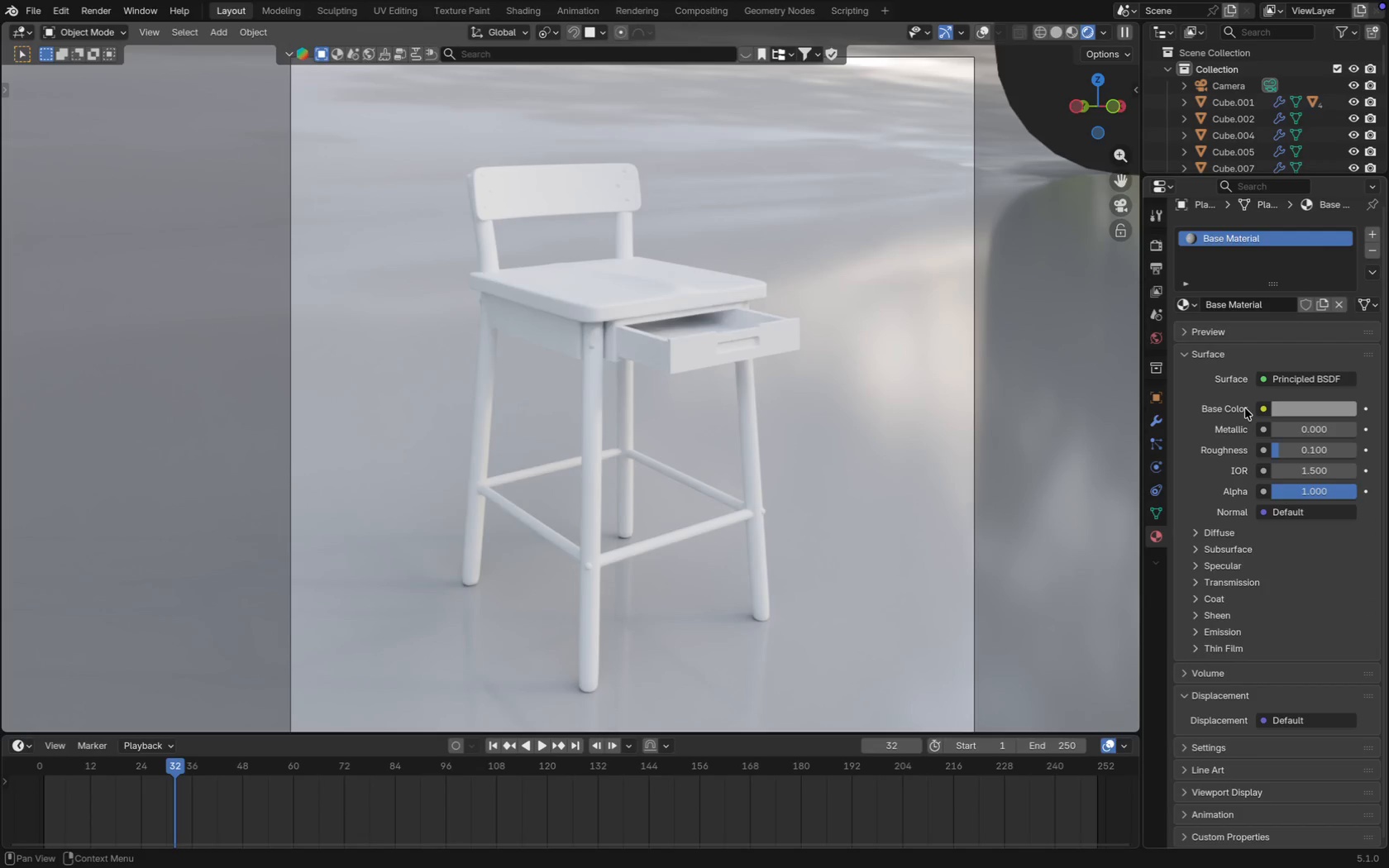 
left_click_drag(start_coordinate=[1296, 454], to_coordinate=[1307, 451])
 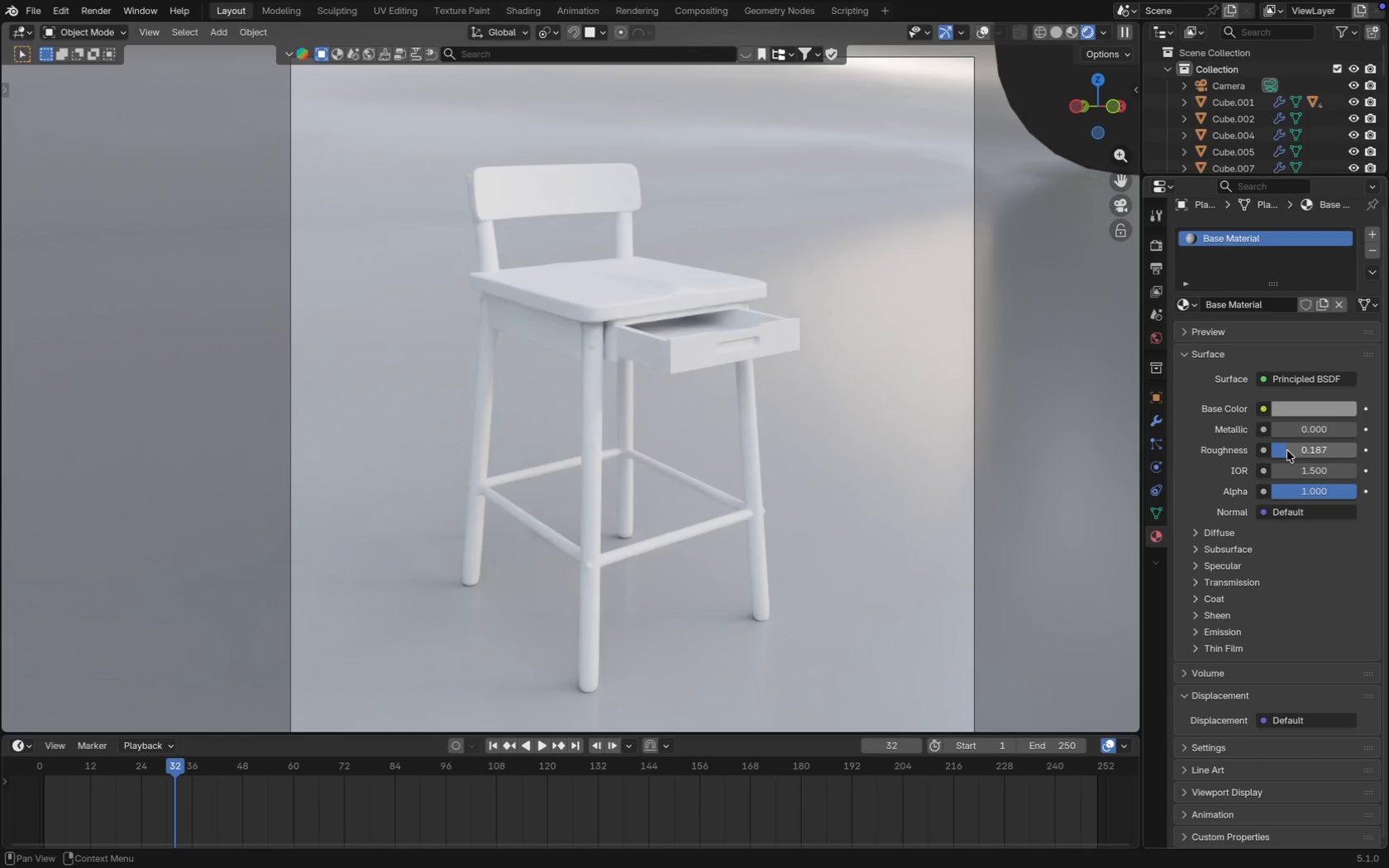 
wait(11.13)
 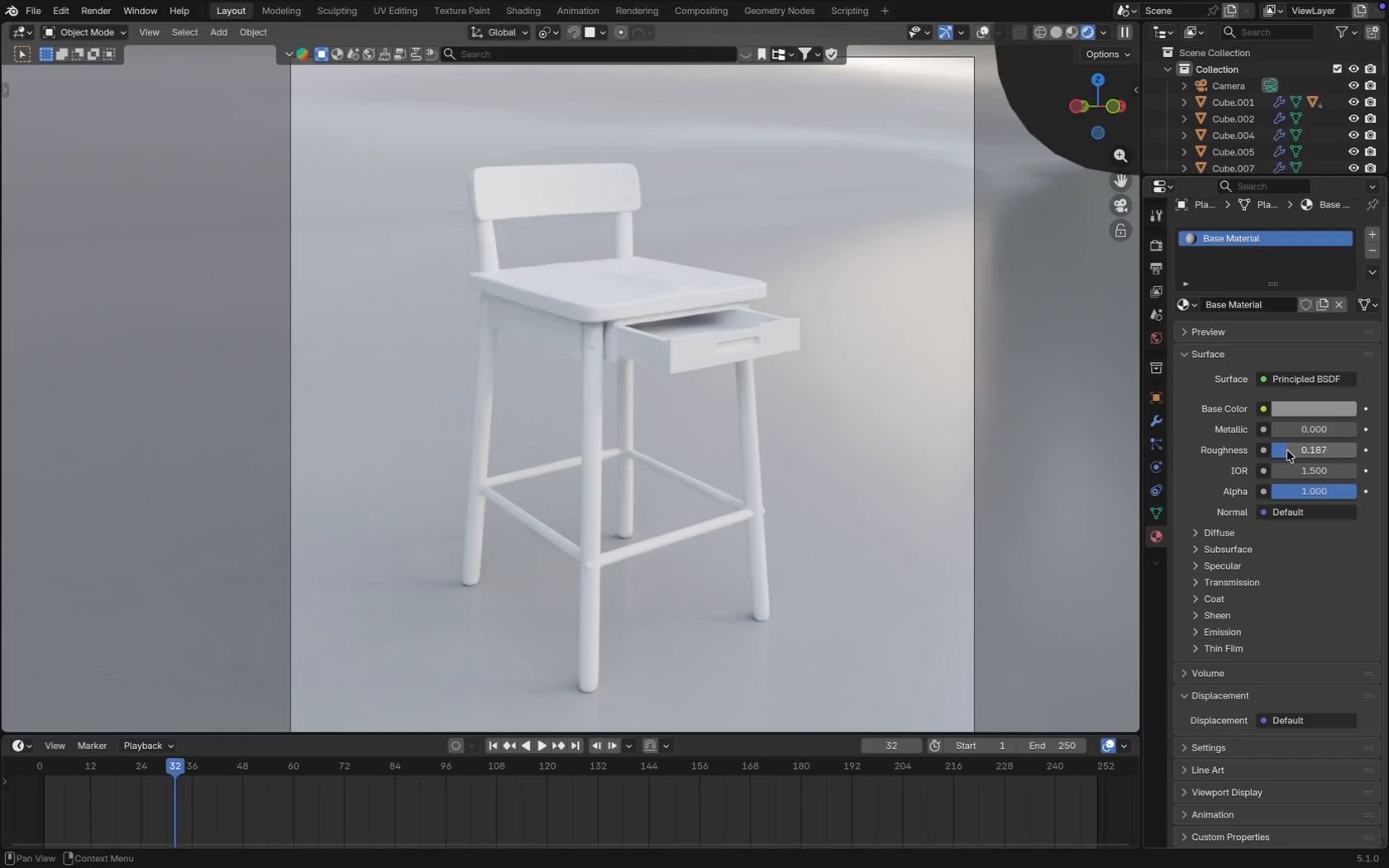 
left_click_drag(start_coordinate=[1344, 195], to_coordinate=[1336, 80])
 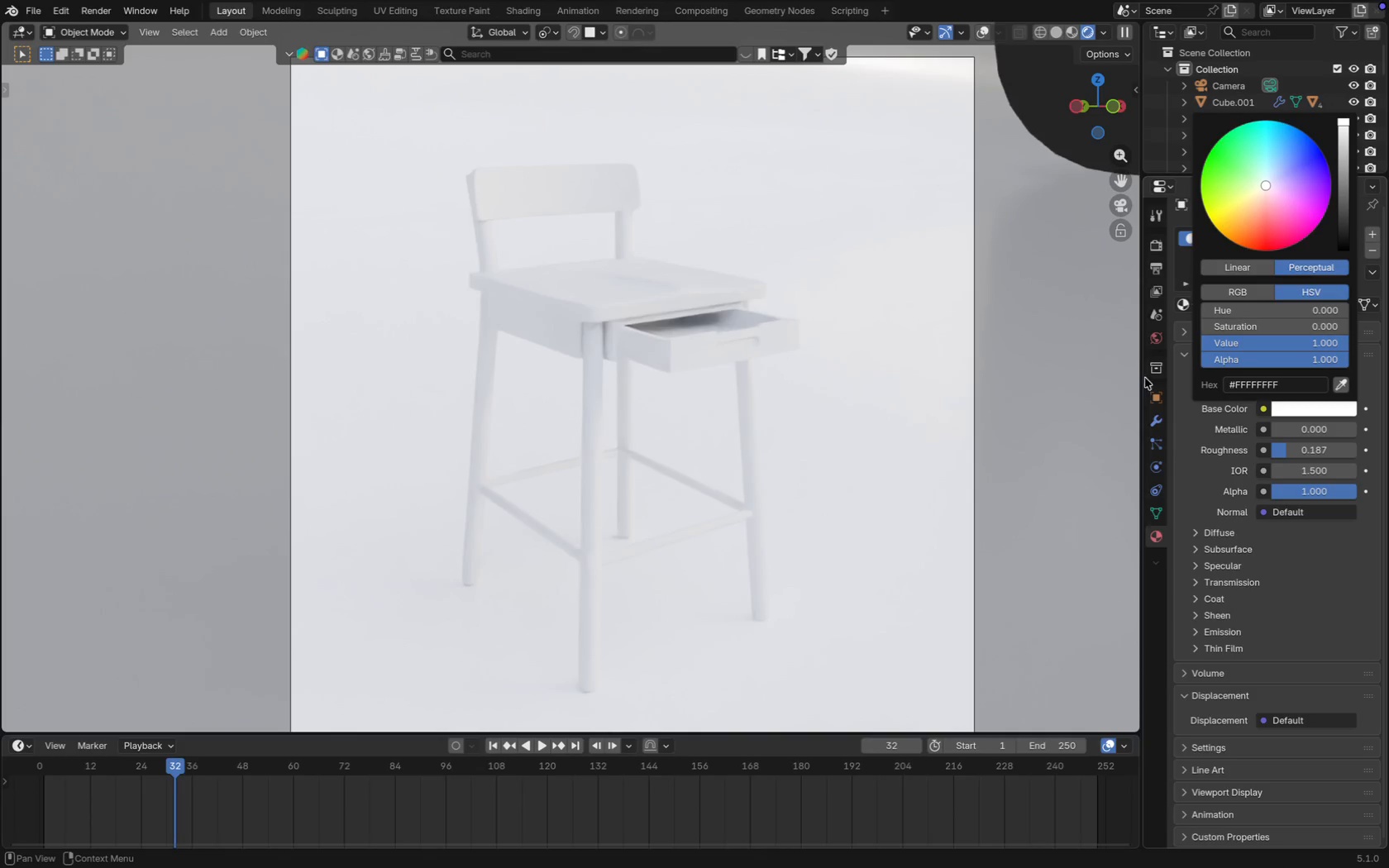 
wait(5.1)
 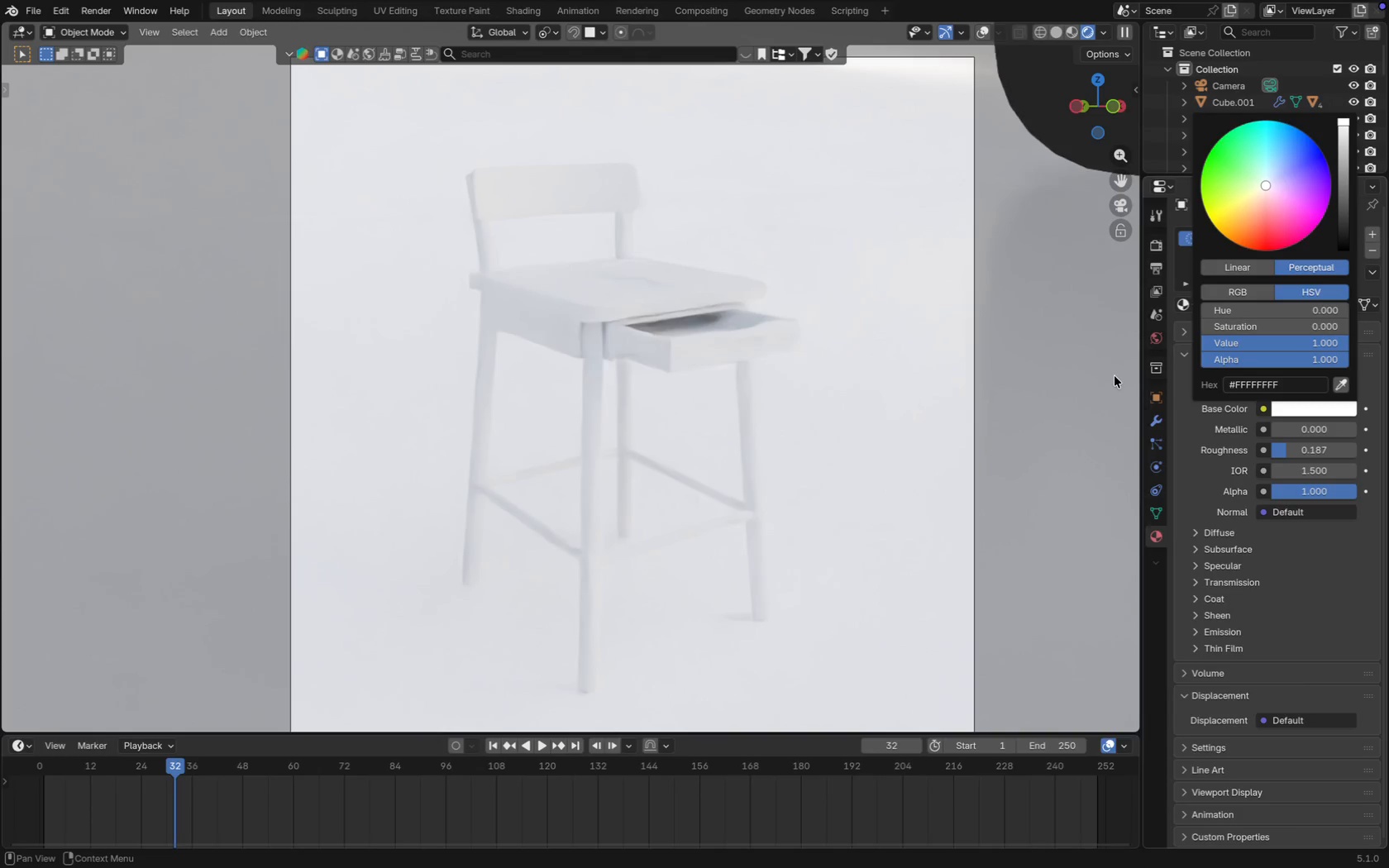 
left_click_drag(start_coordinate=[1283, 452], to_coordinate=[7, 446])
 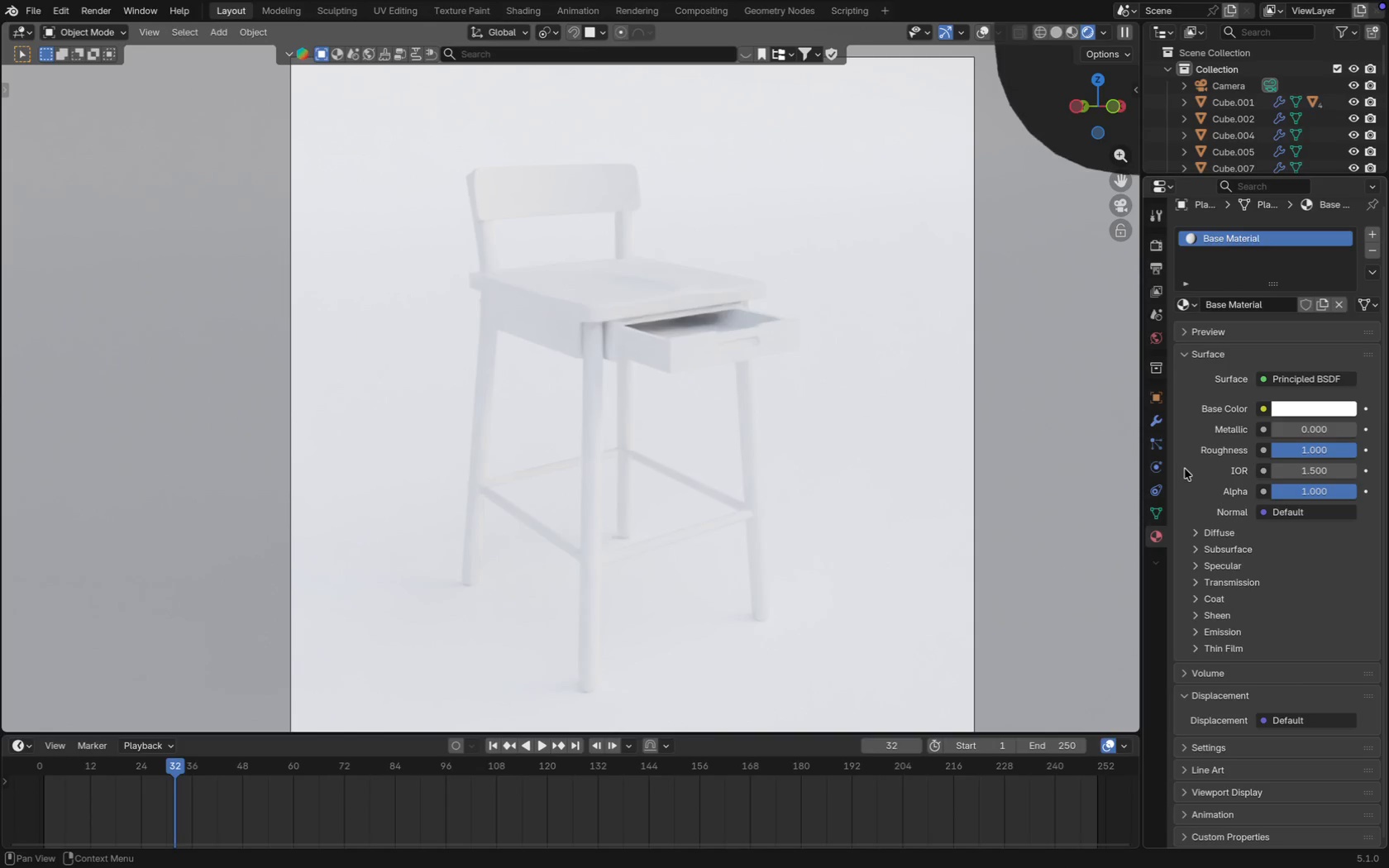 
right_click([595, 278])
 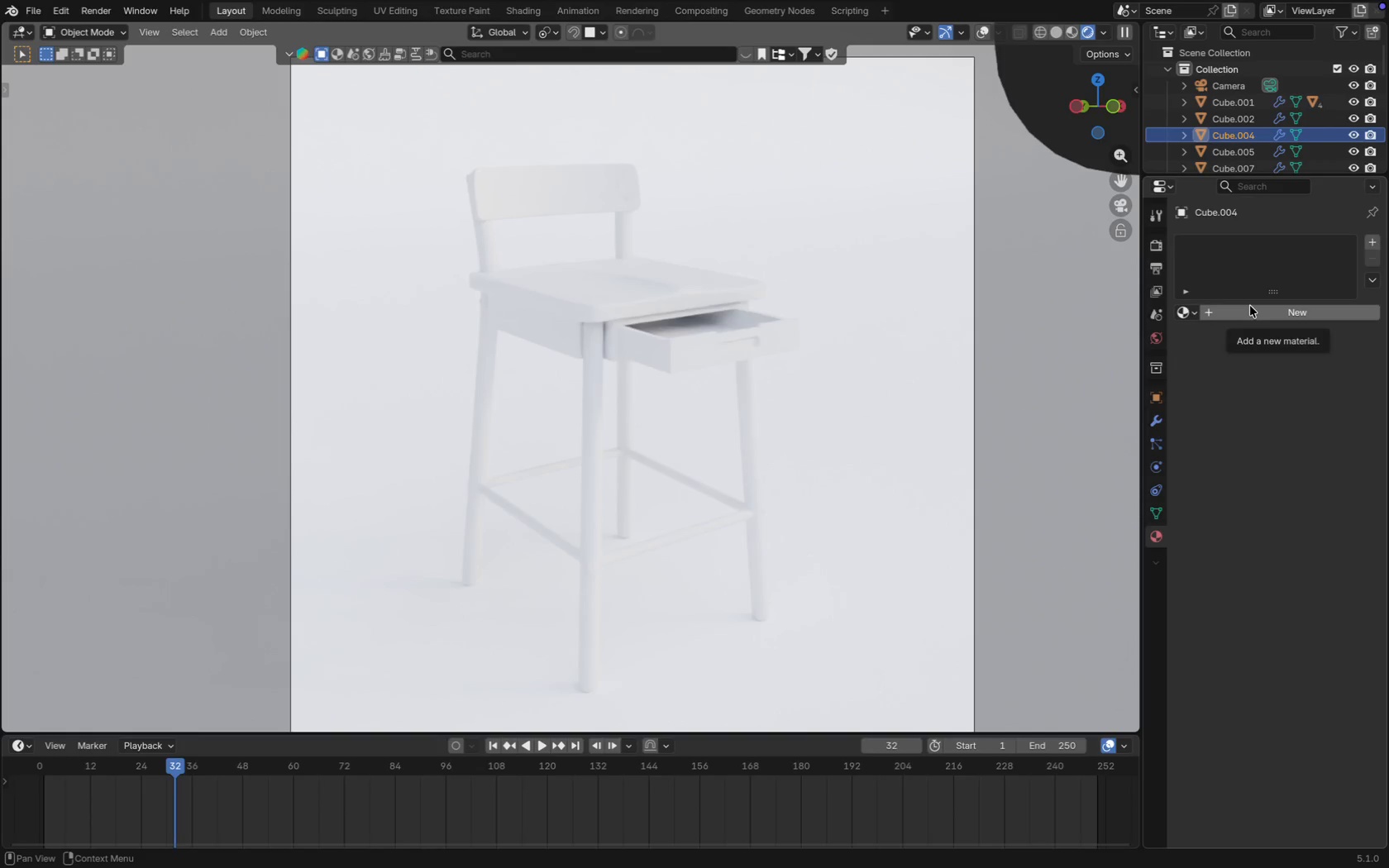 
wait(5.1)
 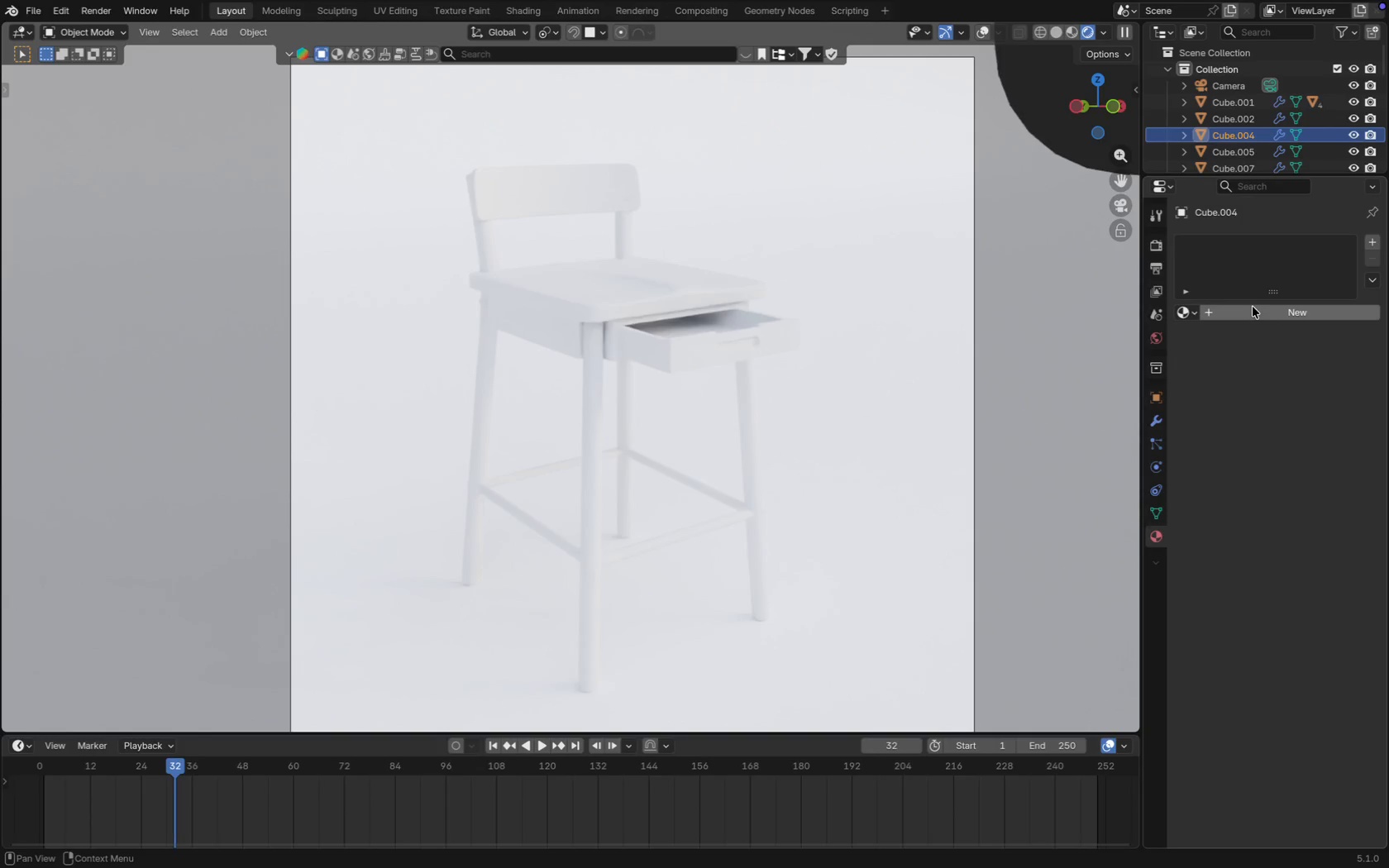 
left_click([1276, 312])
 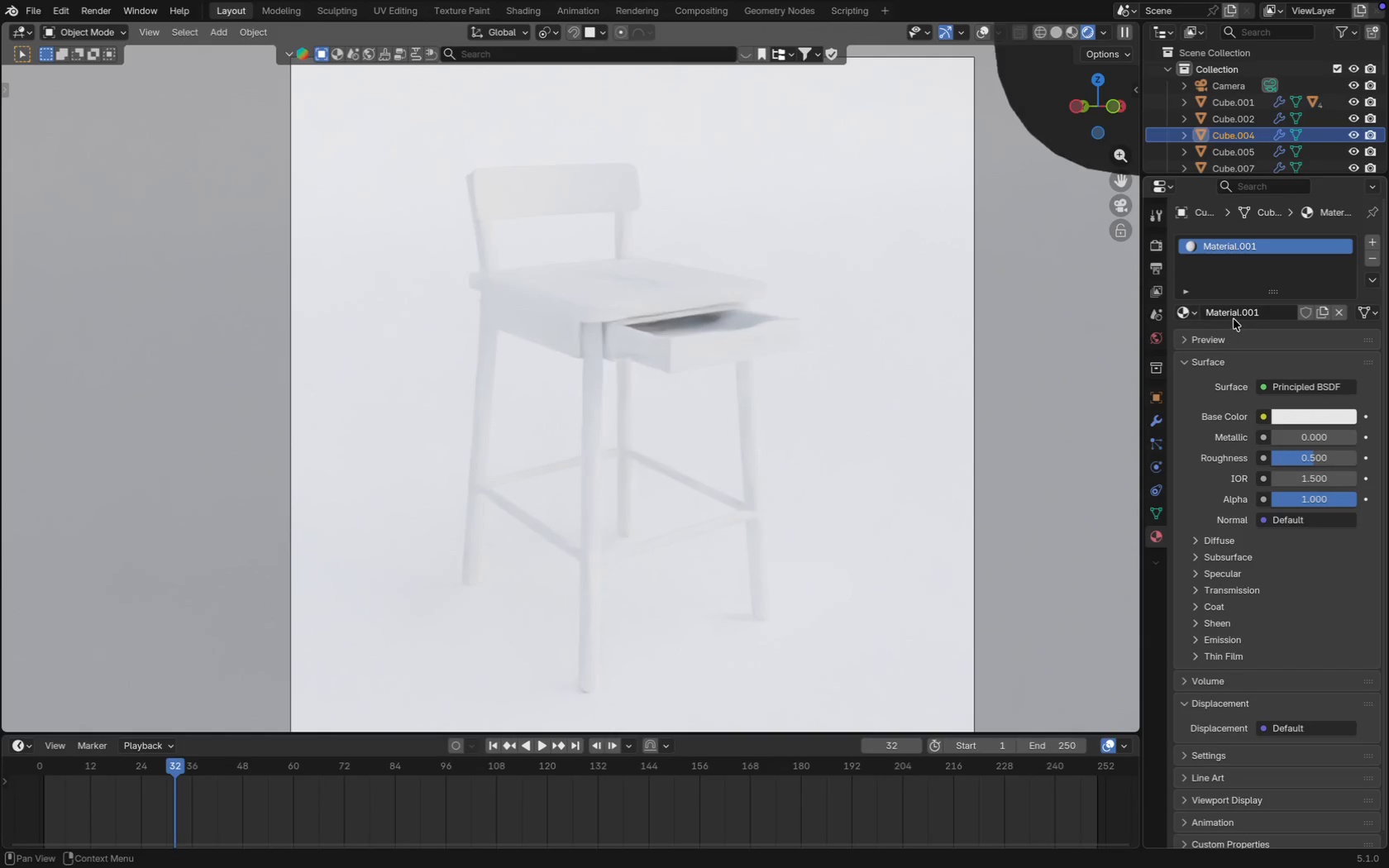 
left_click([1268, 314])
 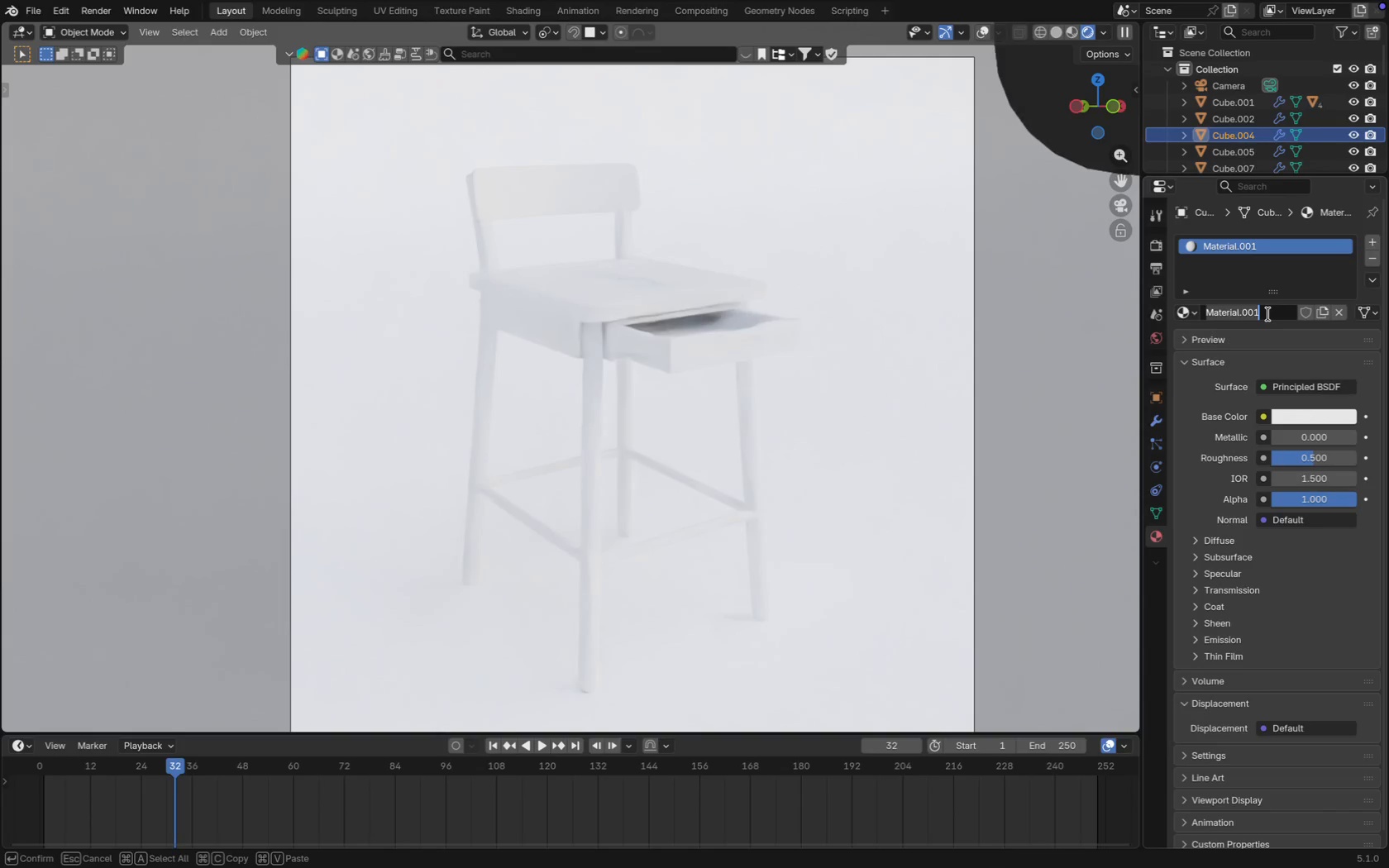 
left_click_drag(start_coordinate=[1268, 313], to_coordinate=[1157, 313])
 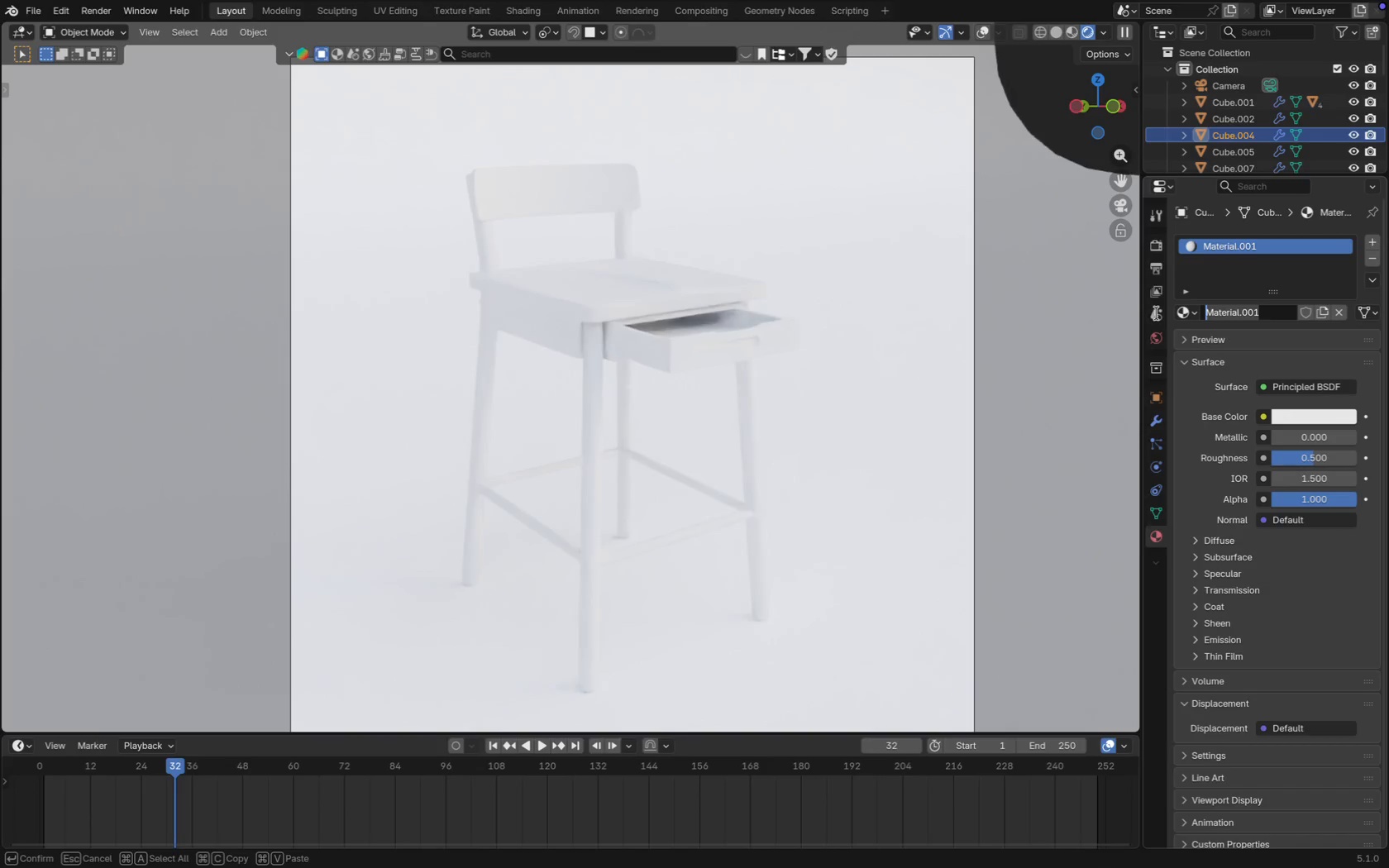 
type(Wood Material)
 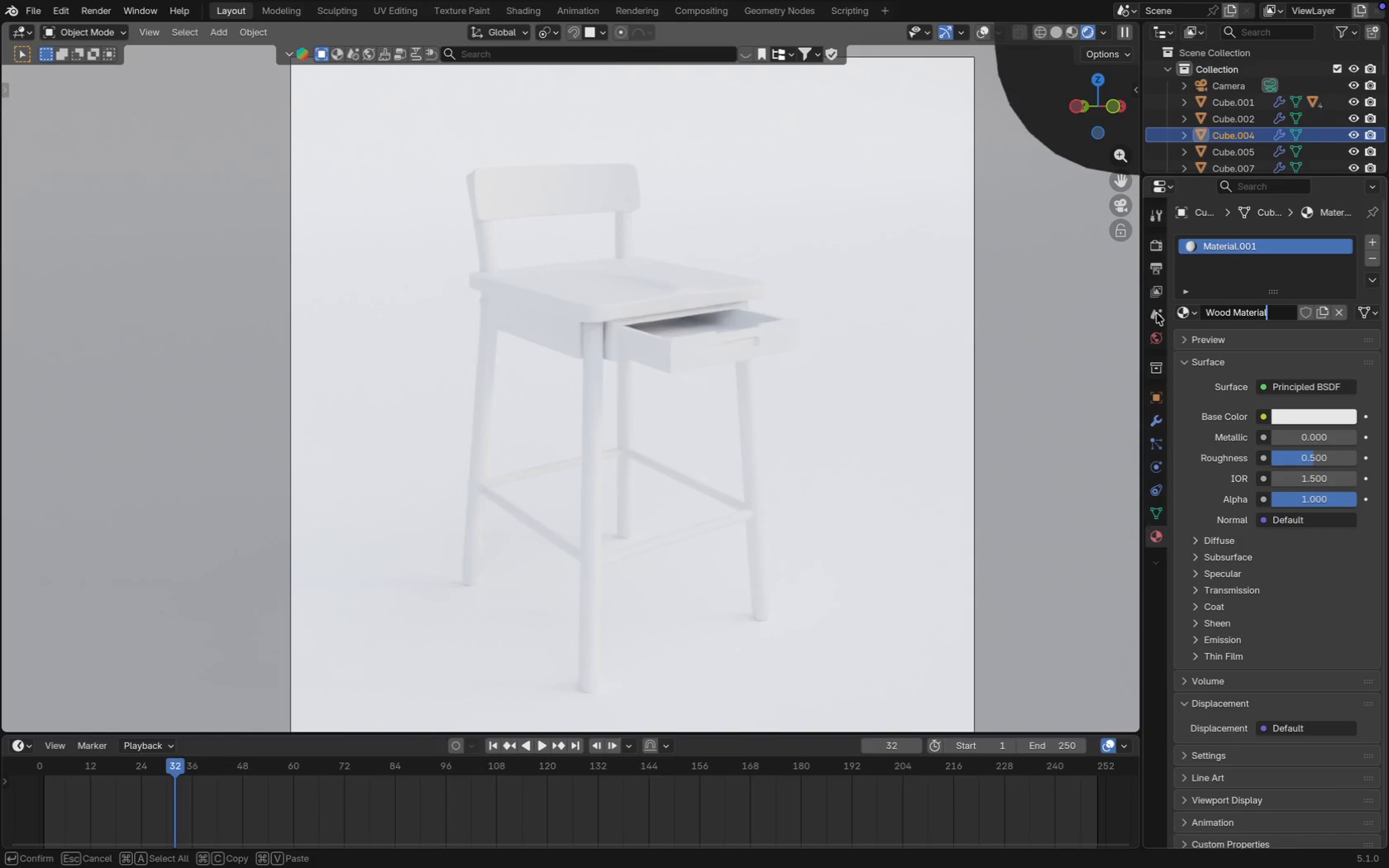 
key(Enter)
 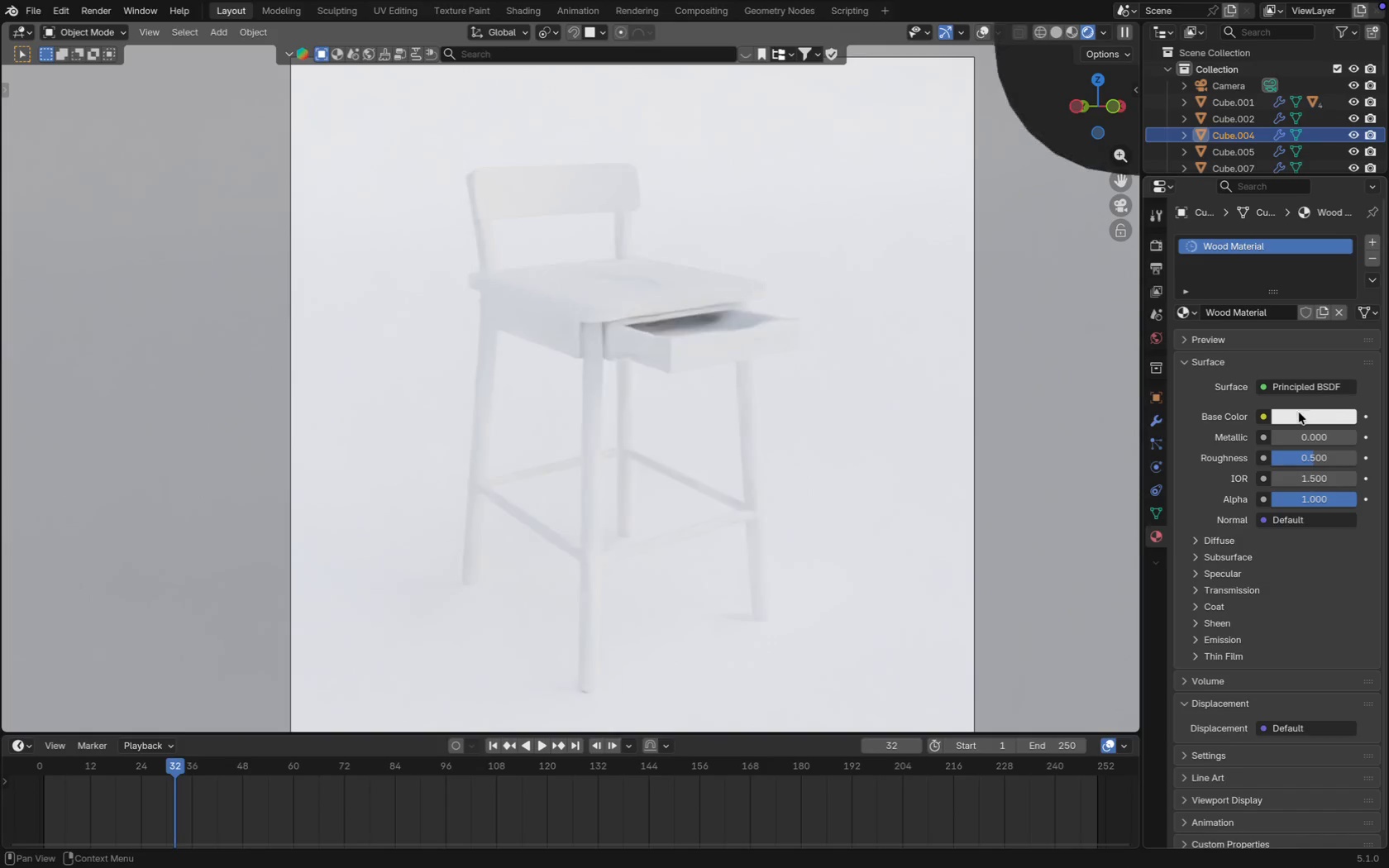 
left_click([1301, 417])
 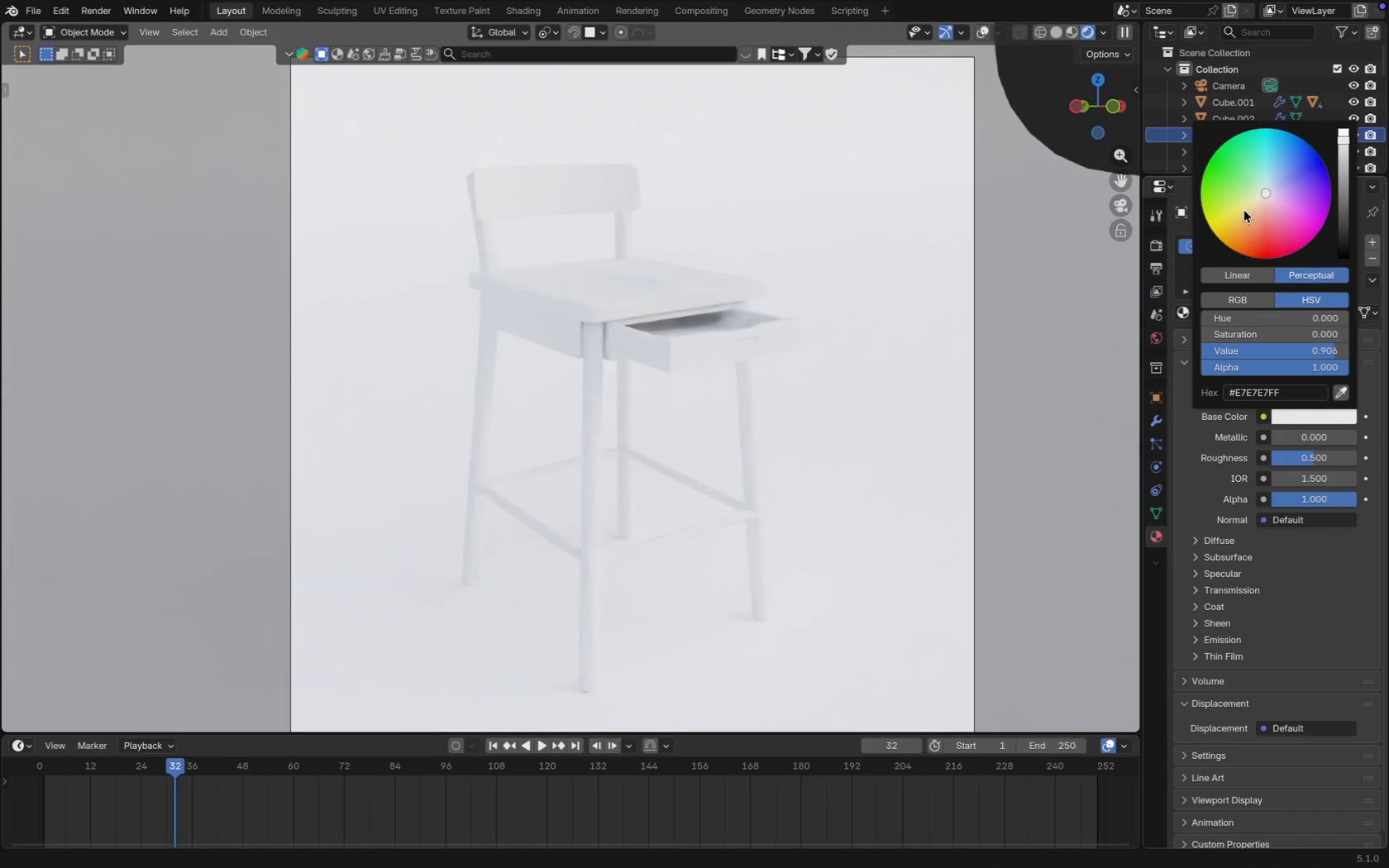 
left_click([1245, 207])
 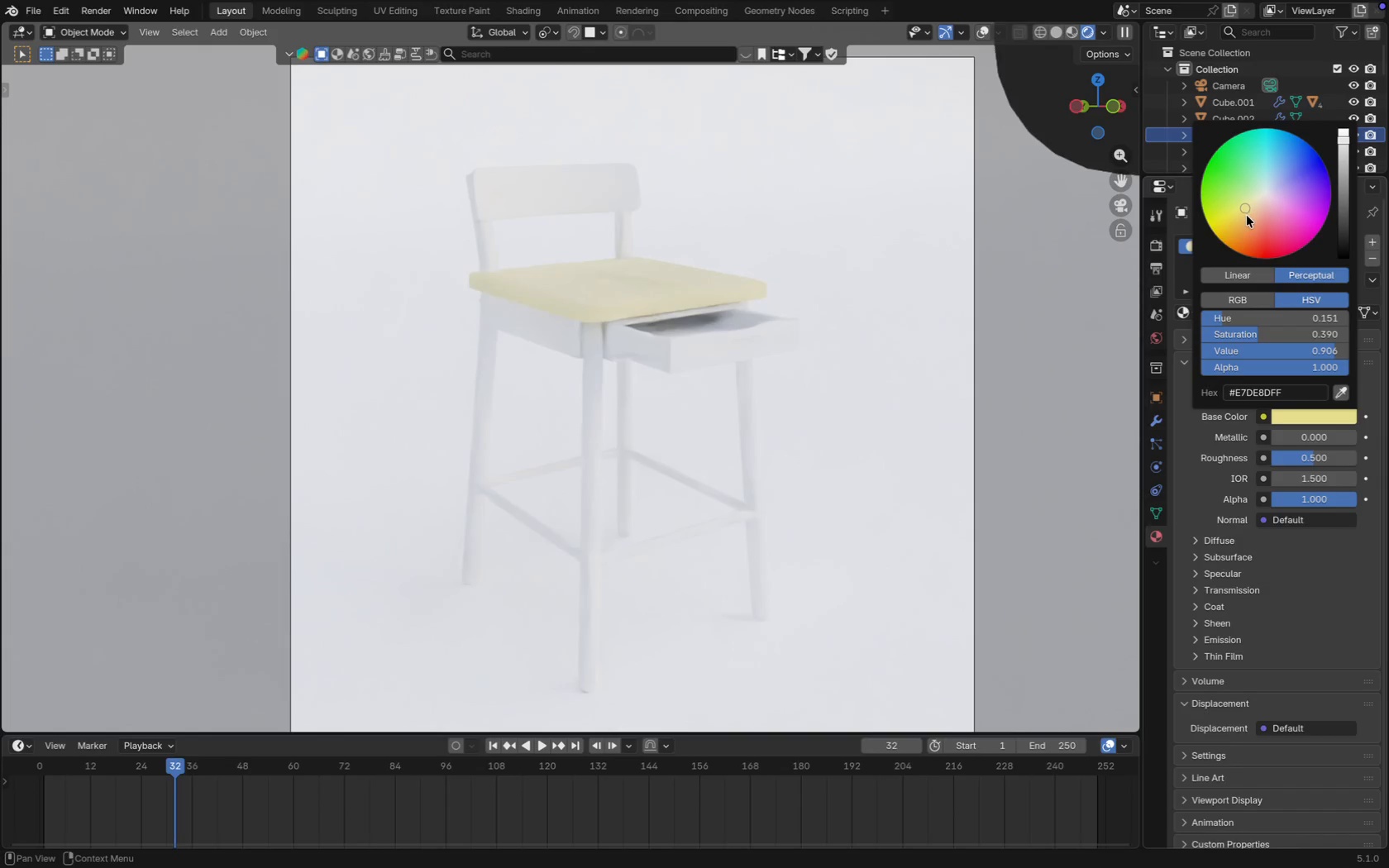 
left_click([1248, 217])
 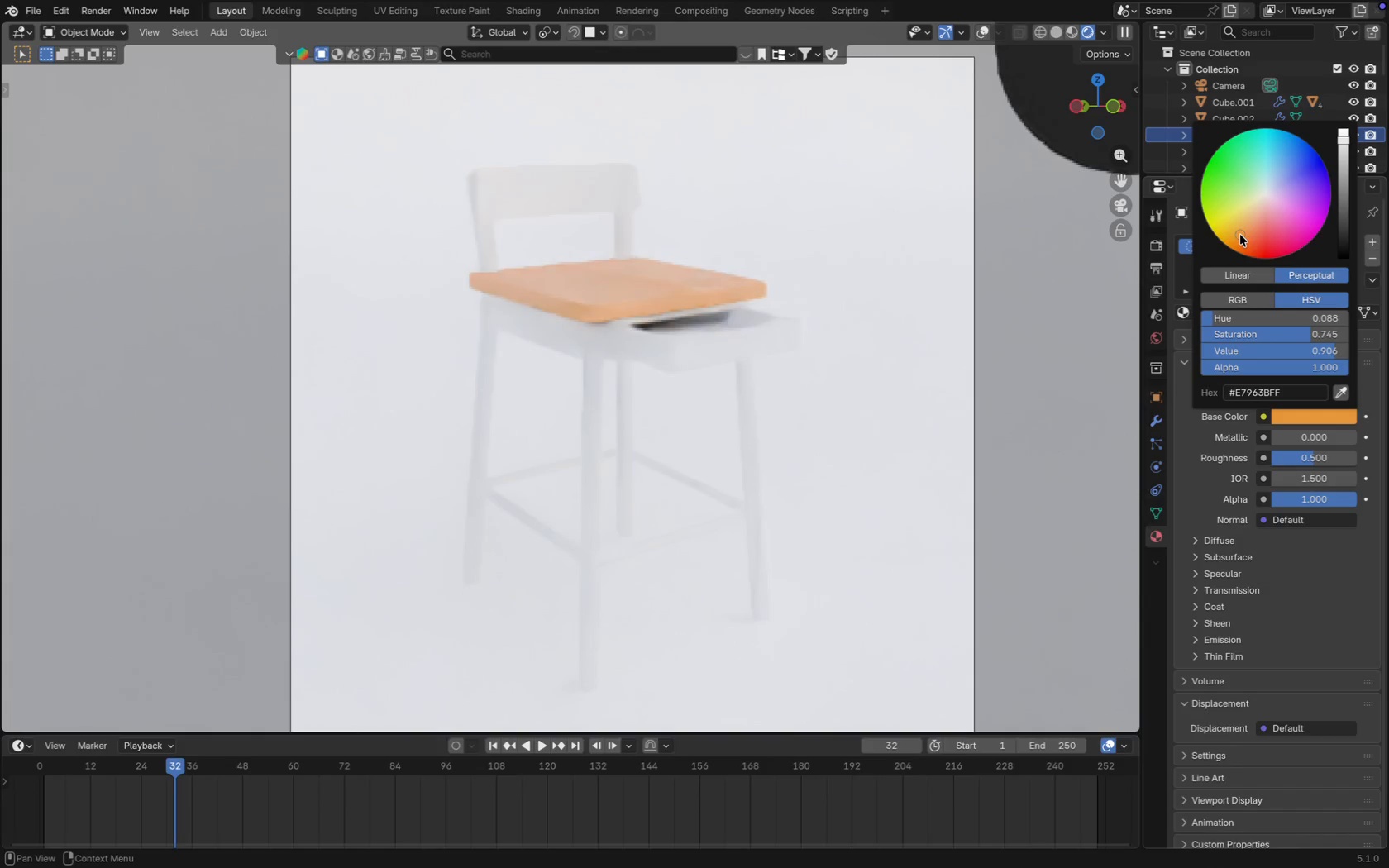 
left_click([1235, 229])
 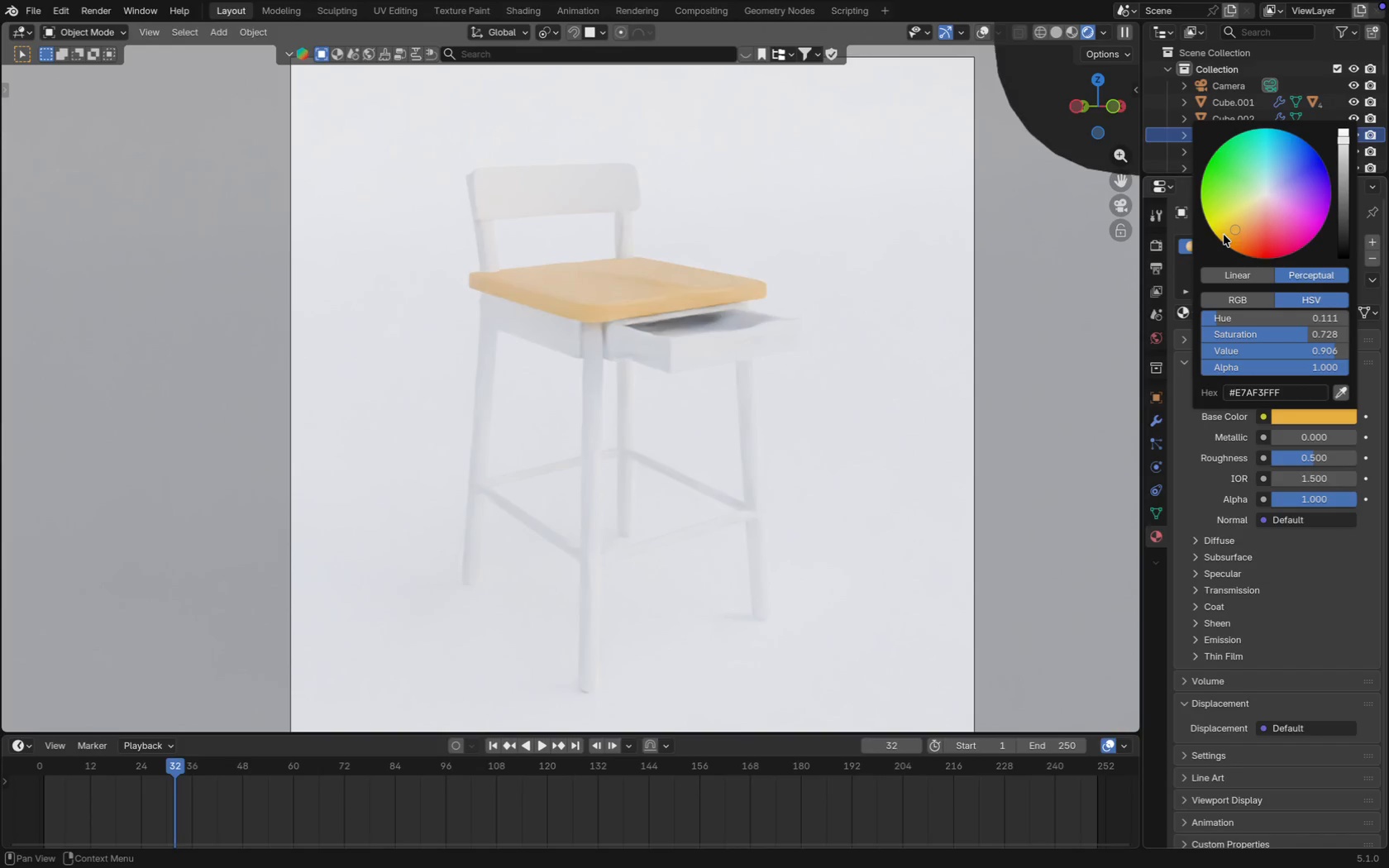 
left_click_drag(start_coordinate=[1226, 236], to_coordinate=[1219, 265])
 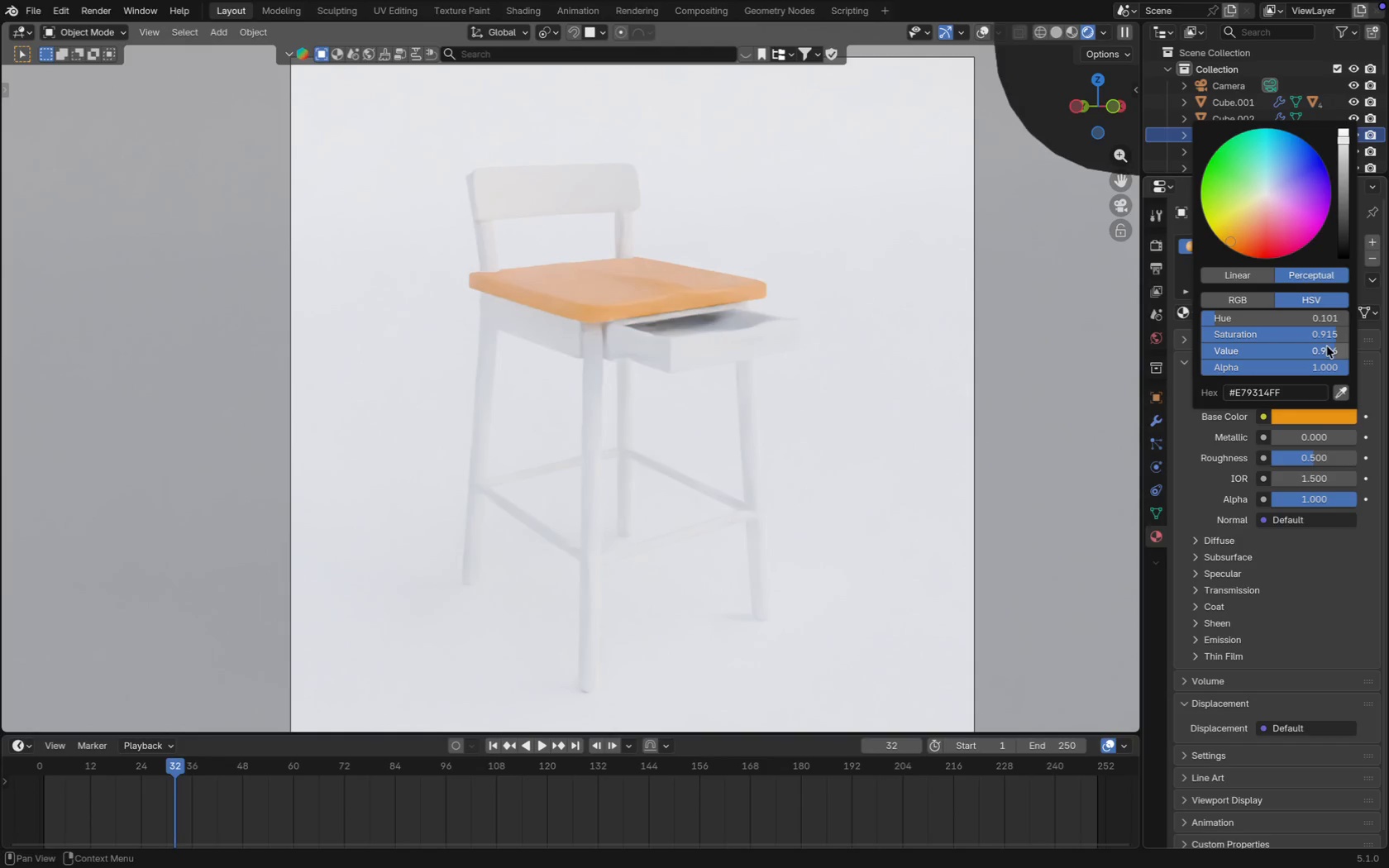 
left_click_drag(start_coordinate=[1327, 346], to_coordinate=[1253, 368])
 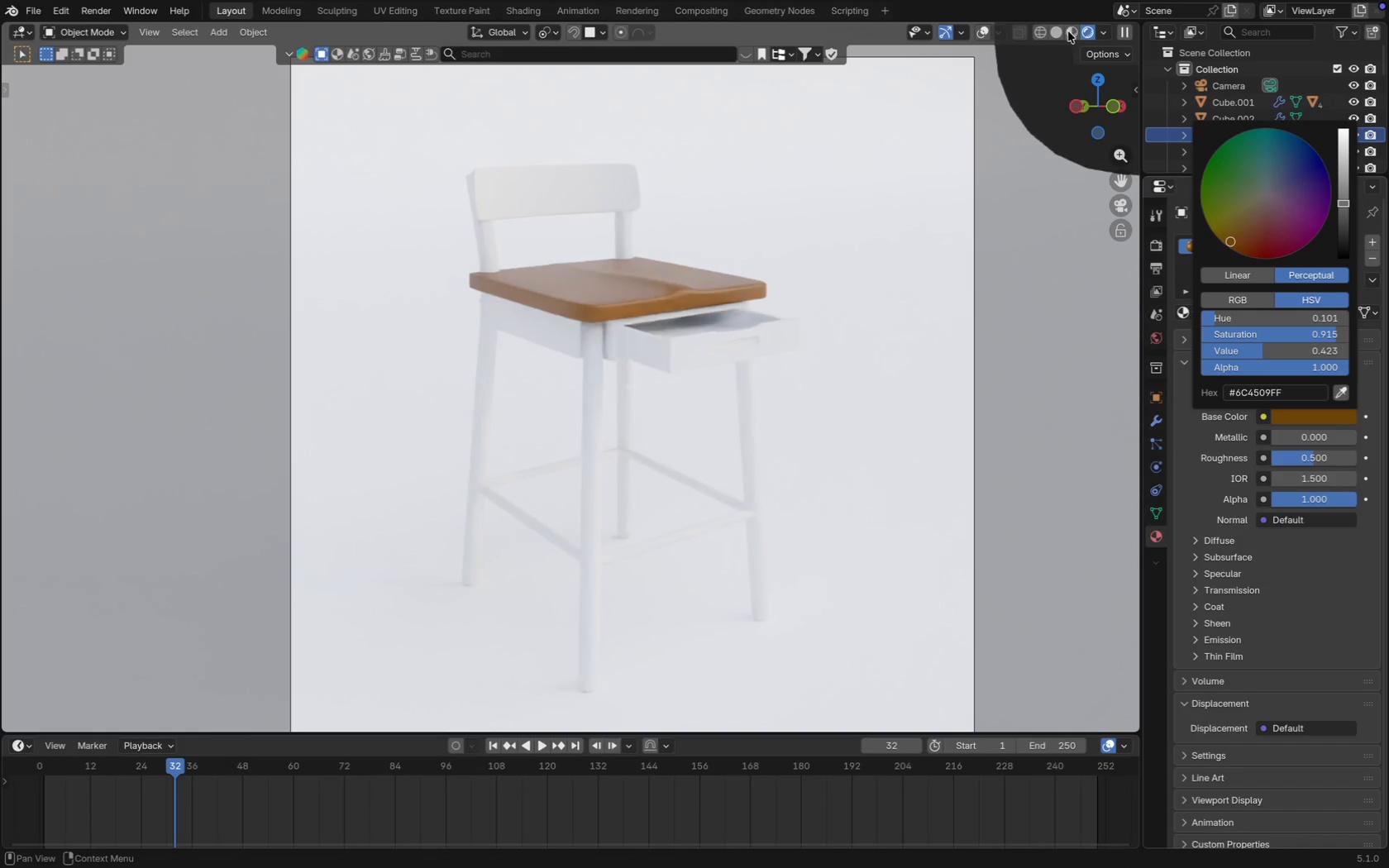 
left_click([1072, 31])
 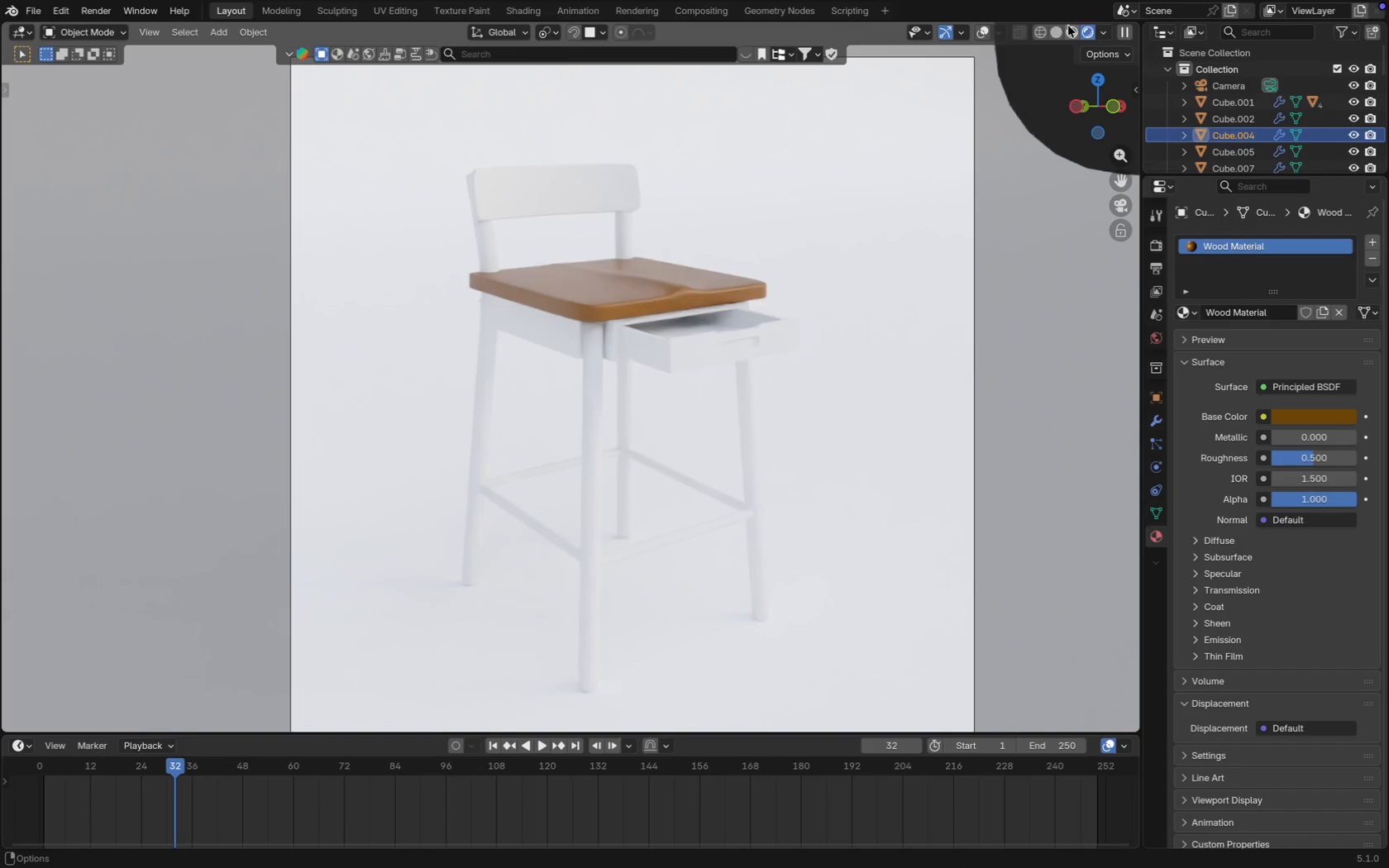 
left_click([1072, 31])
 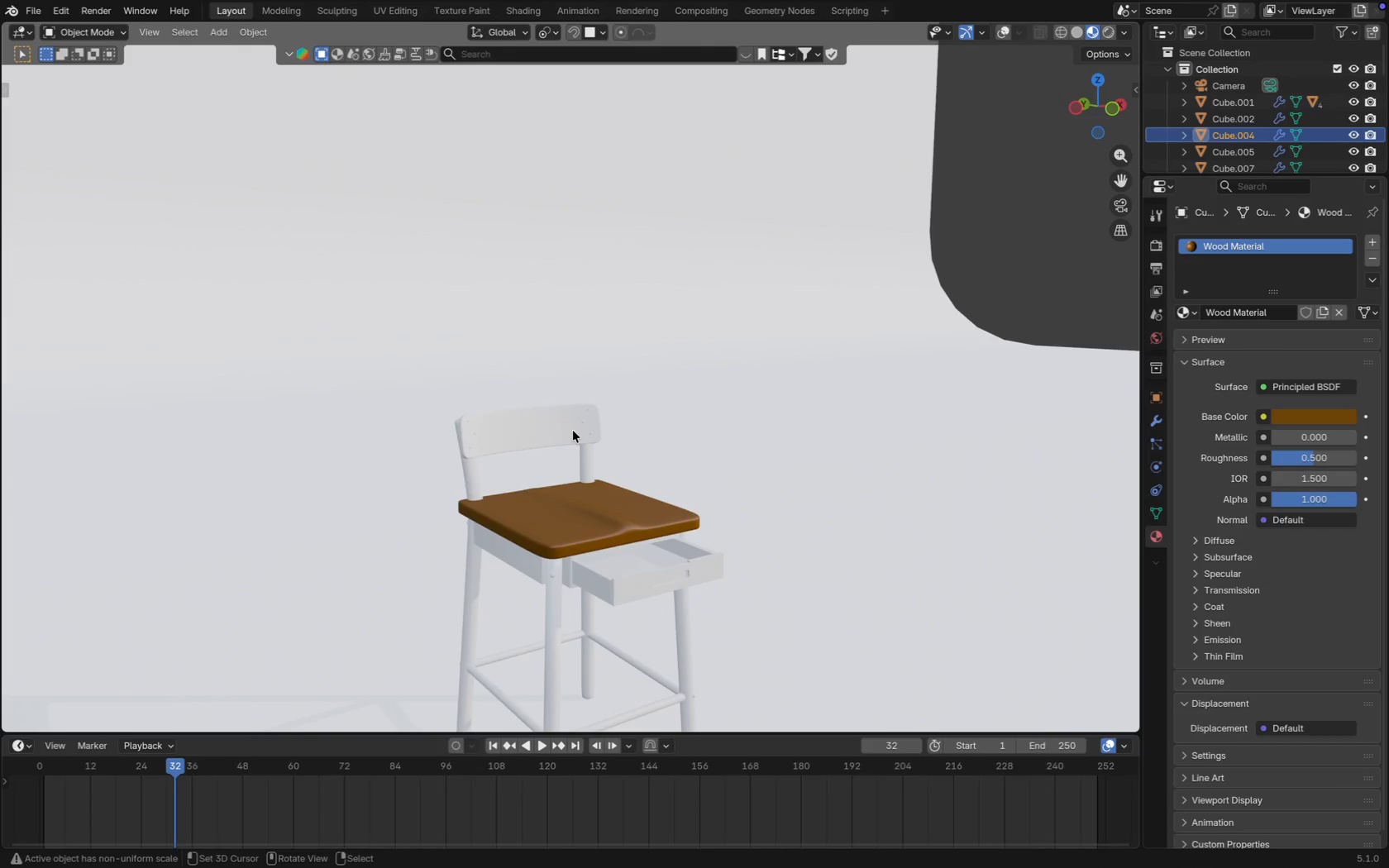 
hold_key(key=ShiftRight, duration=0.42)
 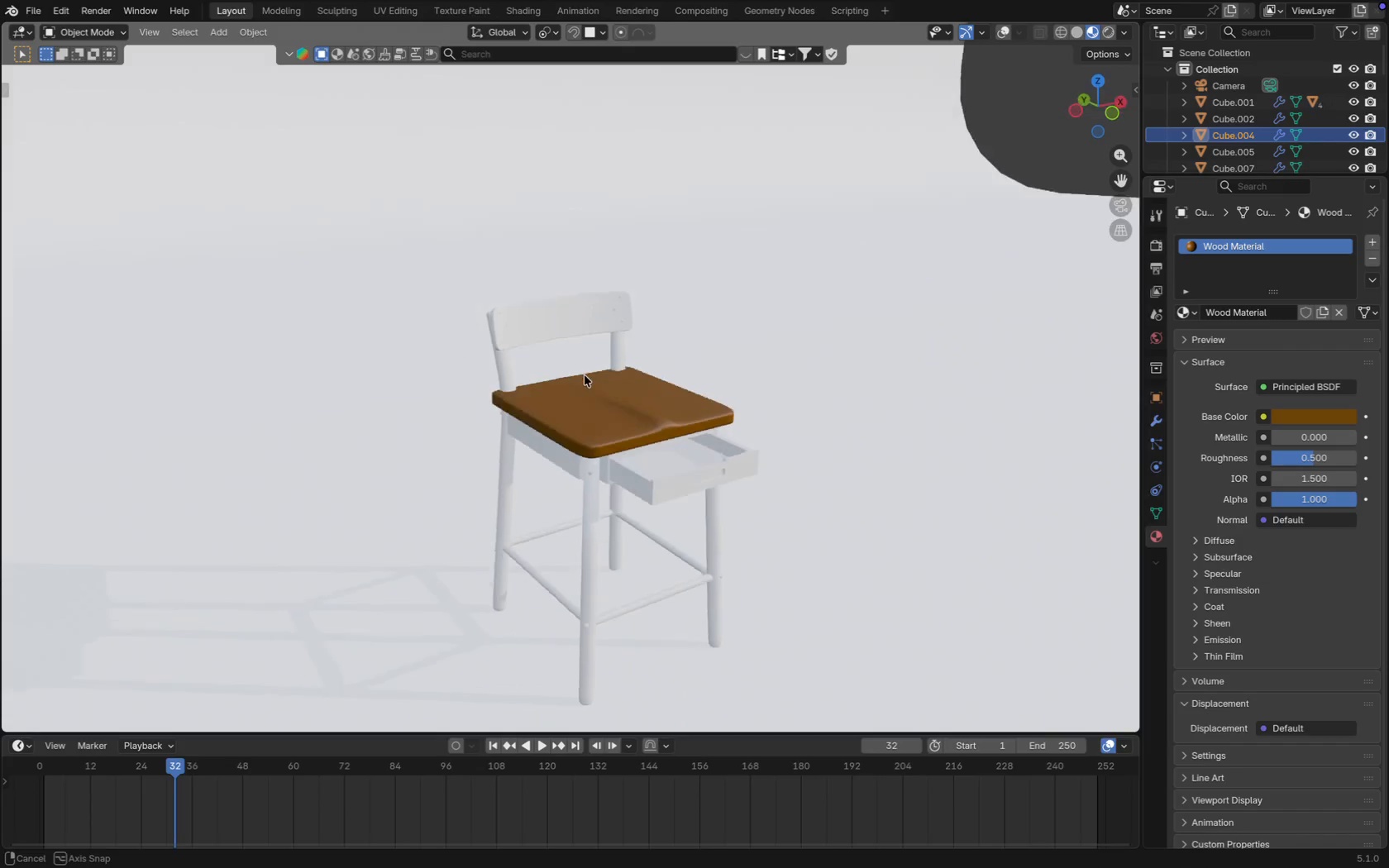 
scroll: coordinate [585, 375], scroll_direction: down, amount: 1.0
 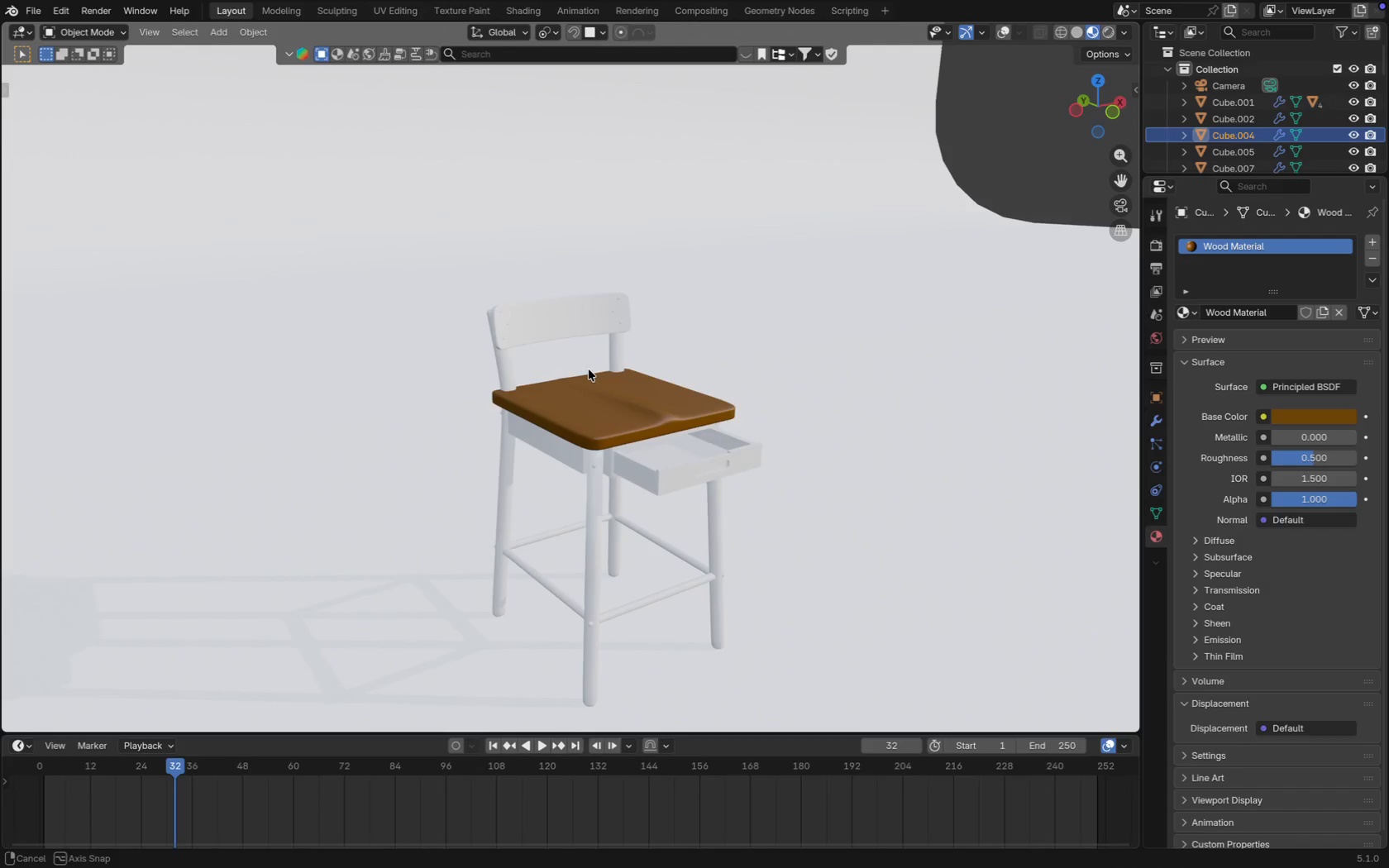 
hold_key(key=ShiftRight, duration=0.35)
 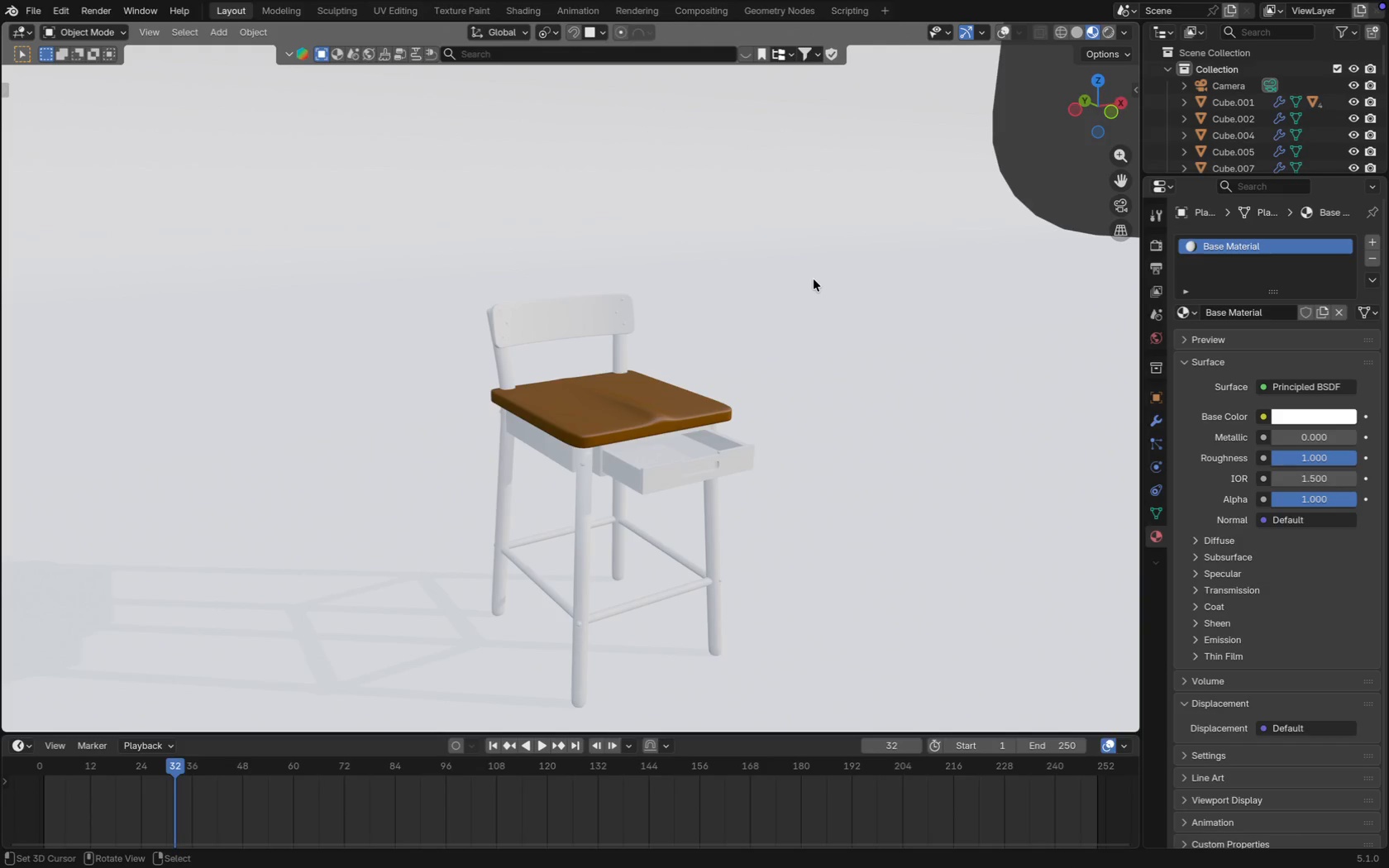 
type(gx)
 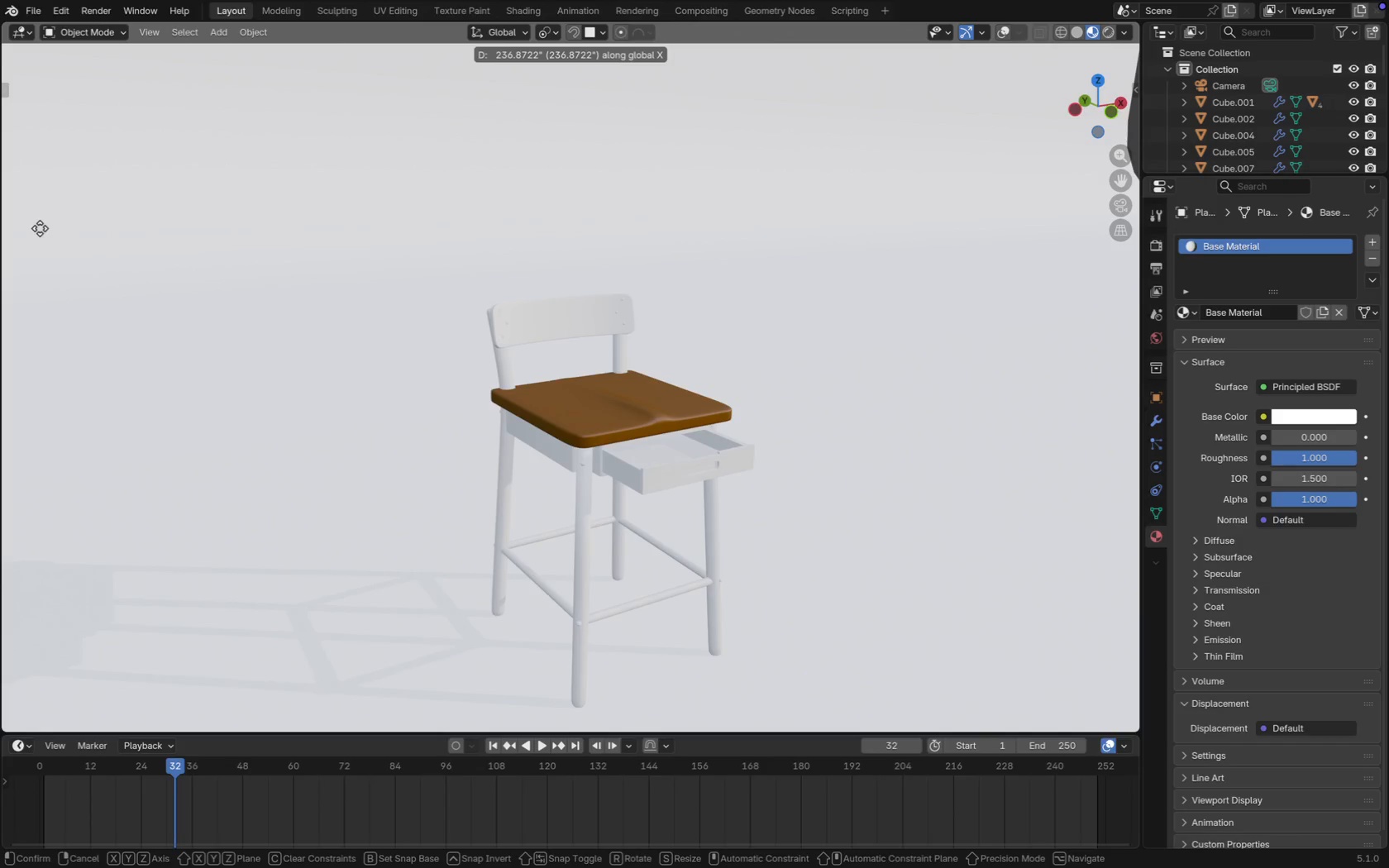 
left_click([49, 226])
 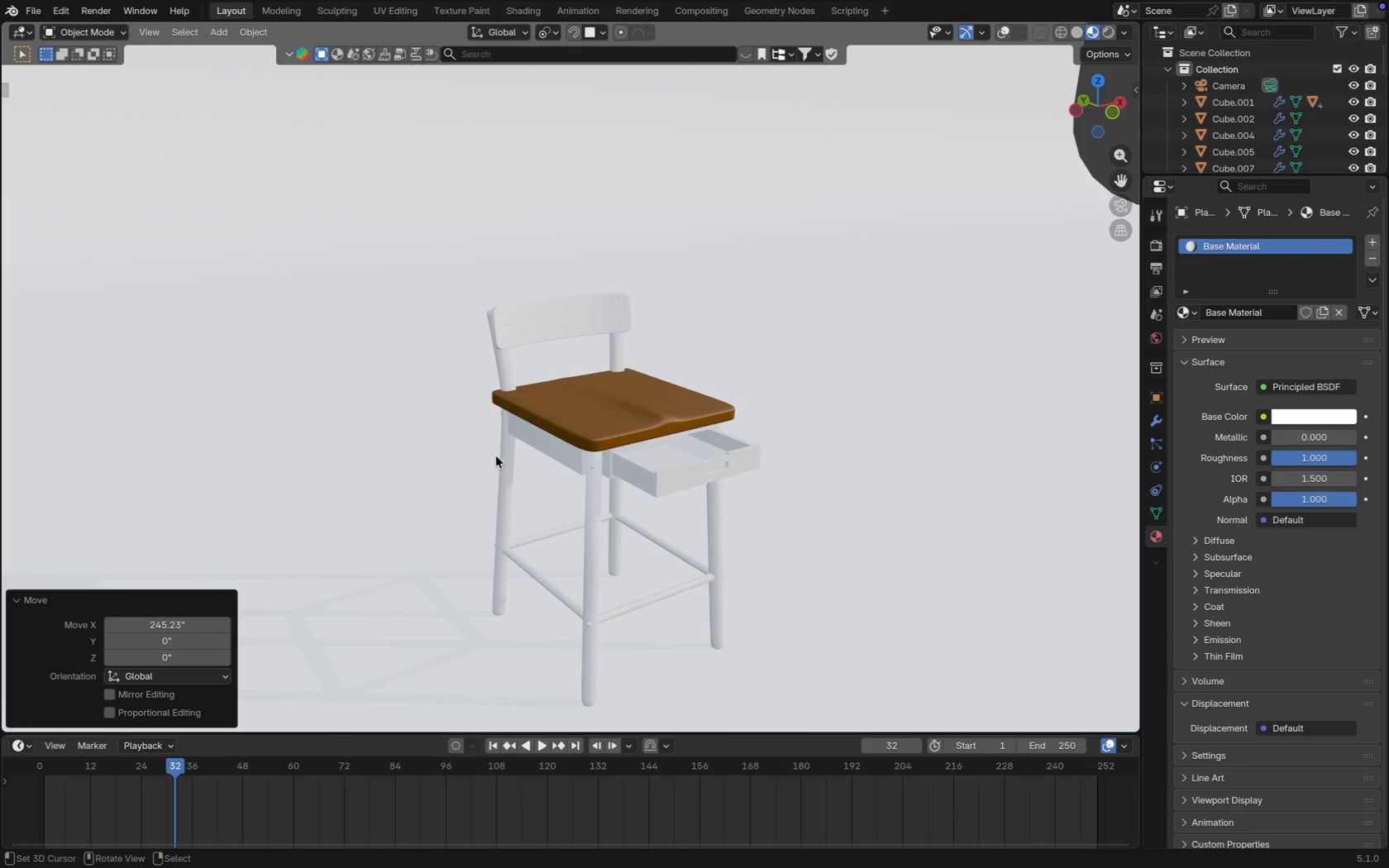 
hold_key(key=ShiftRight, duration=0.82)
 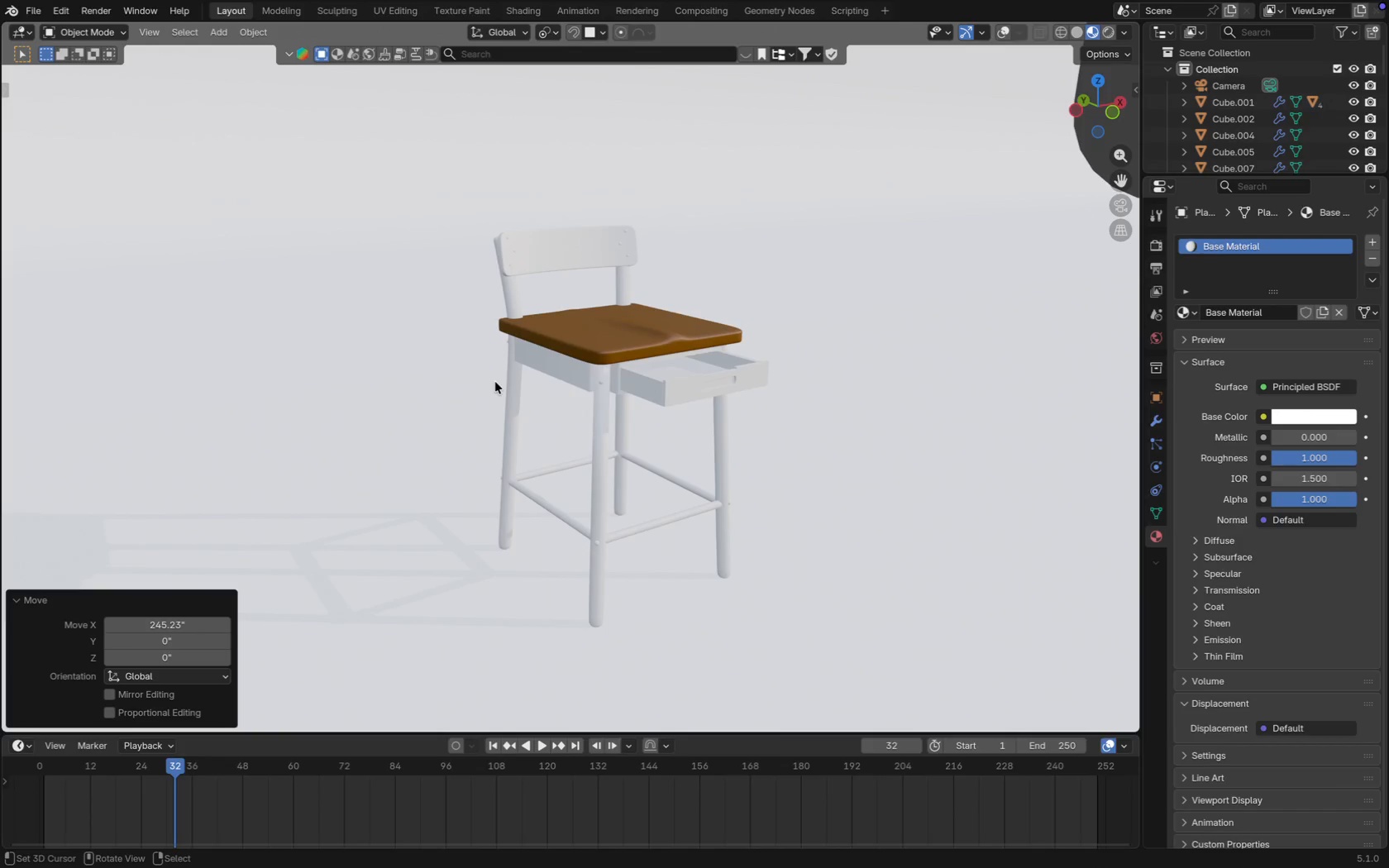 
key(Alt+Control+0)
 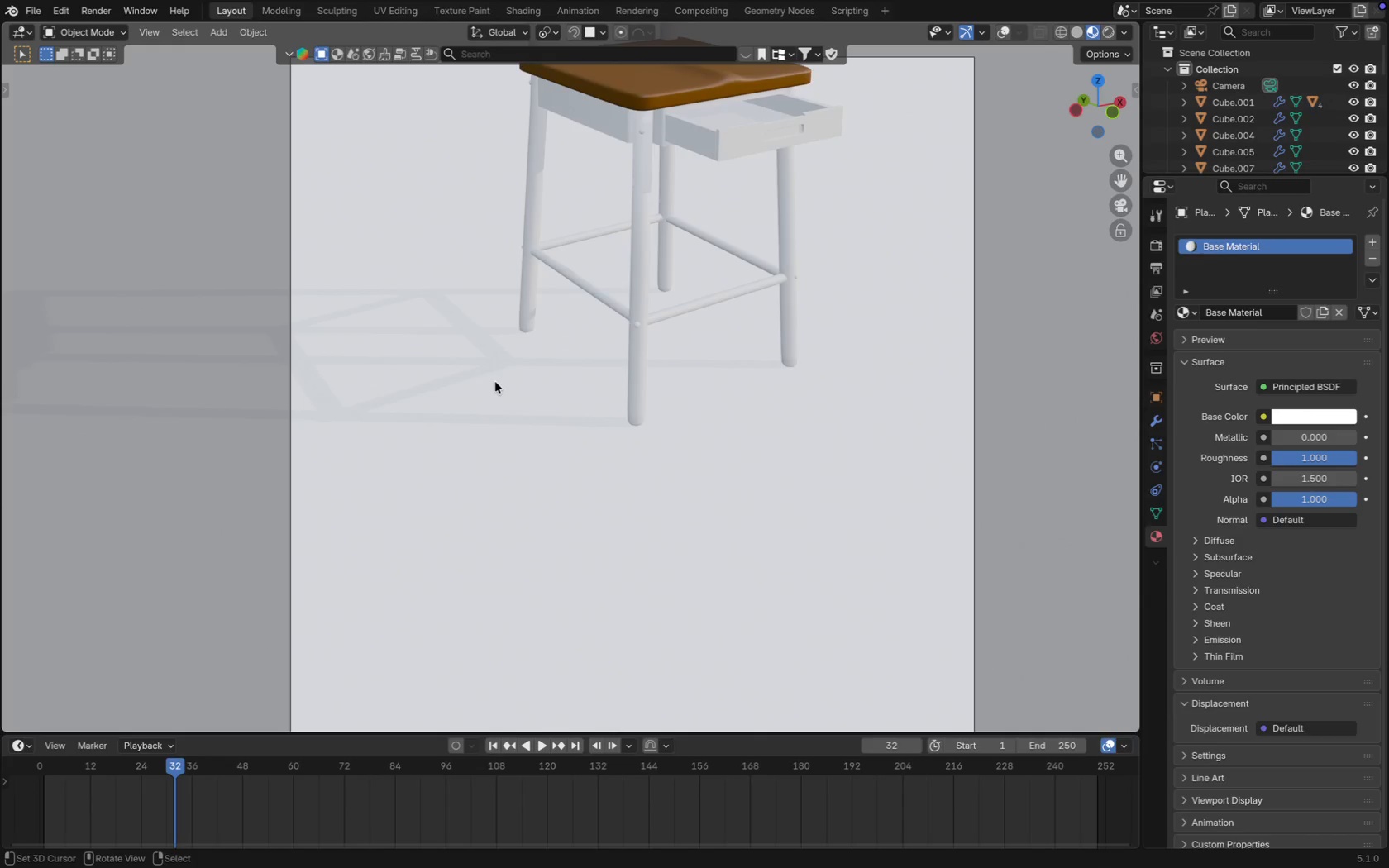 
scroll: coordinate [496, 383], scroll_direction: down, amount: 1.0
 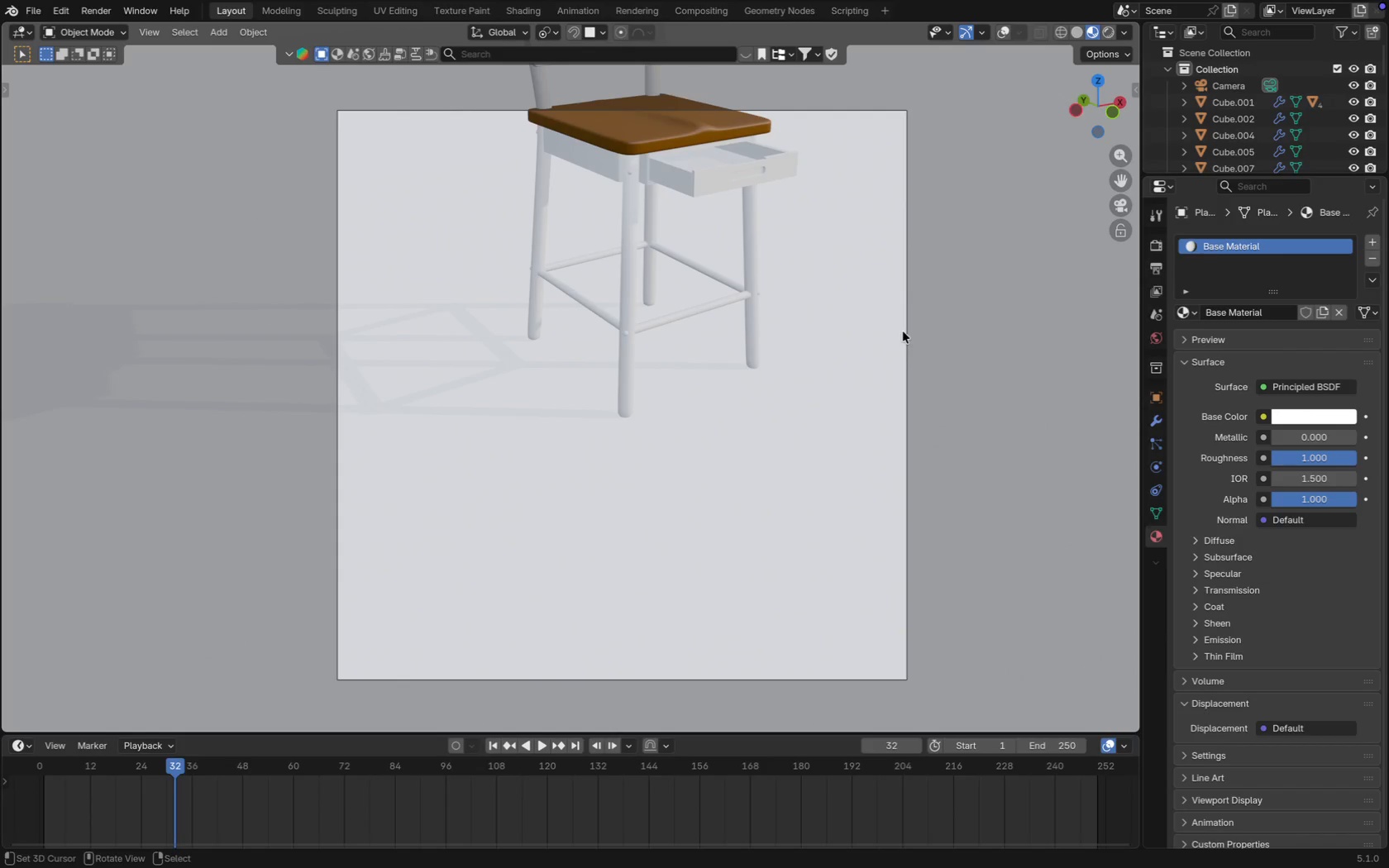 
wait(6.47)
 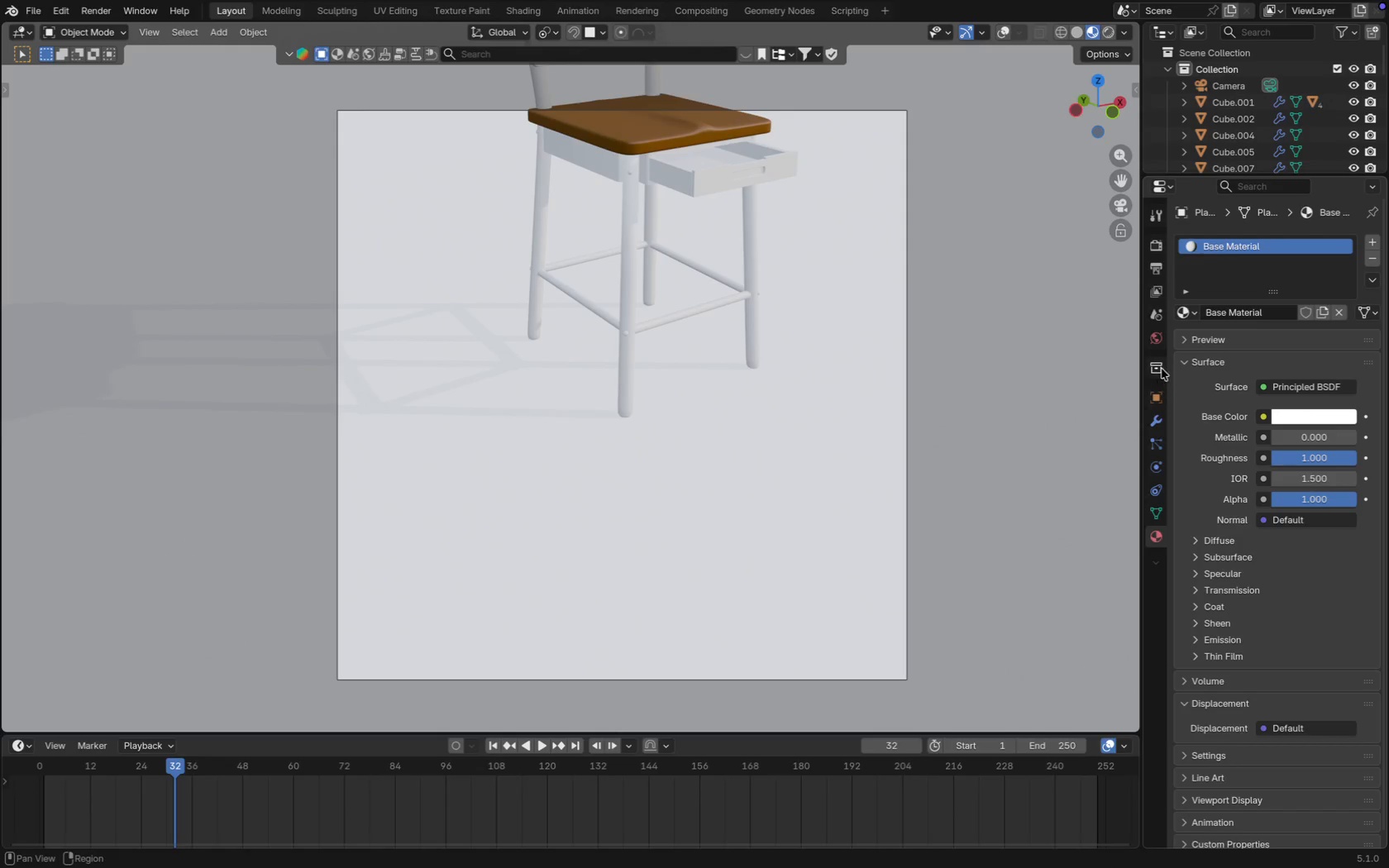 
right_click([912, 327])
 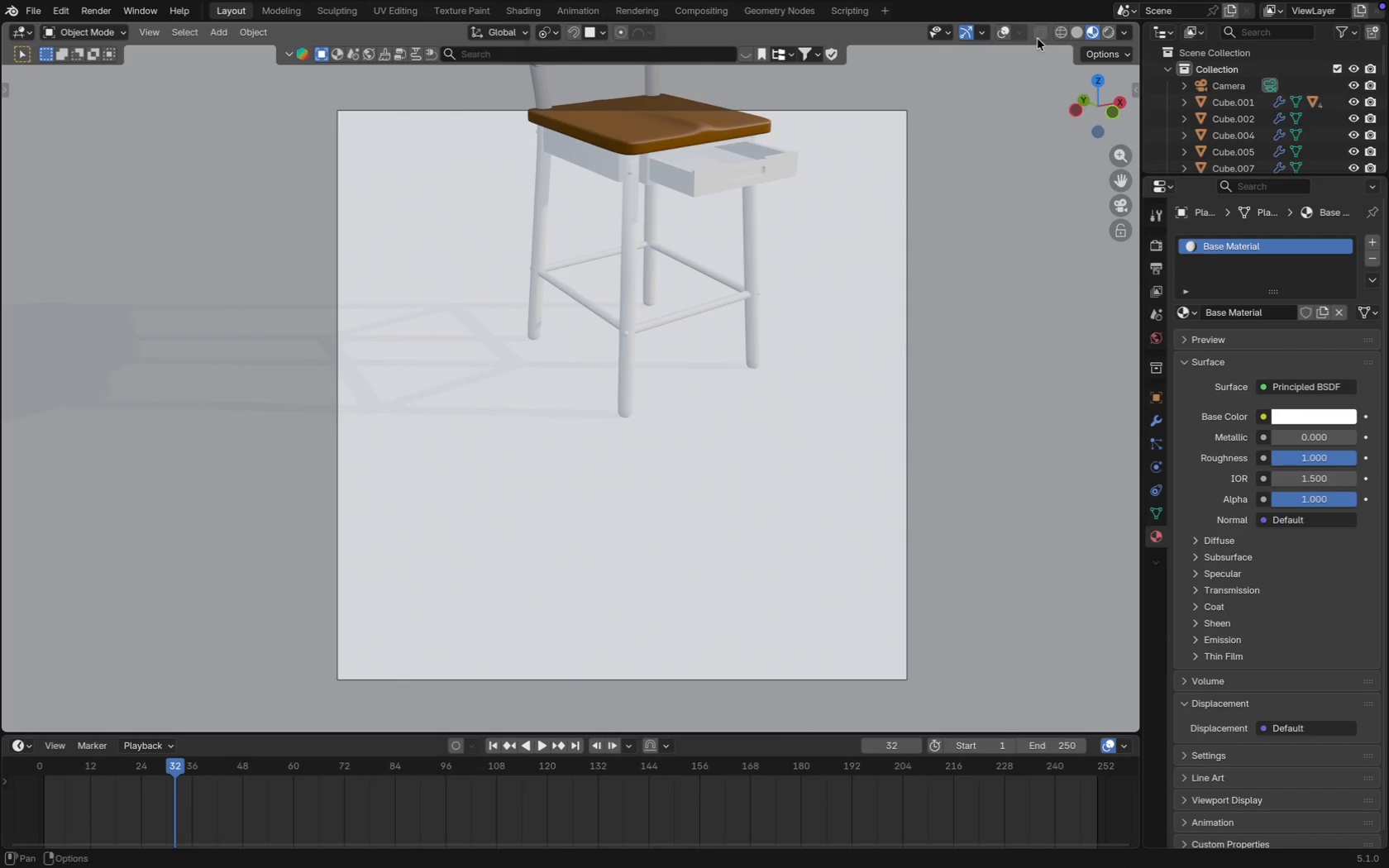 
left_click([1005, 34])
 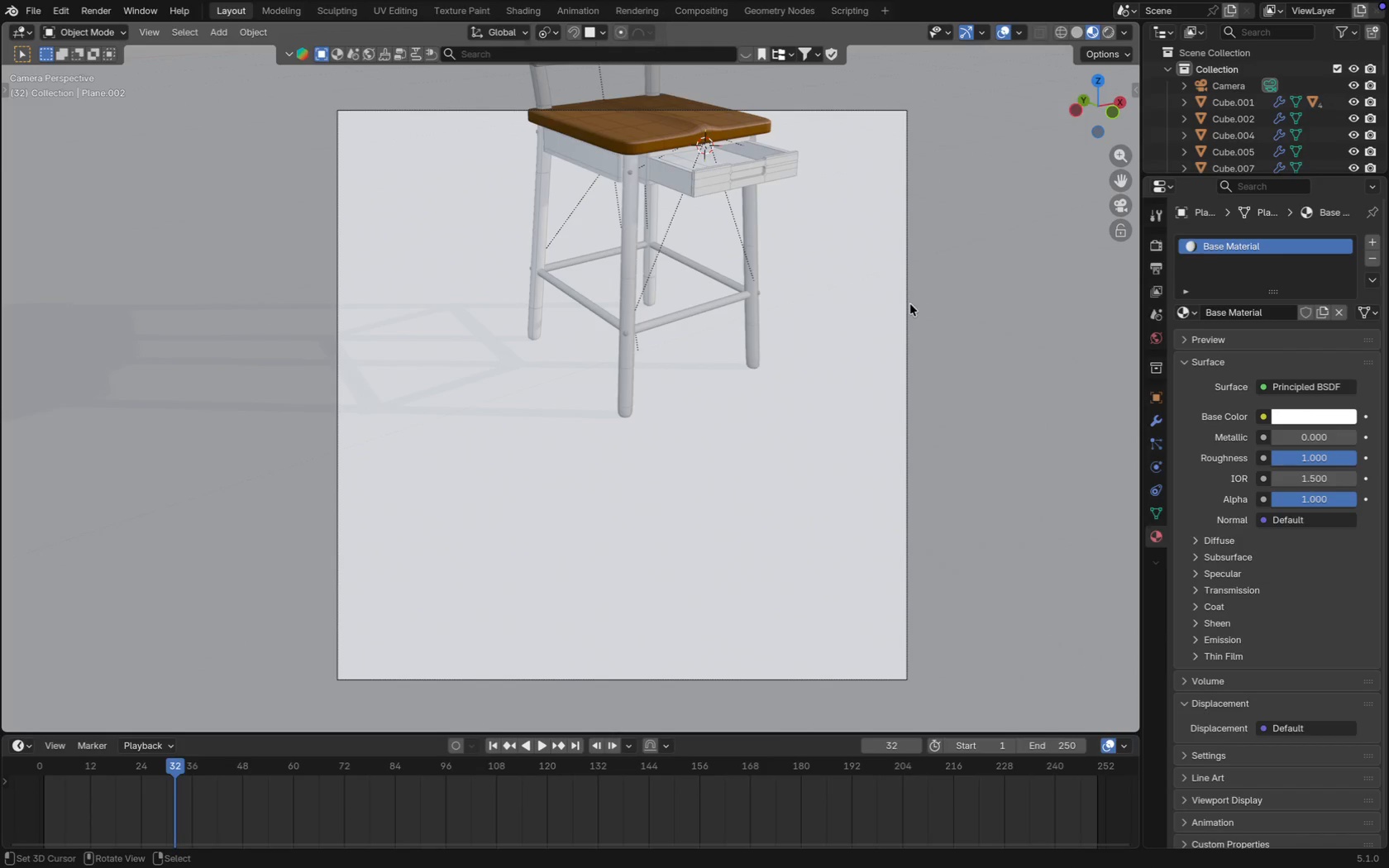 
right_click([908, 305])
 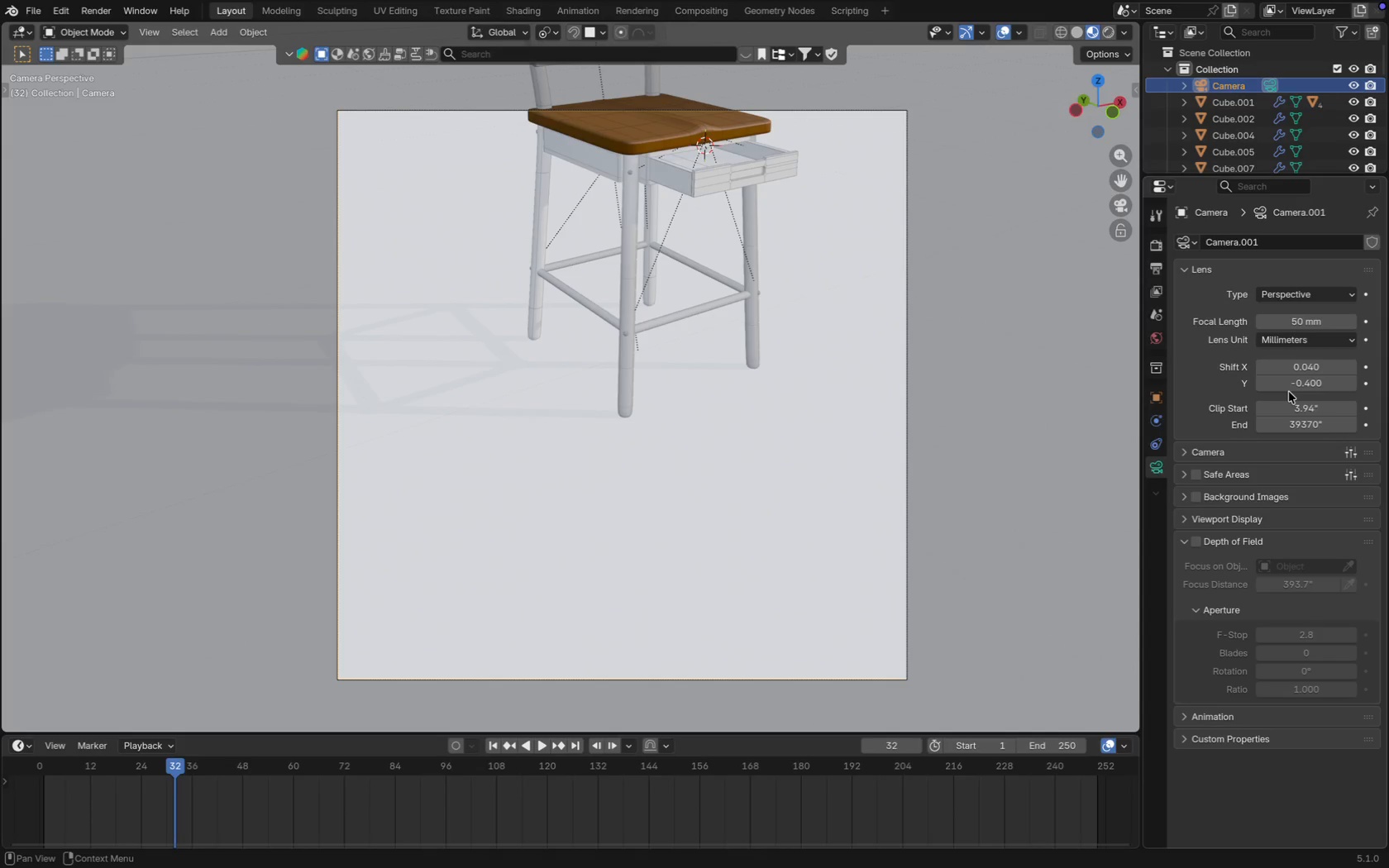 
left_click_drag(start_coordinate=[1305, 384], to_coordinate=[1323, 380])
 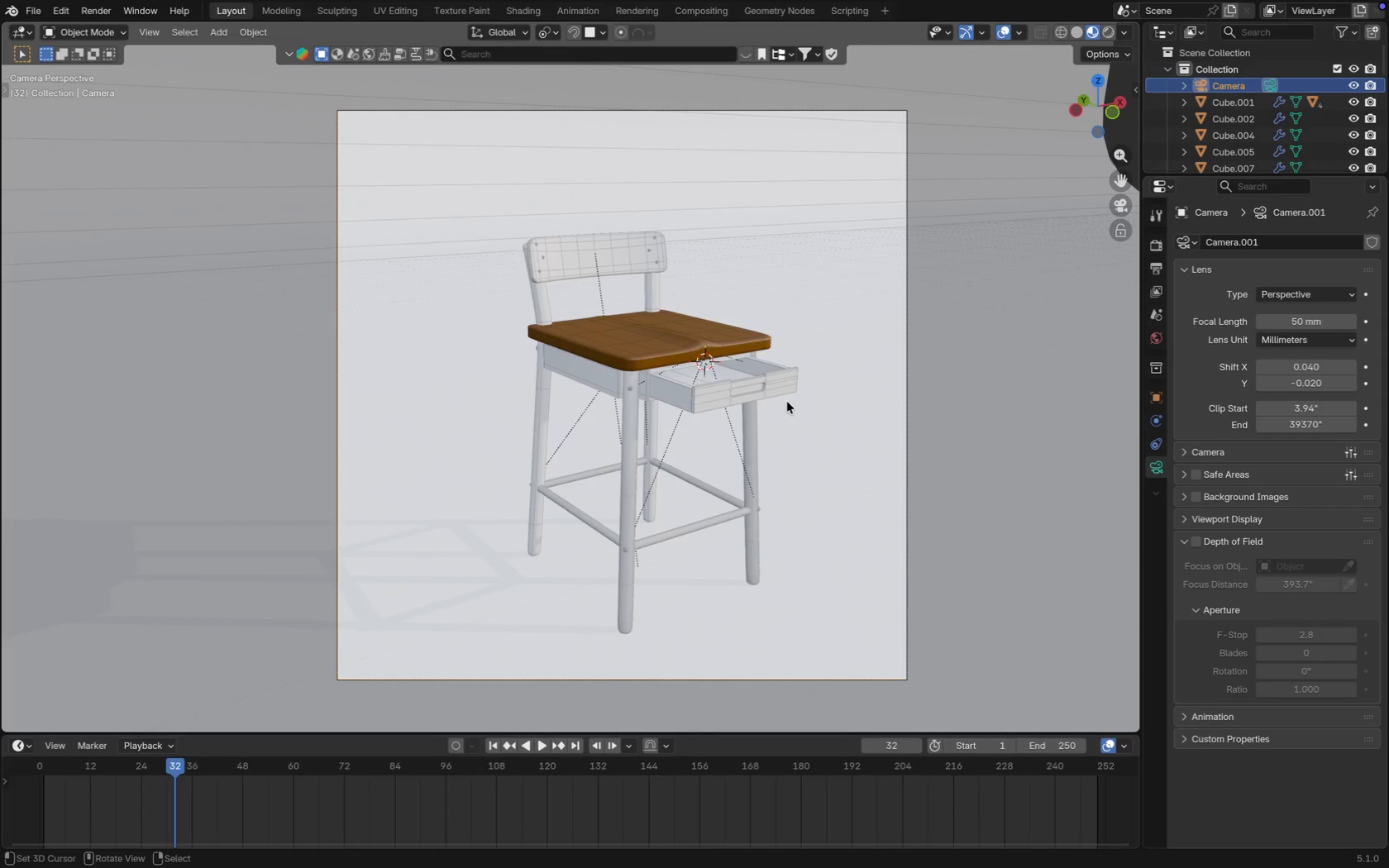 
type(gygx)
 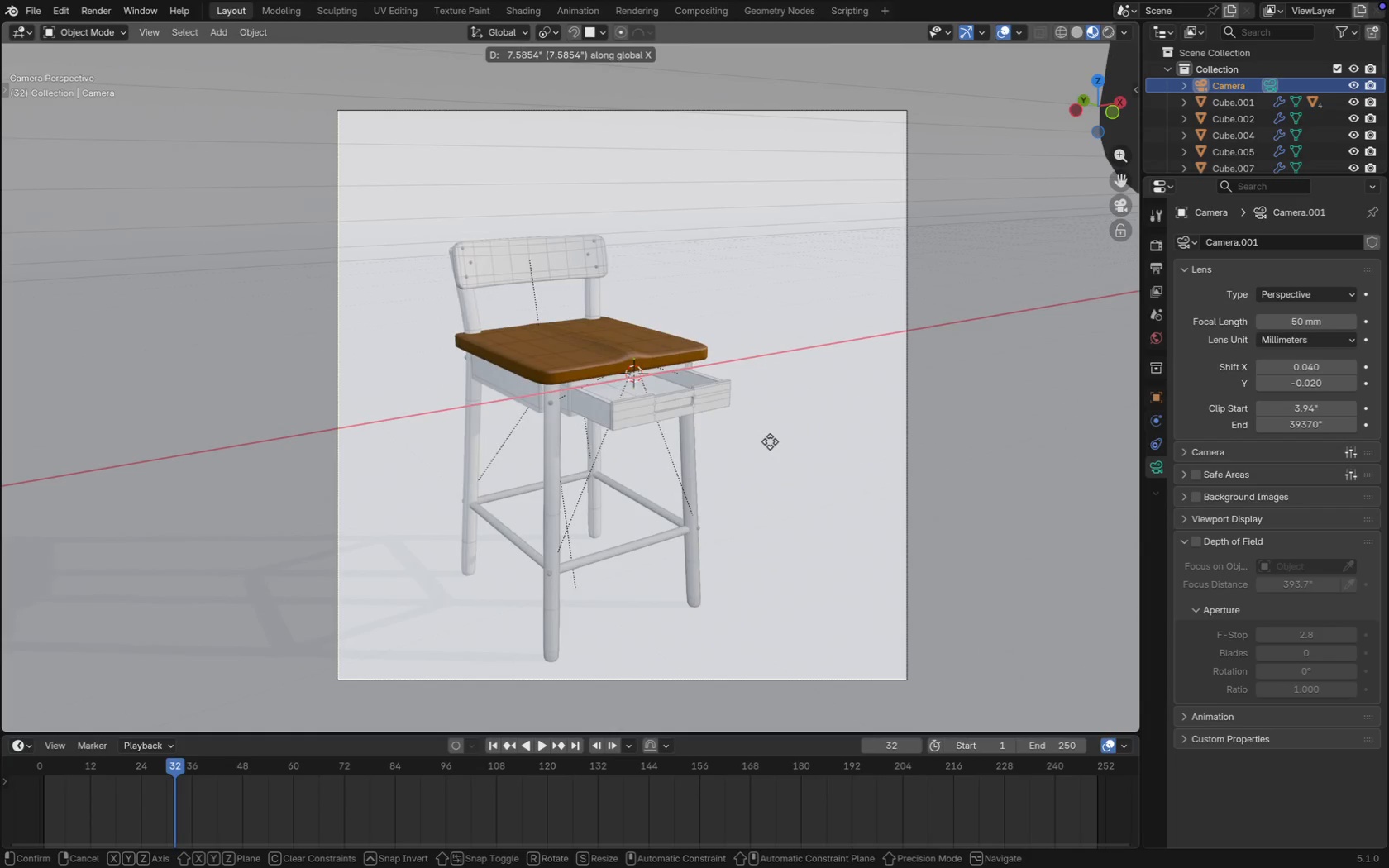 
left_click([770, 441])
 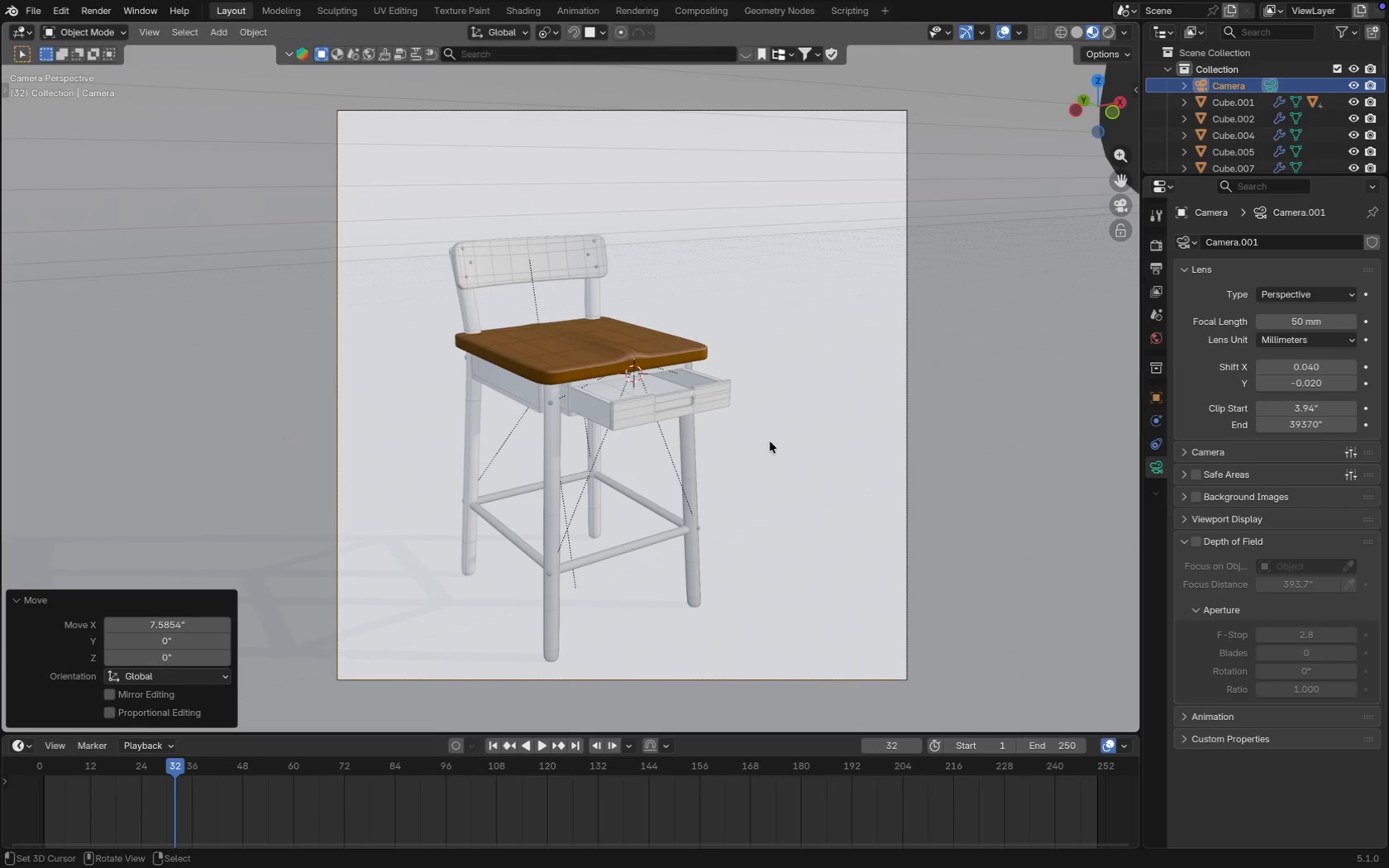 
type(rz)
 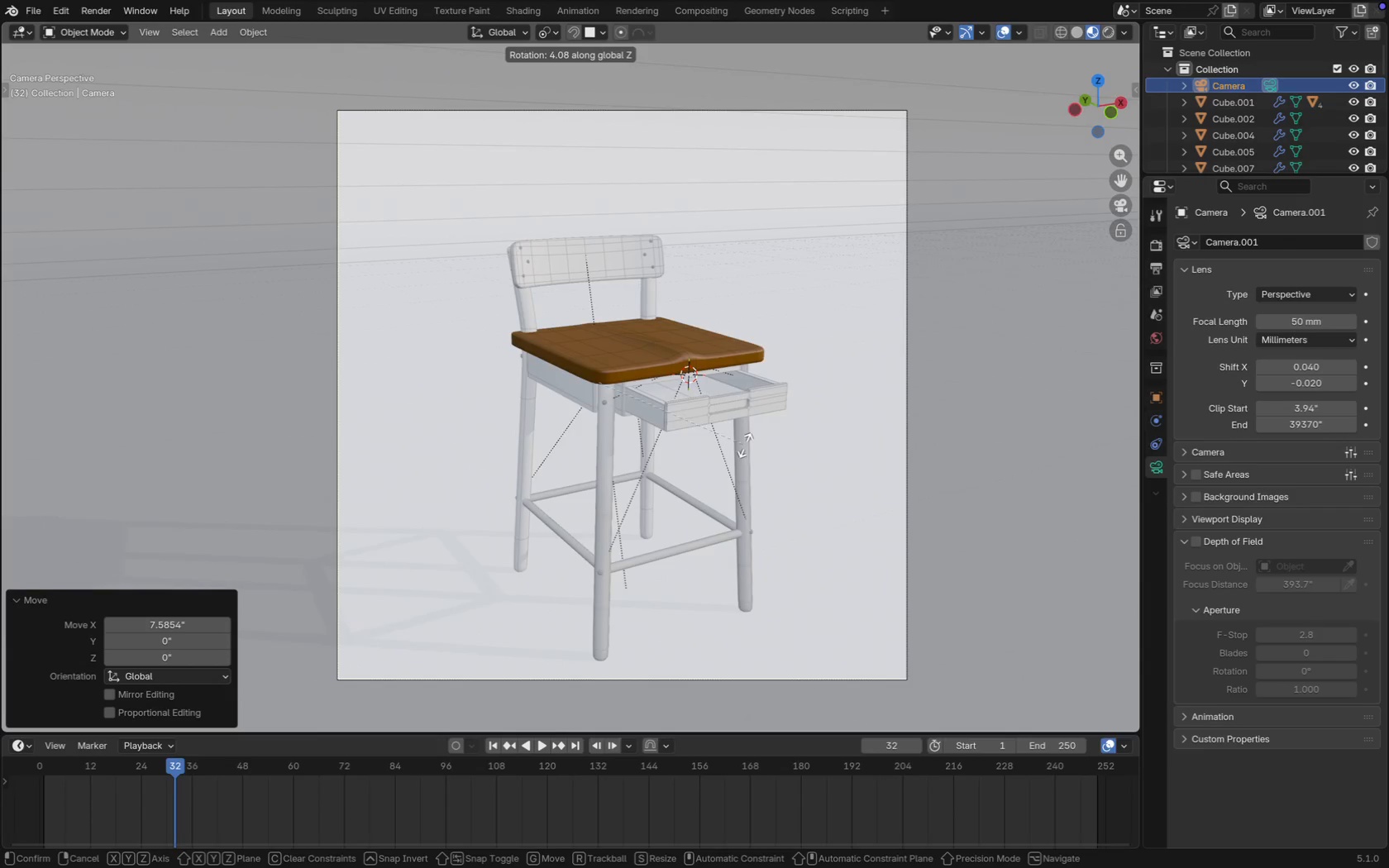 
left_click([742, 446])
 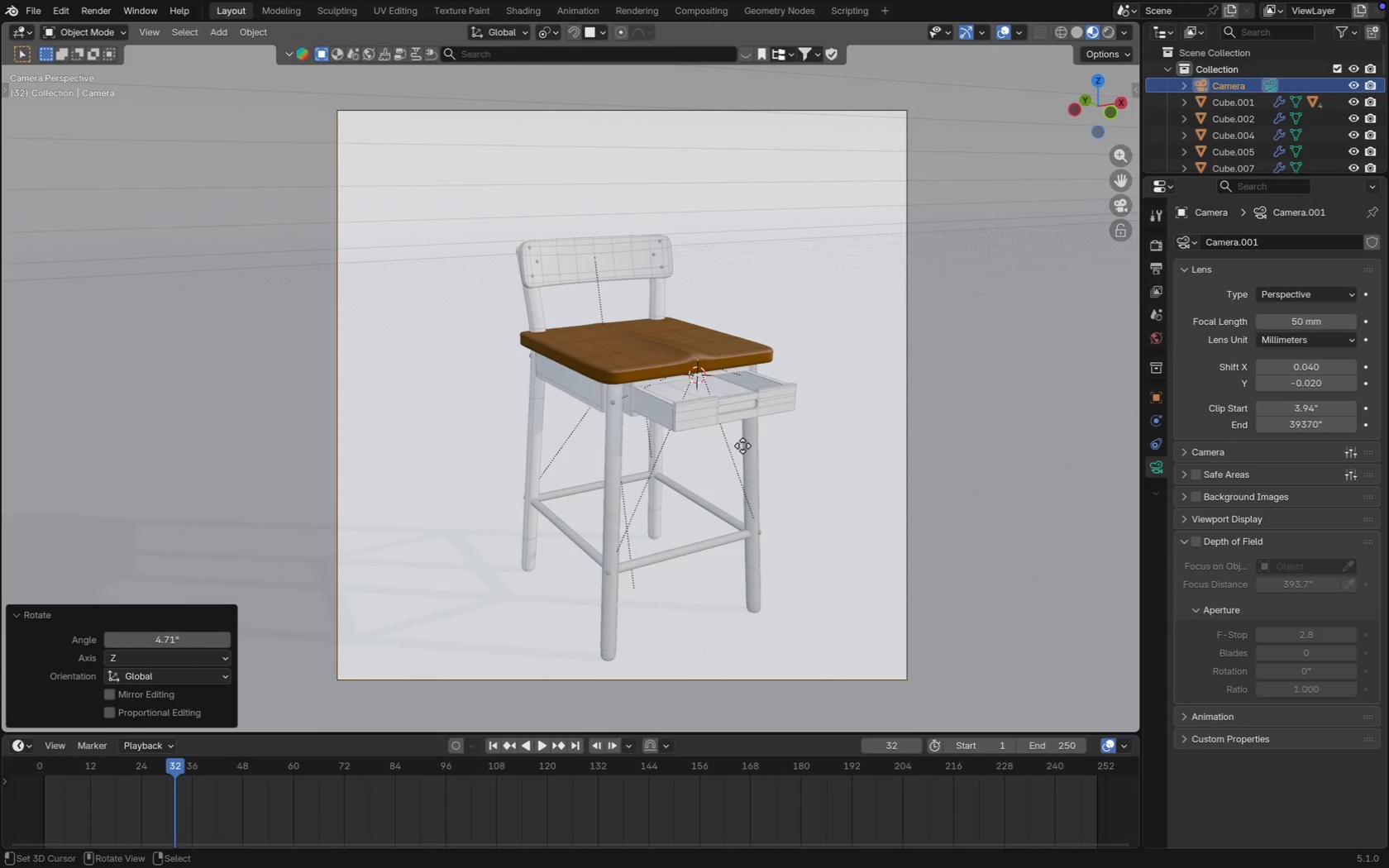 
type(gz)
 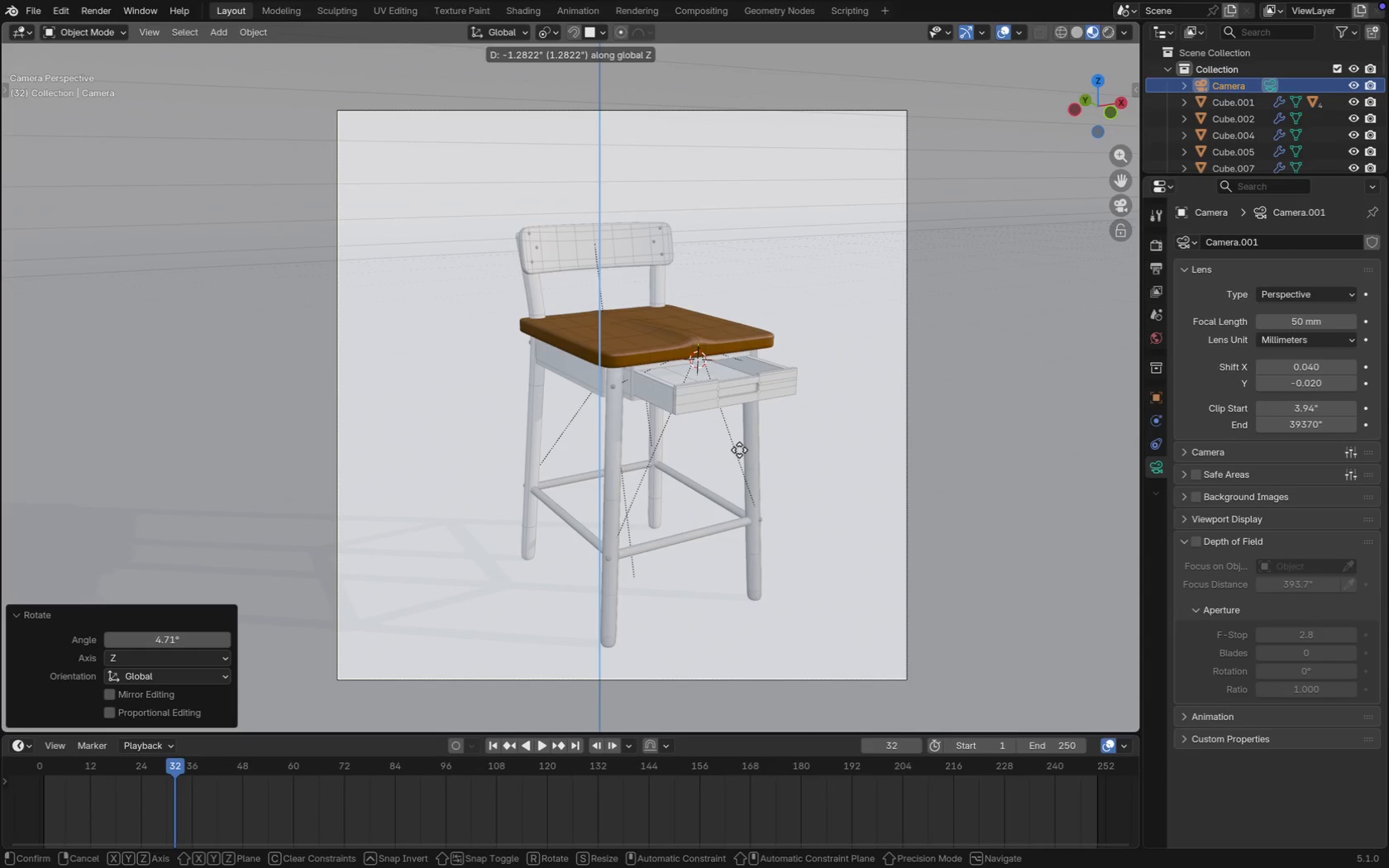 
wait(5.35)
 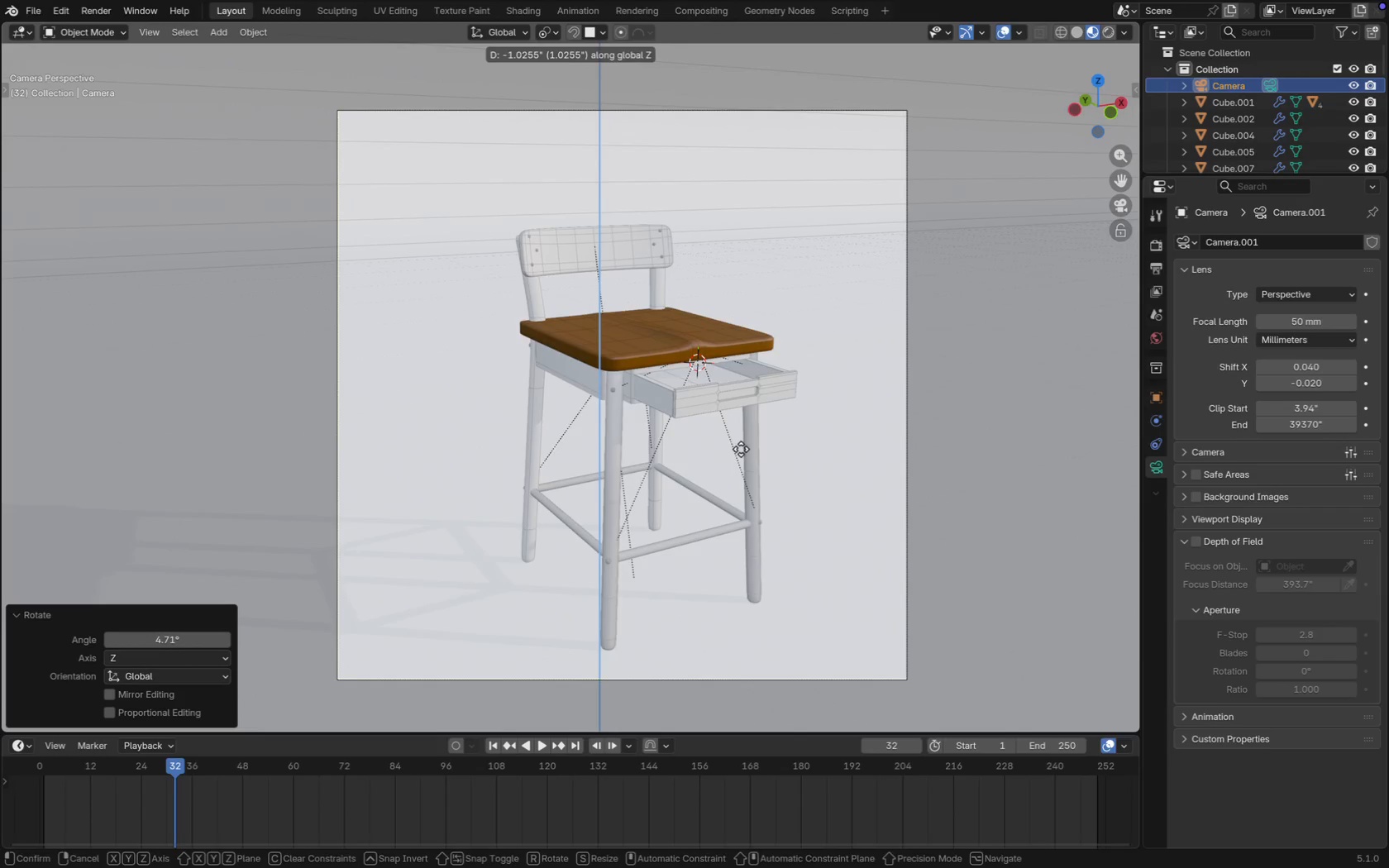 
left_click([739, 450])
 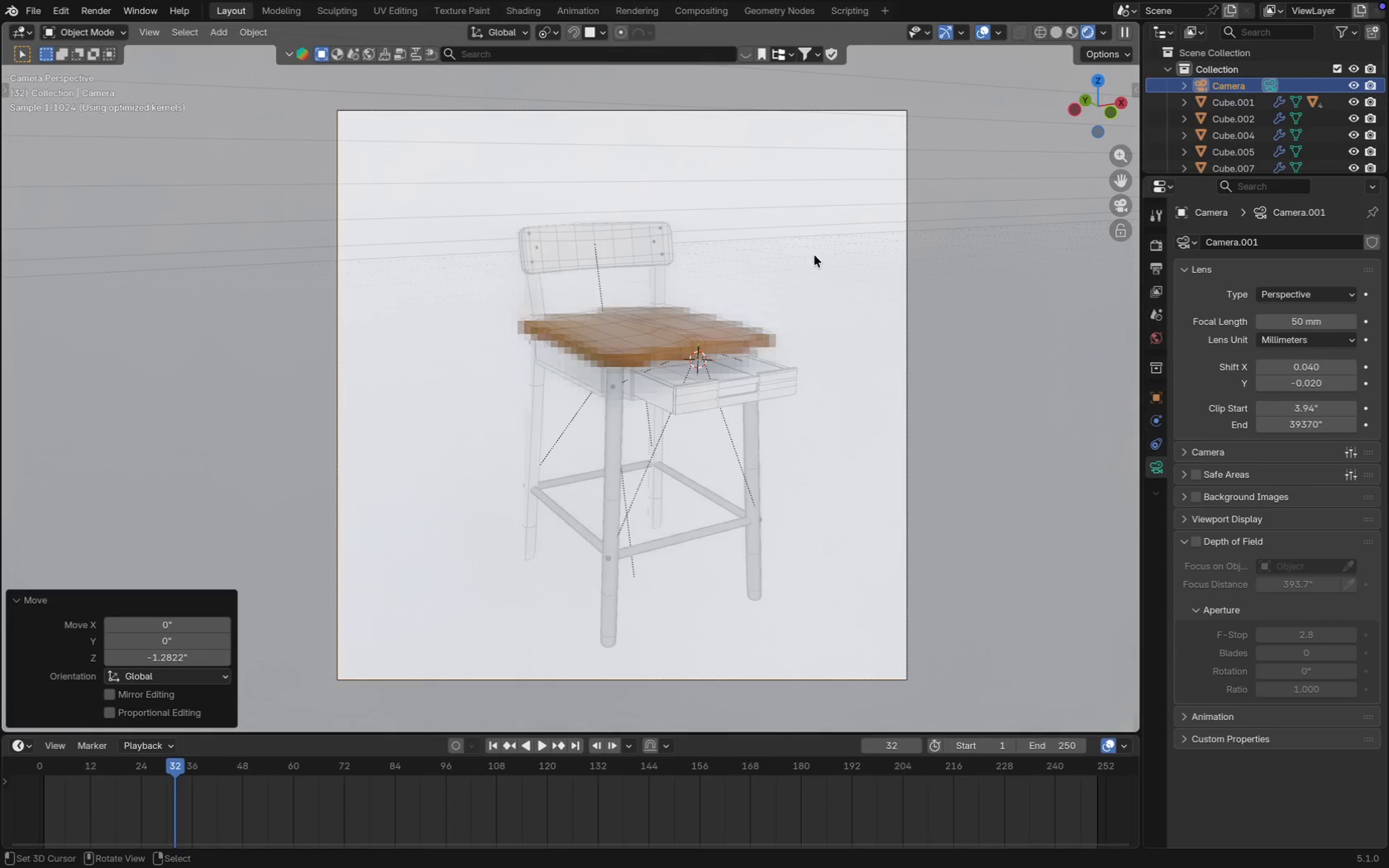 
wait(6.03)
 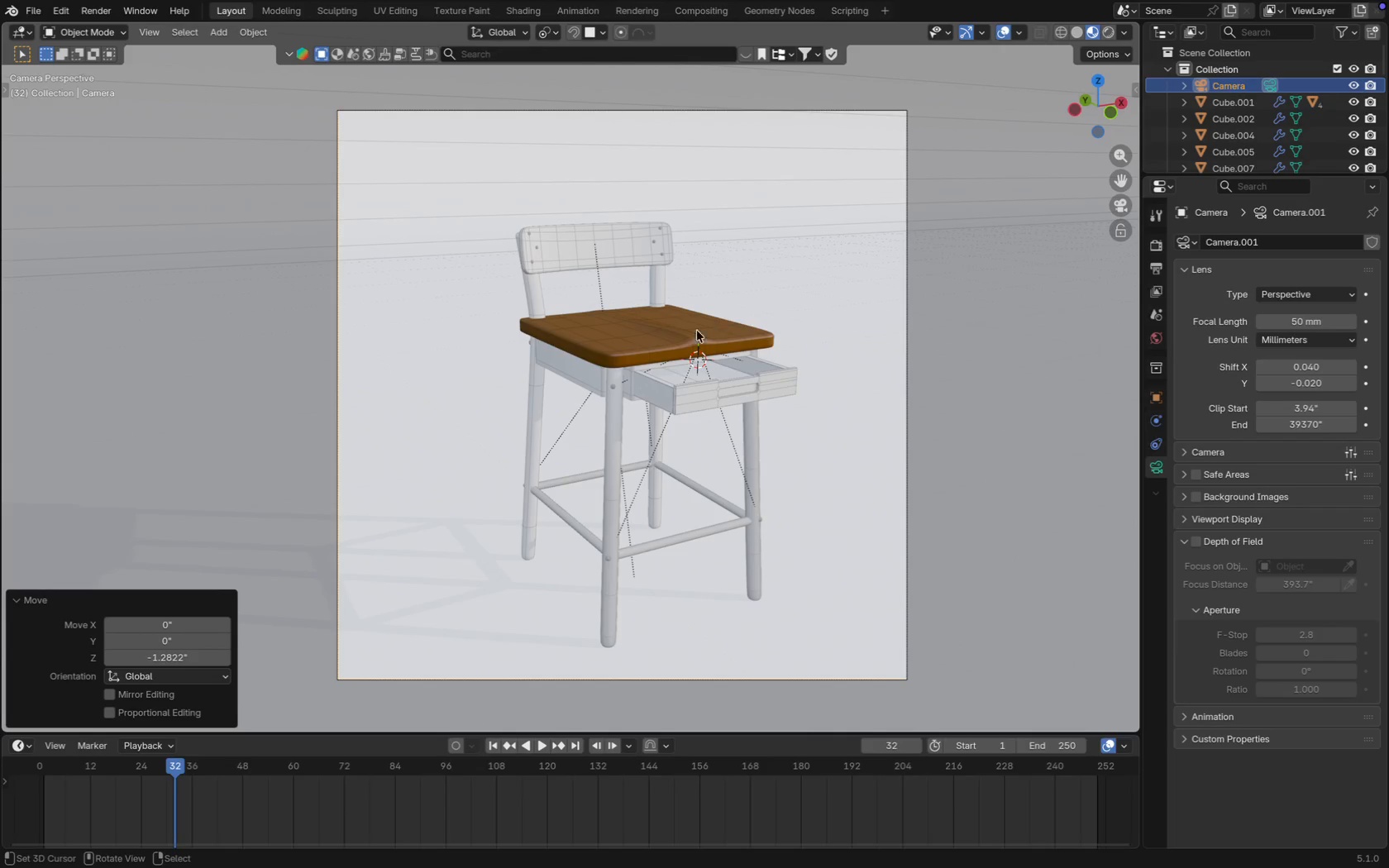 
right_click([842, 246])
 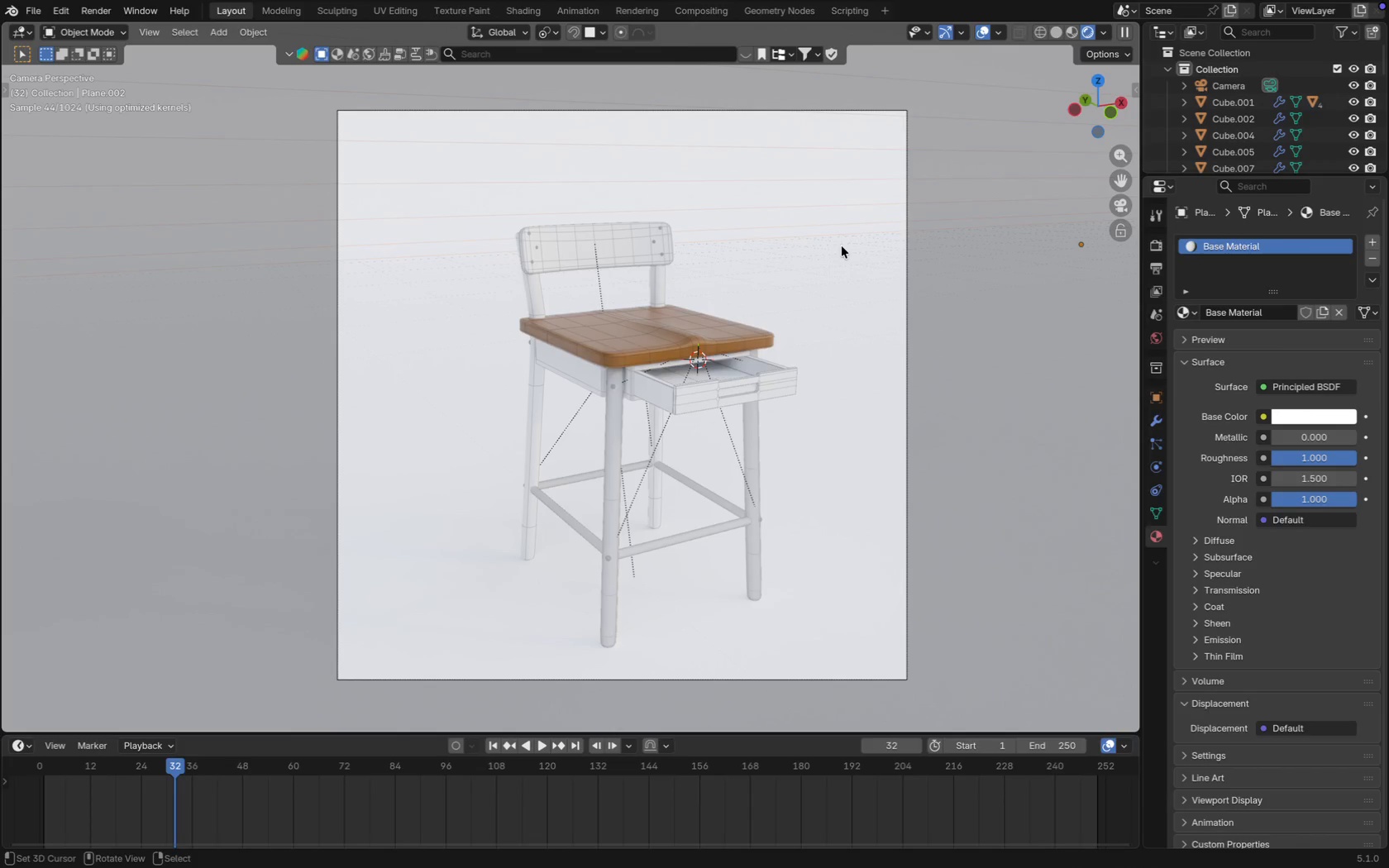 
wait(19.61)
 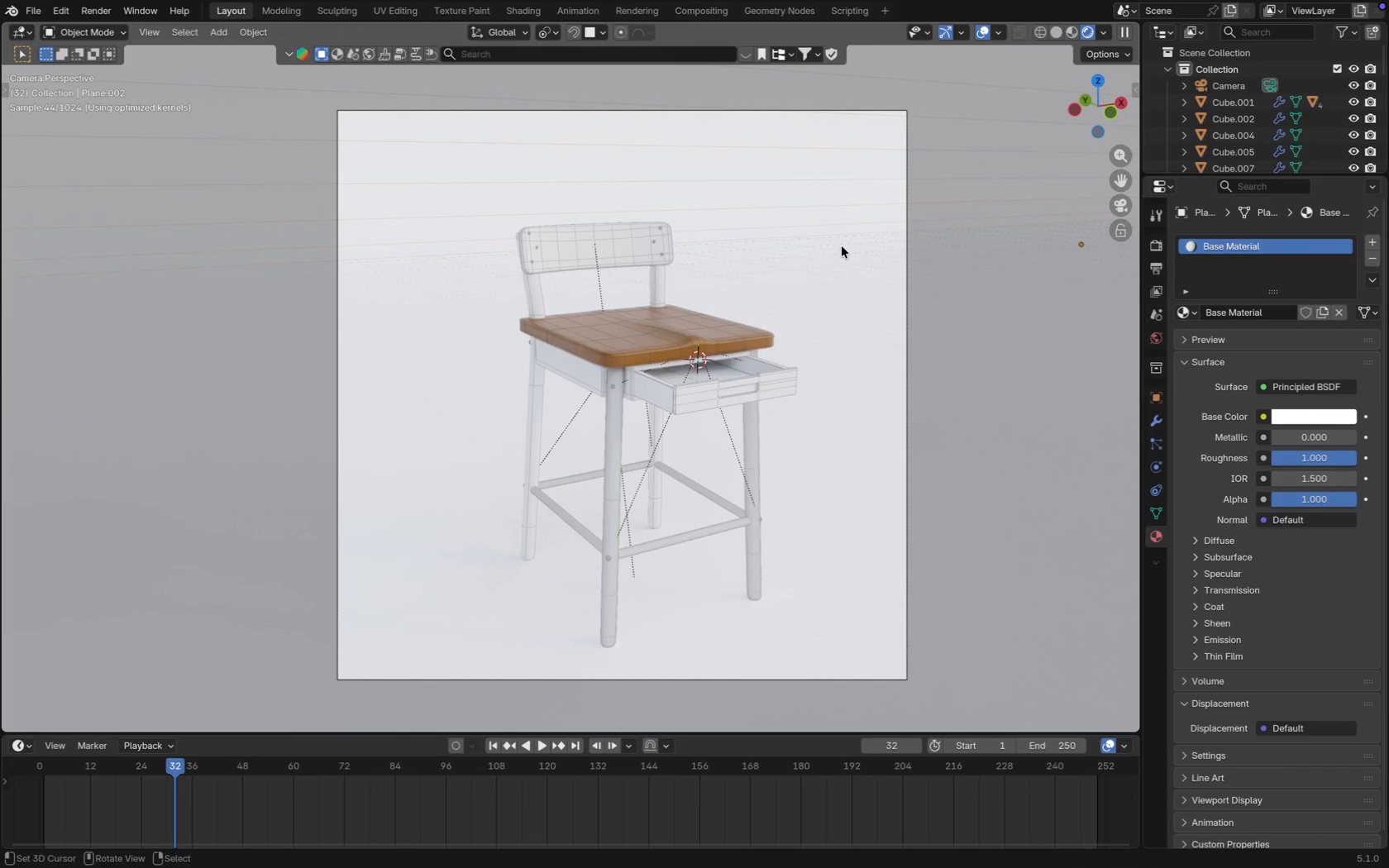 
left_click([982, 34])
 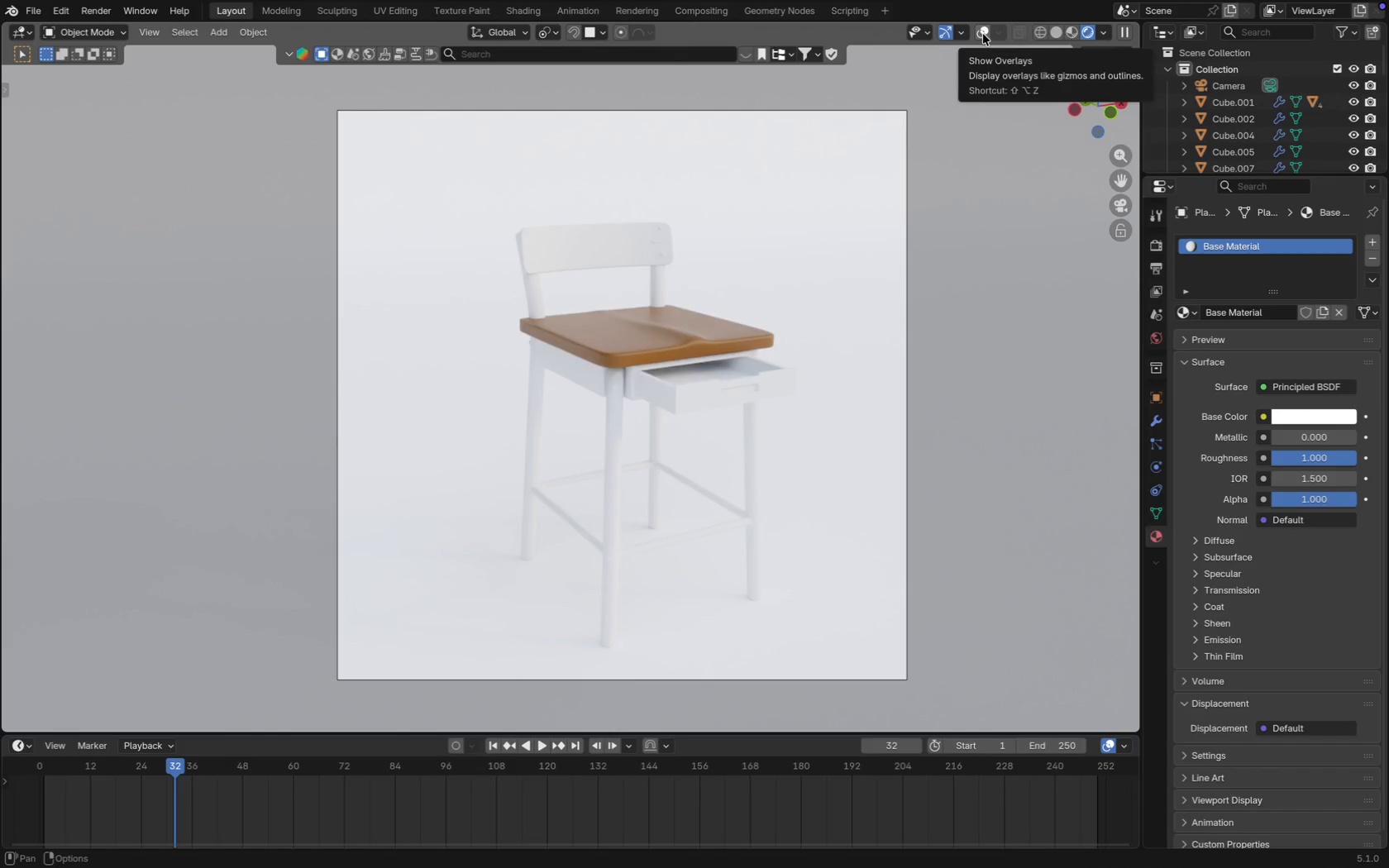 
left_click([983, 34])
 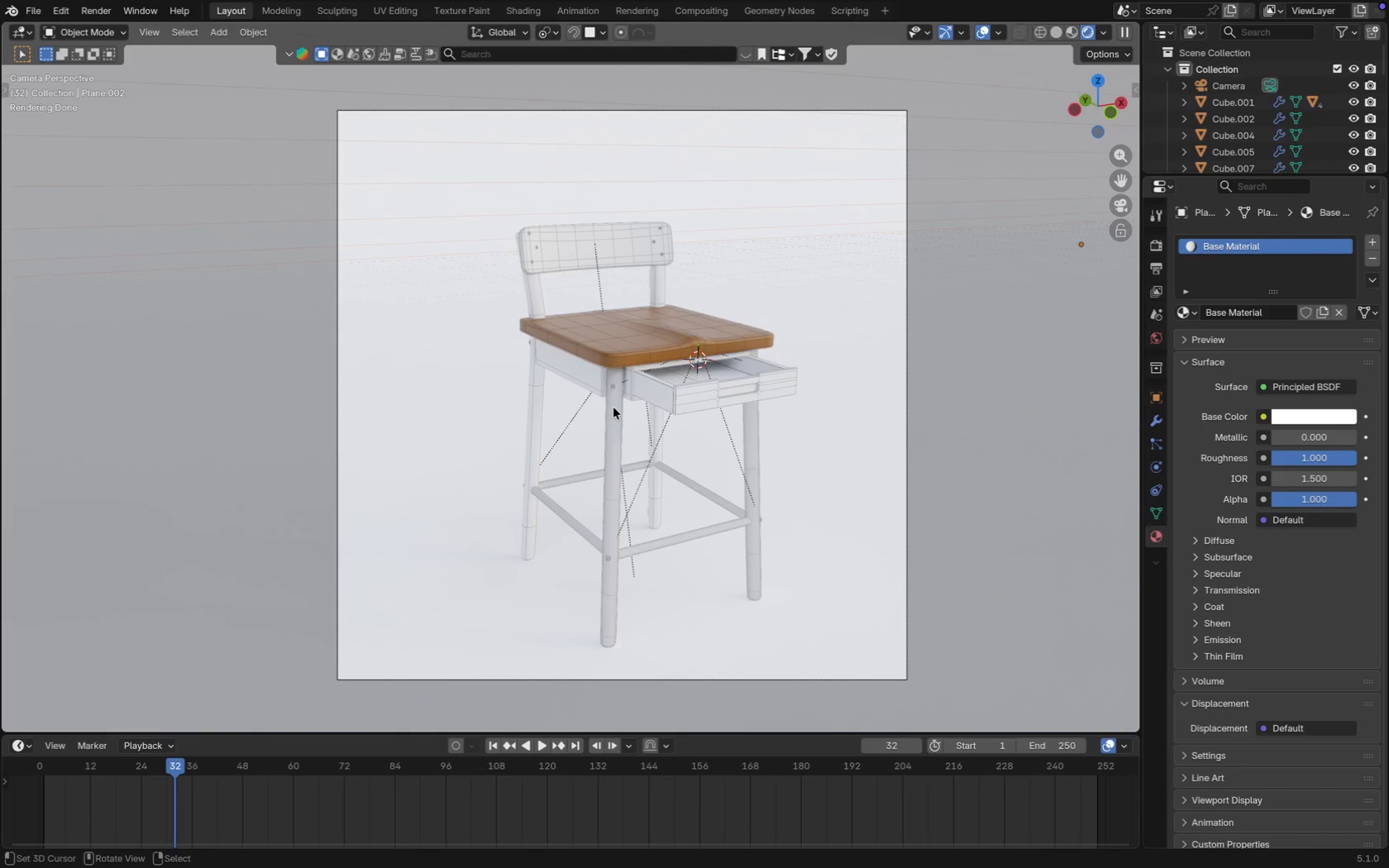 
right_click([613, 408])
 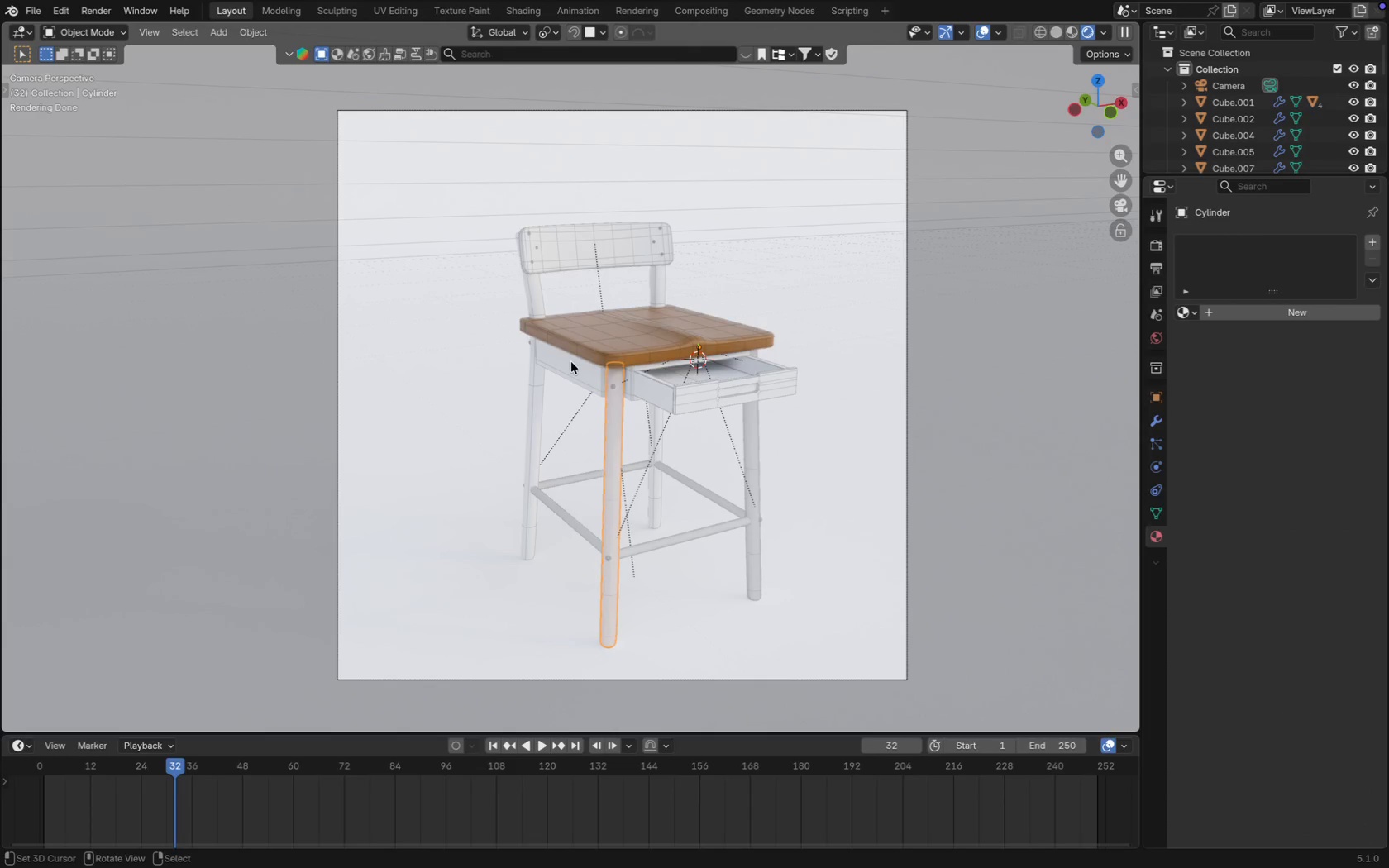 
hold_key(key=ShiftRight, duration=11.72)
right_click([579, 367])
 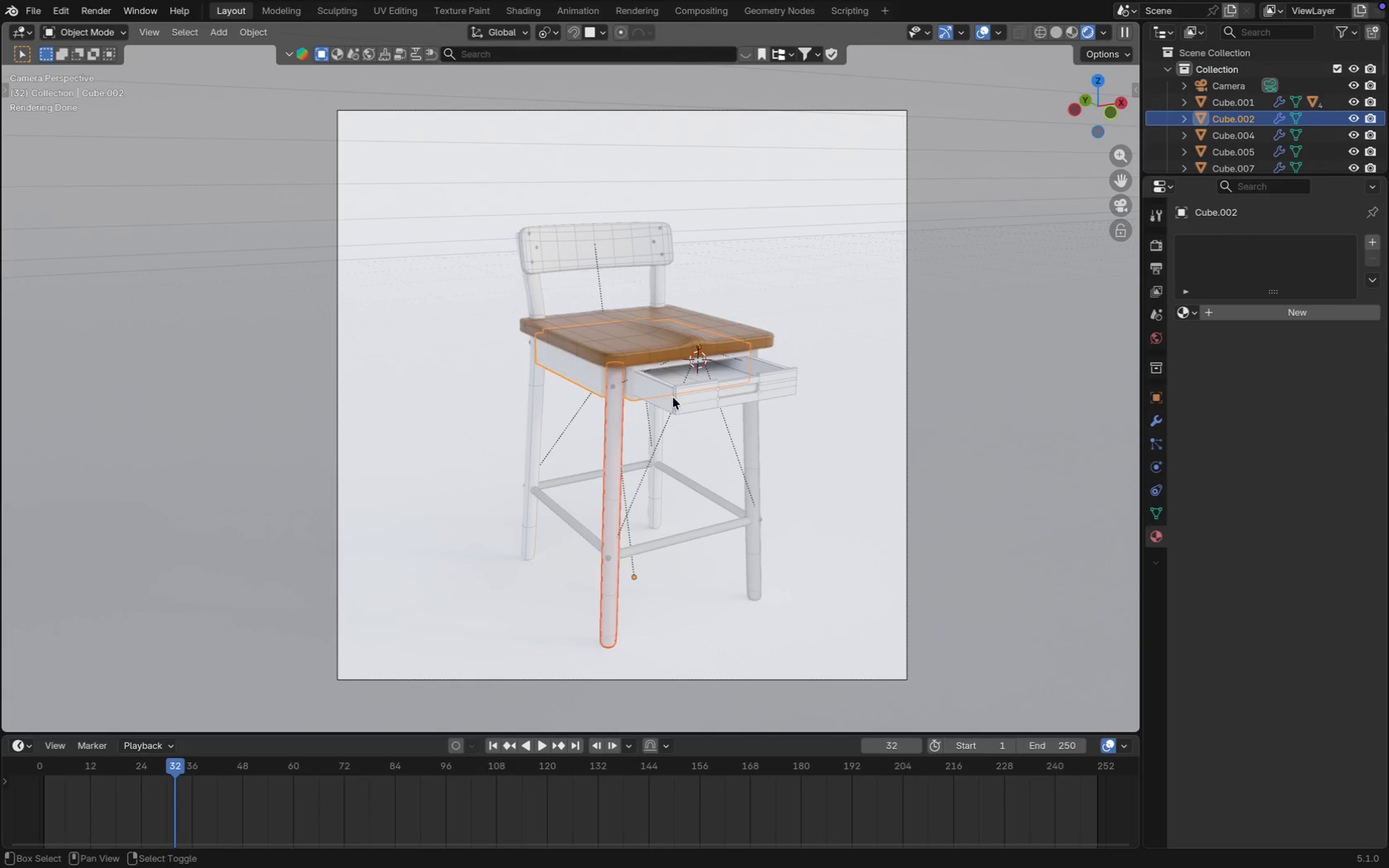 
right_click([679, 398])
 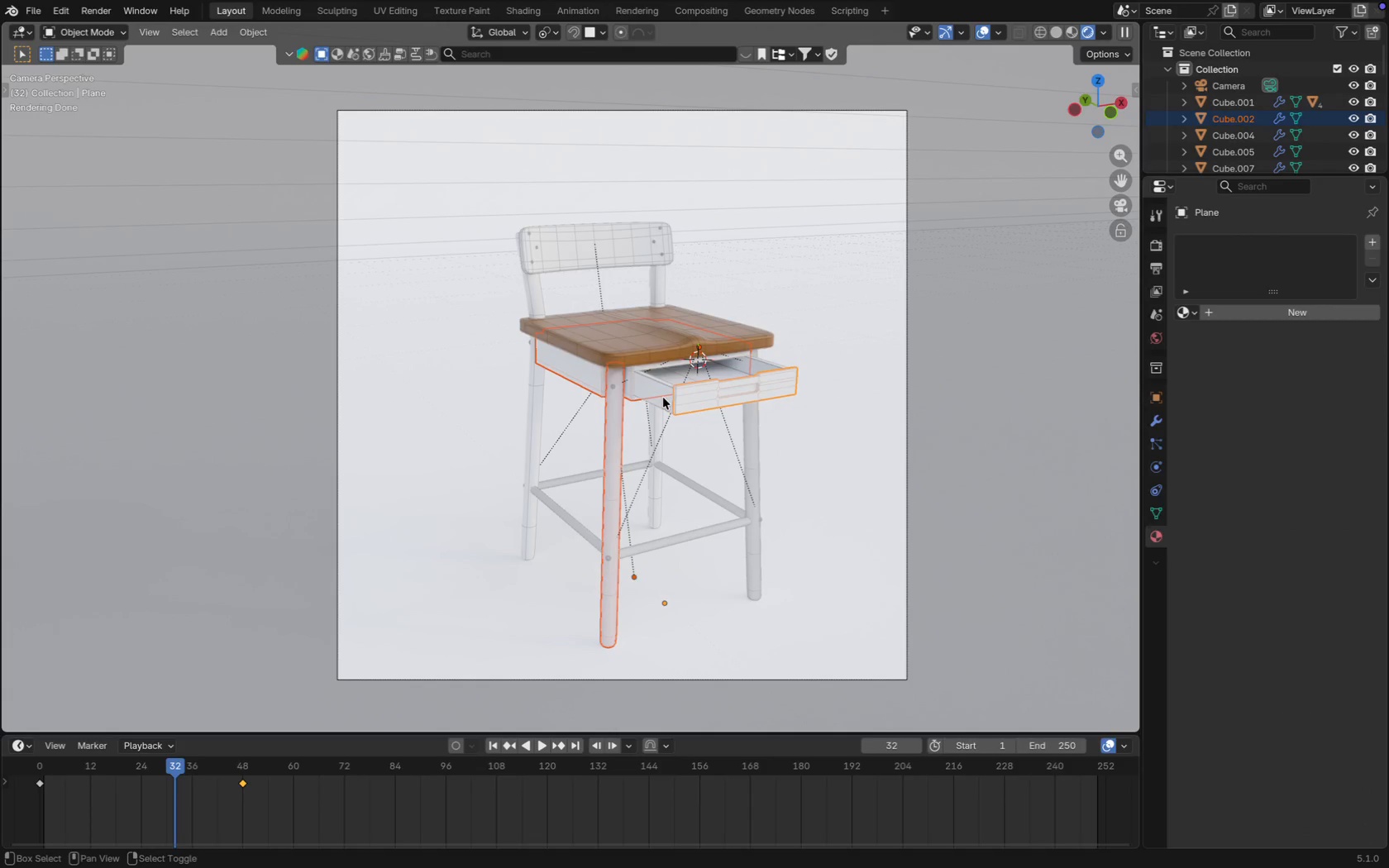 
right_click([663, 398])
 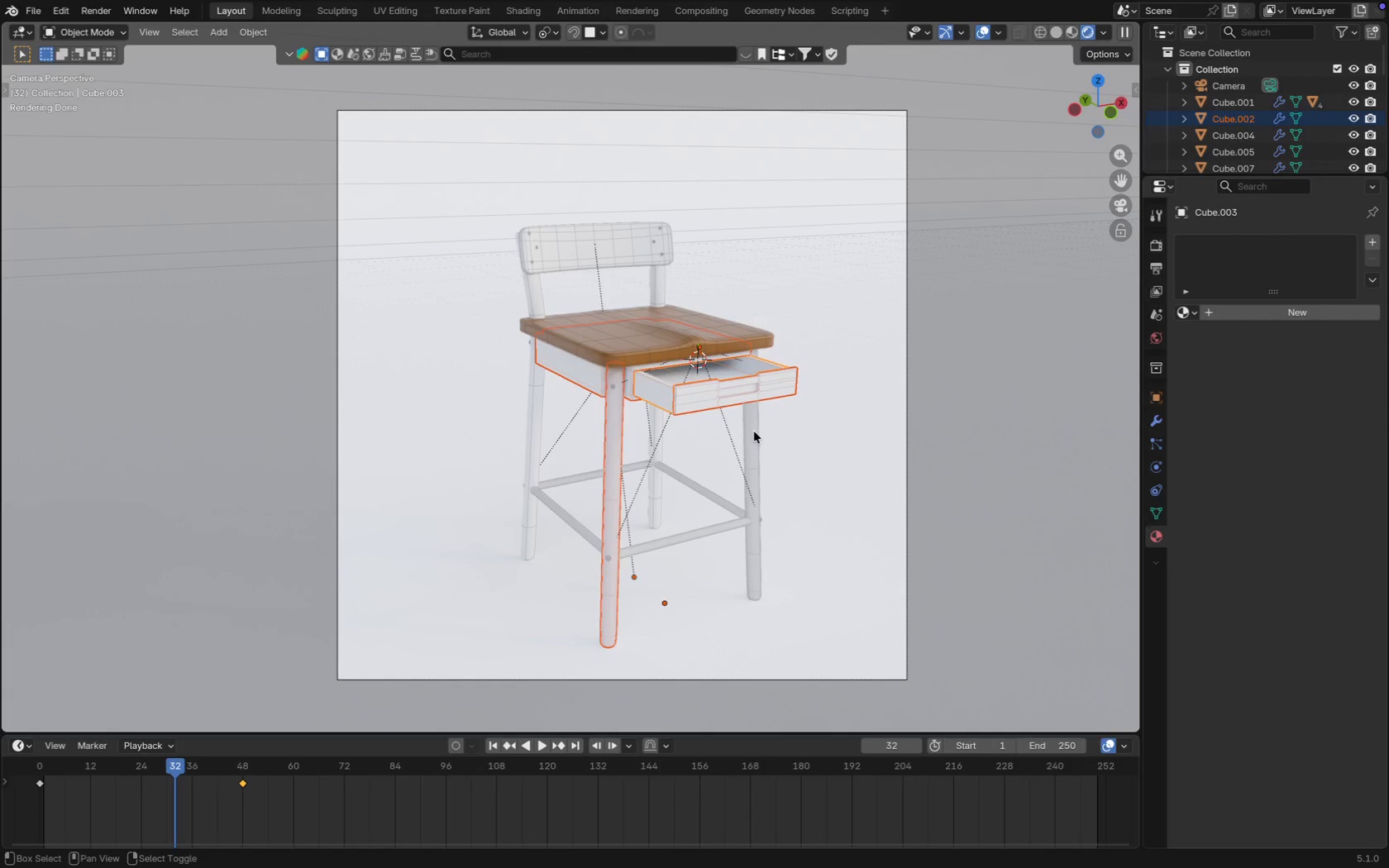 
right_click([755, 431])
 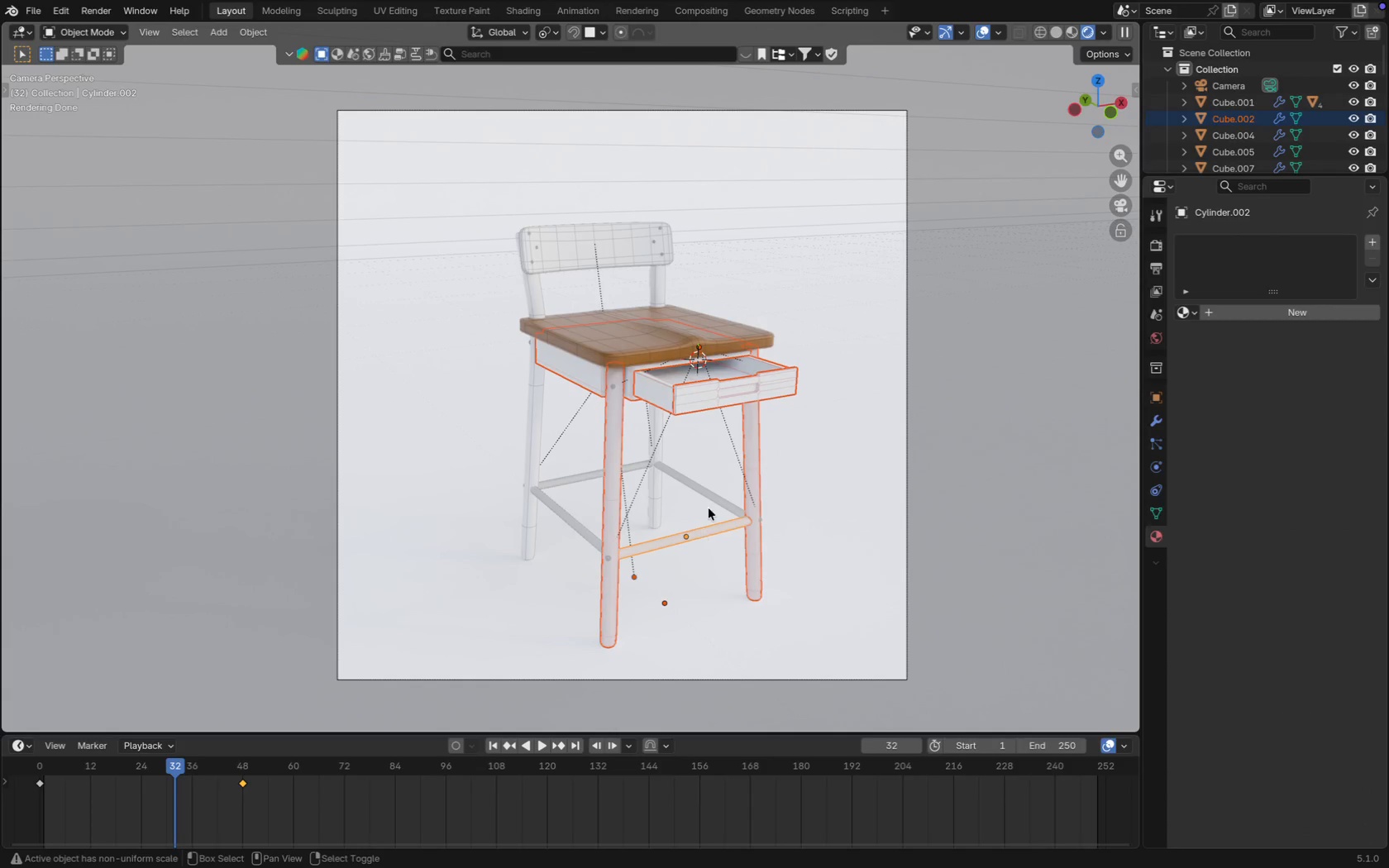 
right_click([713, 497])
 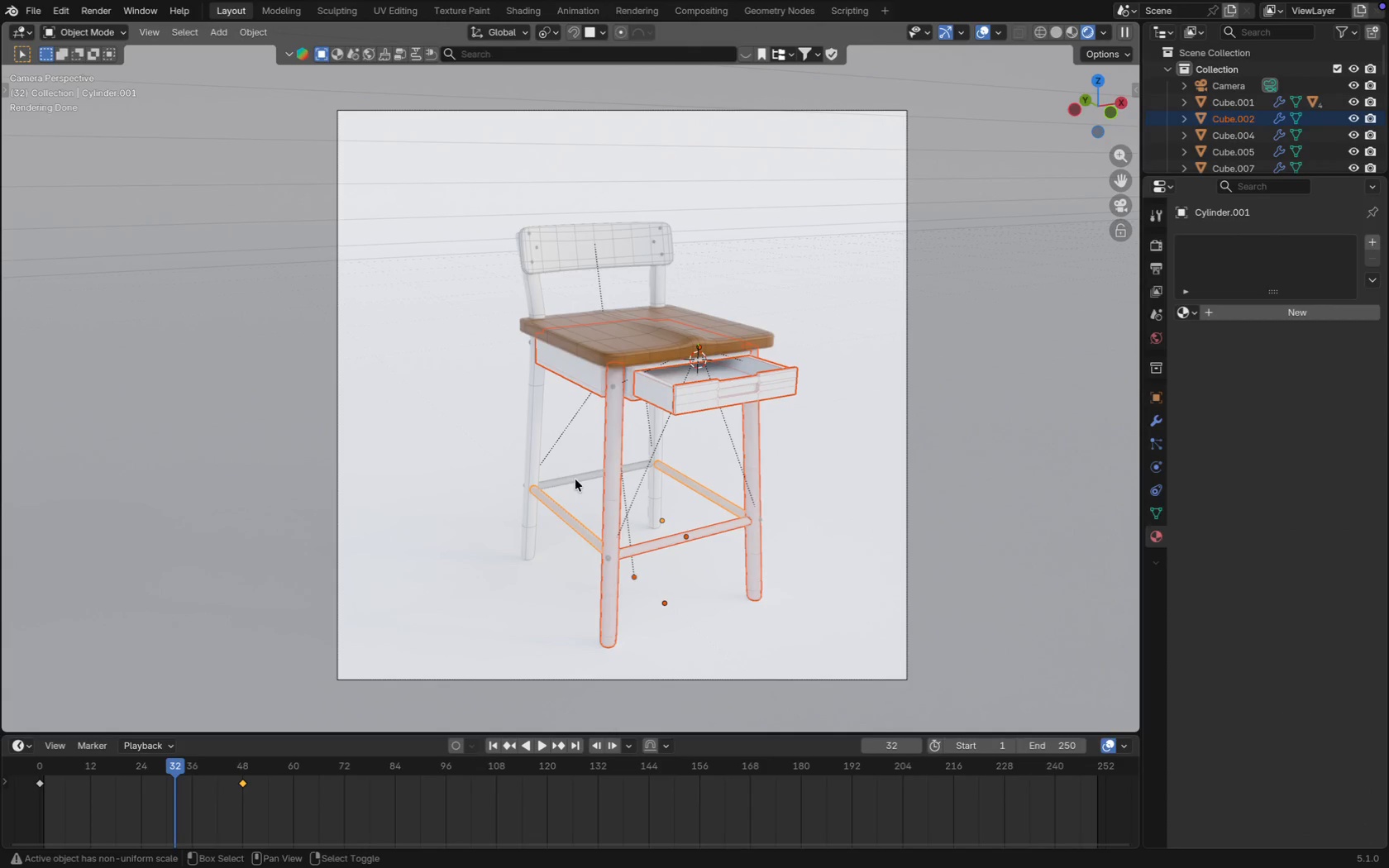 
right_click([573, 478])
 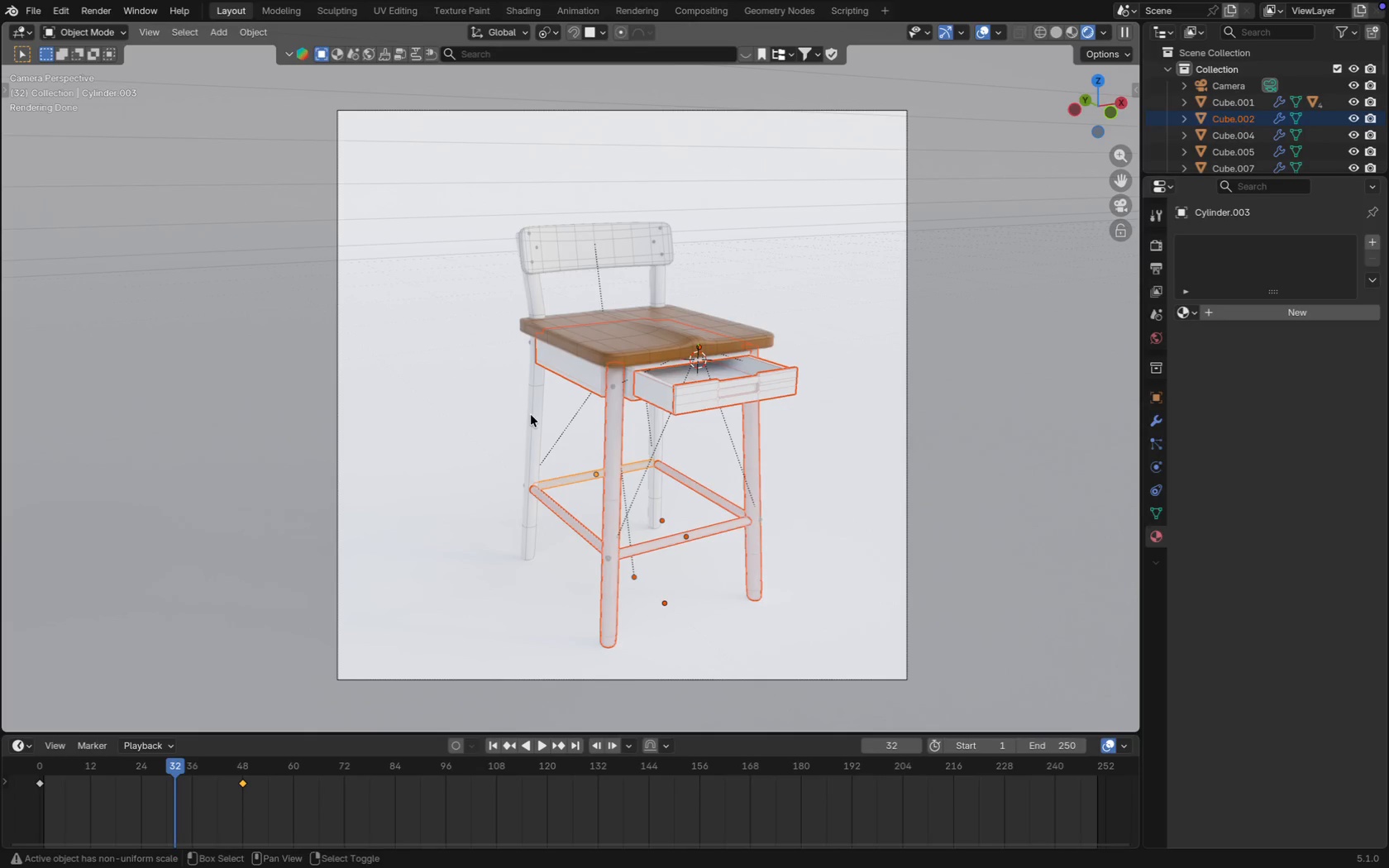 
right_click([530, 414])
 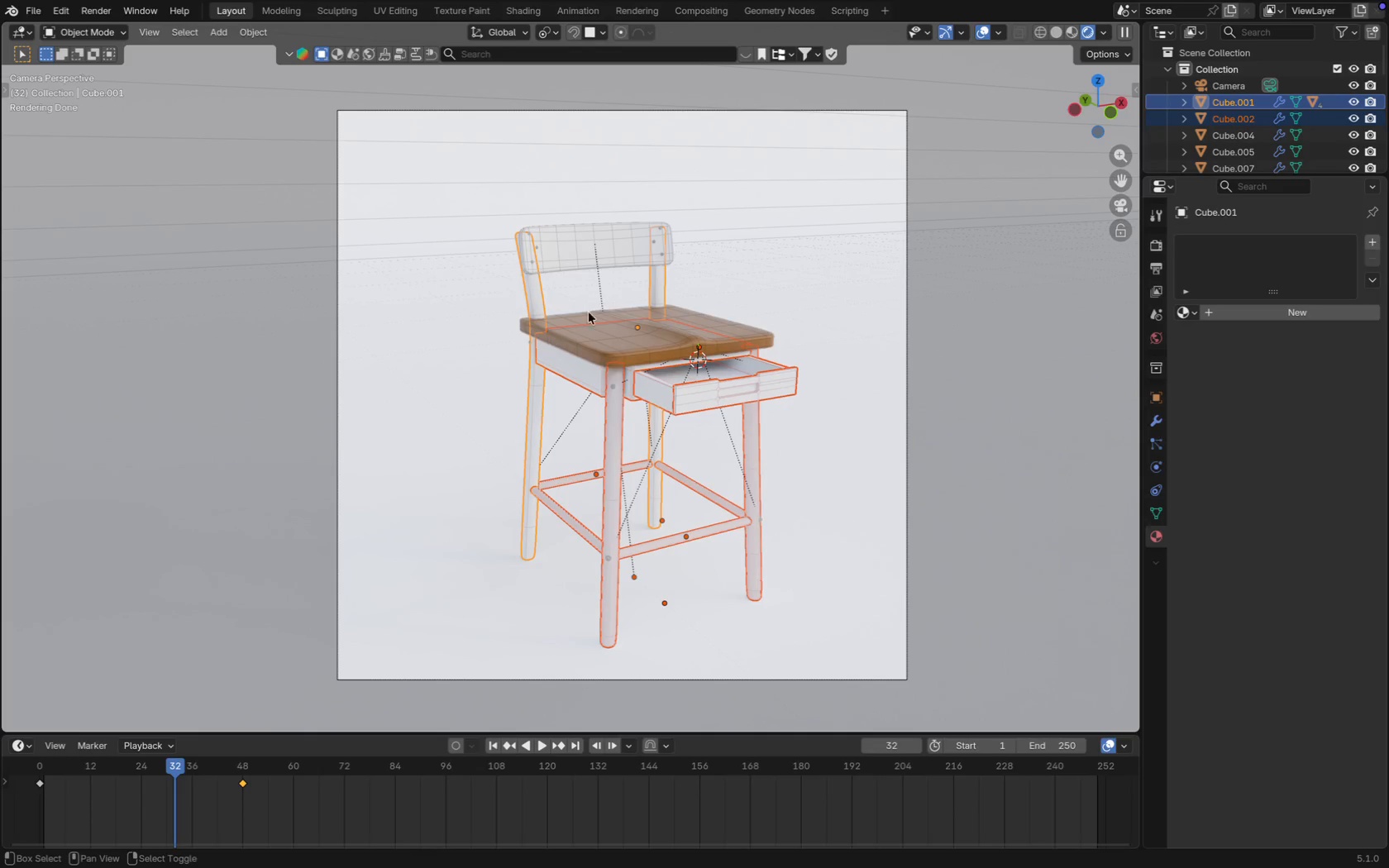 
right_click([564, 265])
 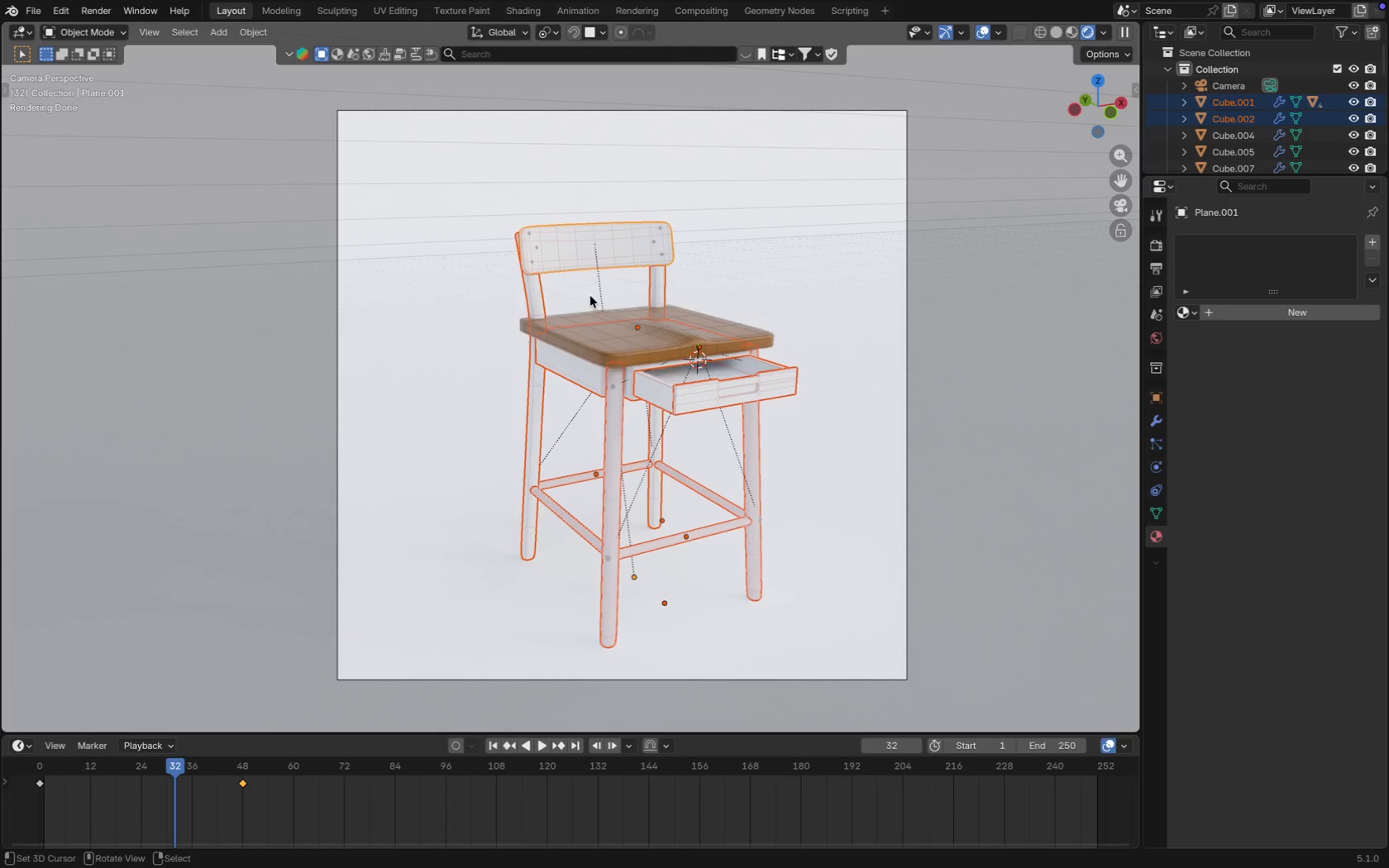 
hold_key(key=ShiftRight, duration=0.9)
right_click([609, 333])
 